 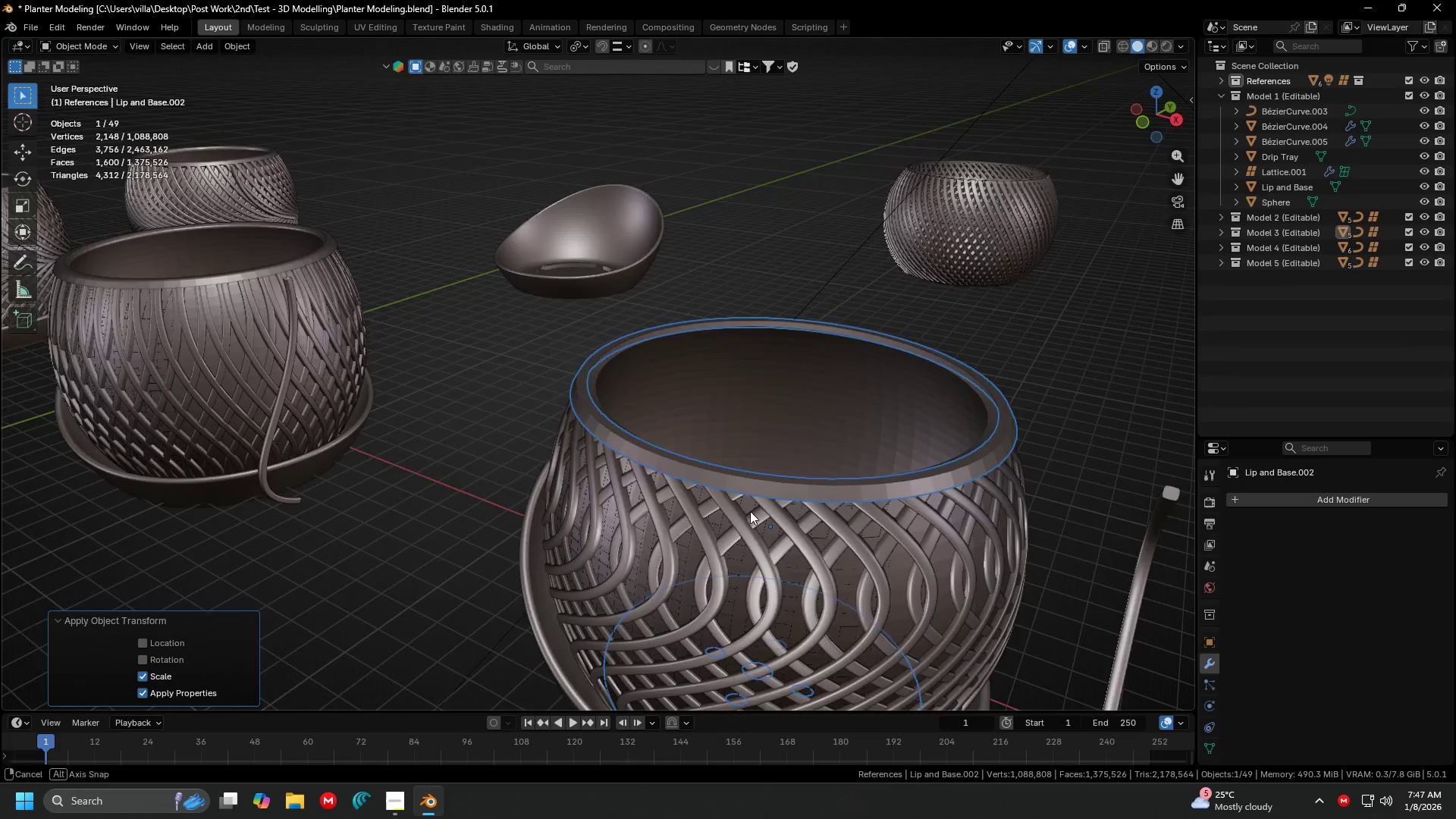 
key(Shift+ShiftLeft)
 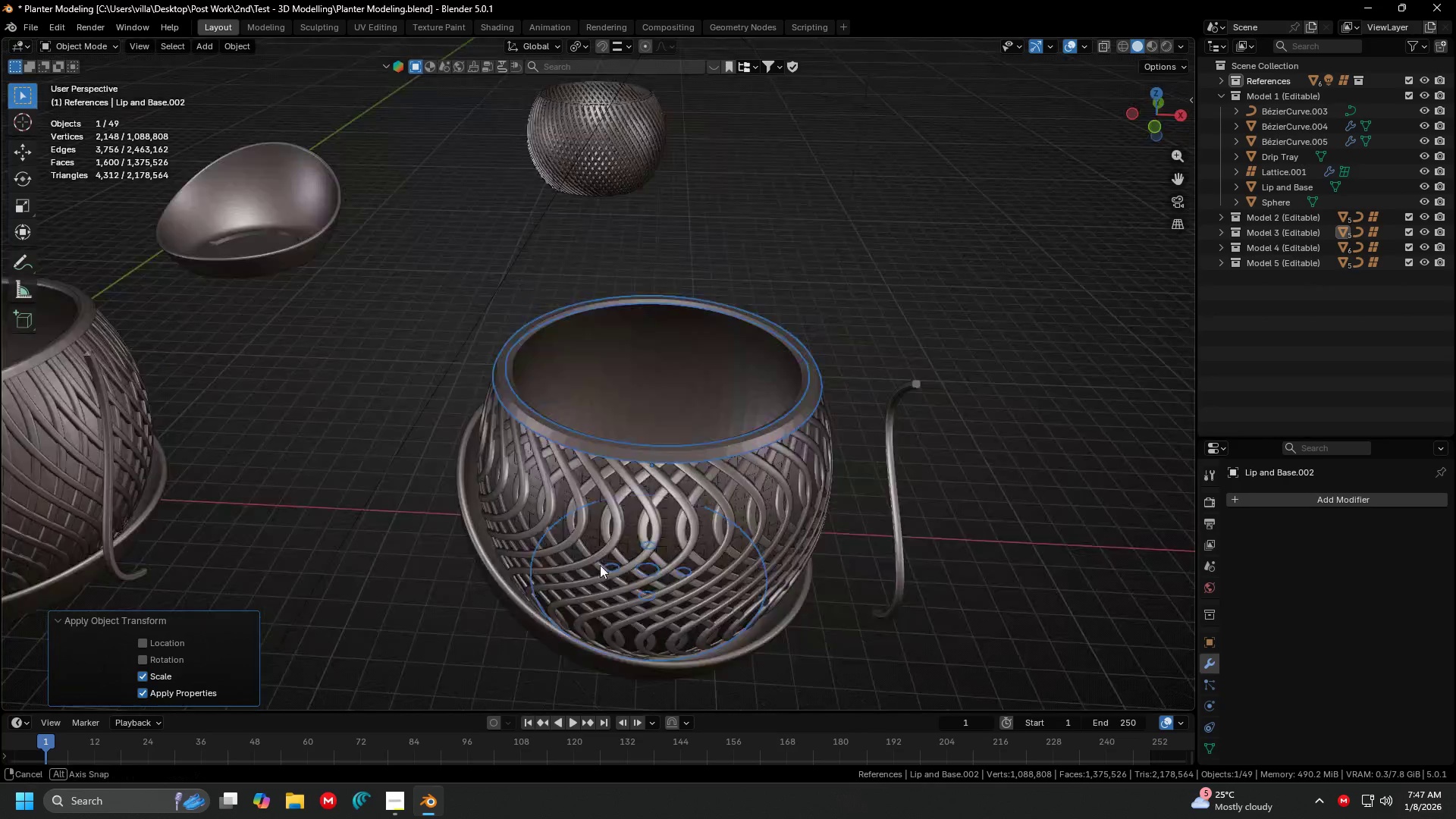 
hold_key(key=ShiftLeft, duration=0.41)
 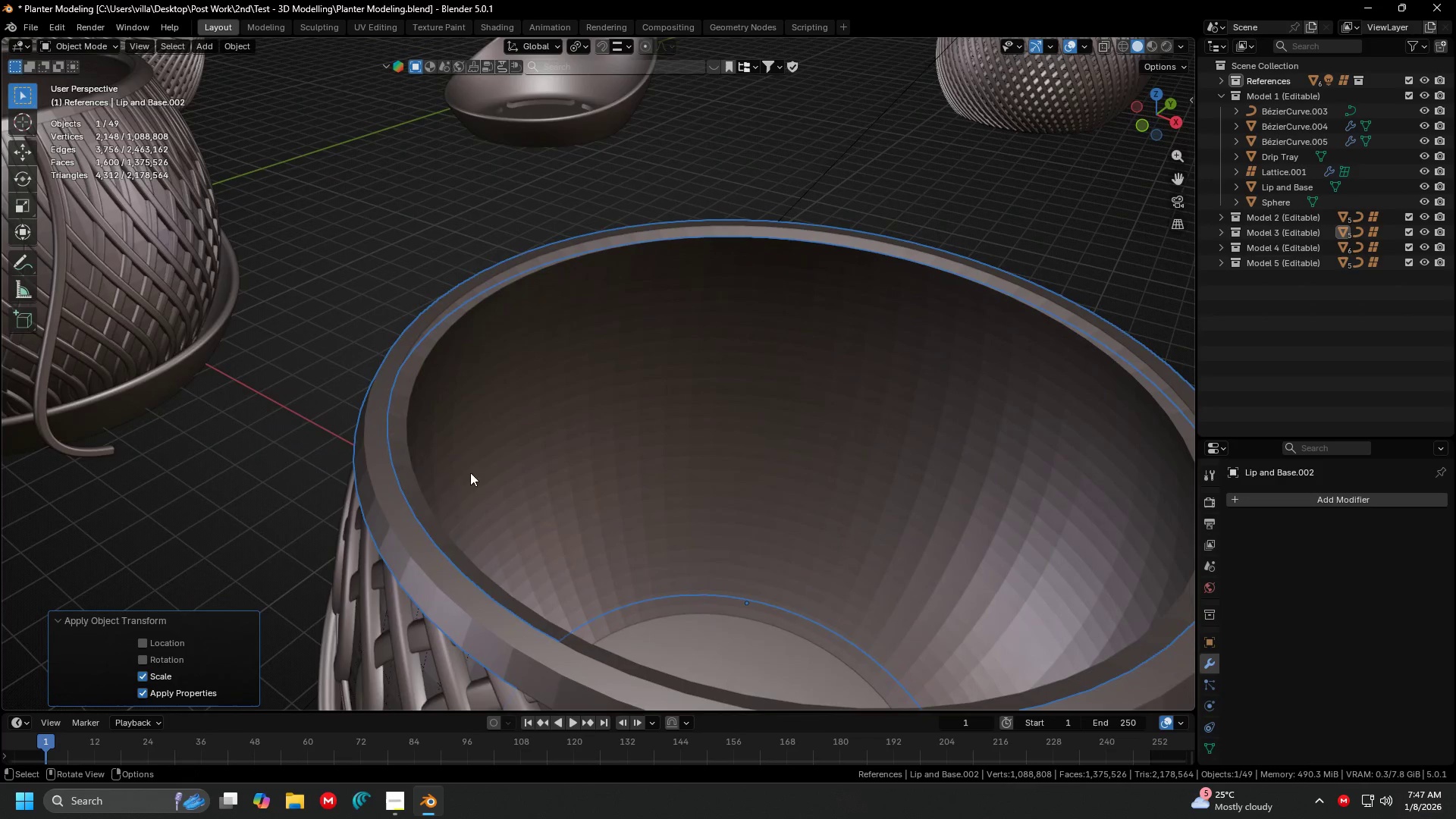 
scroll: coordinate [570, 581], scroll_direction: up, amount: 4.0
 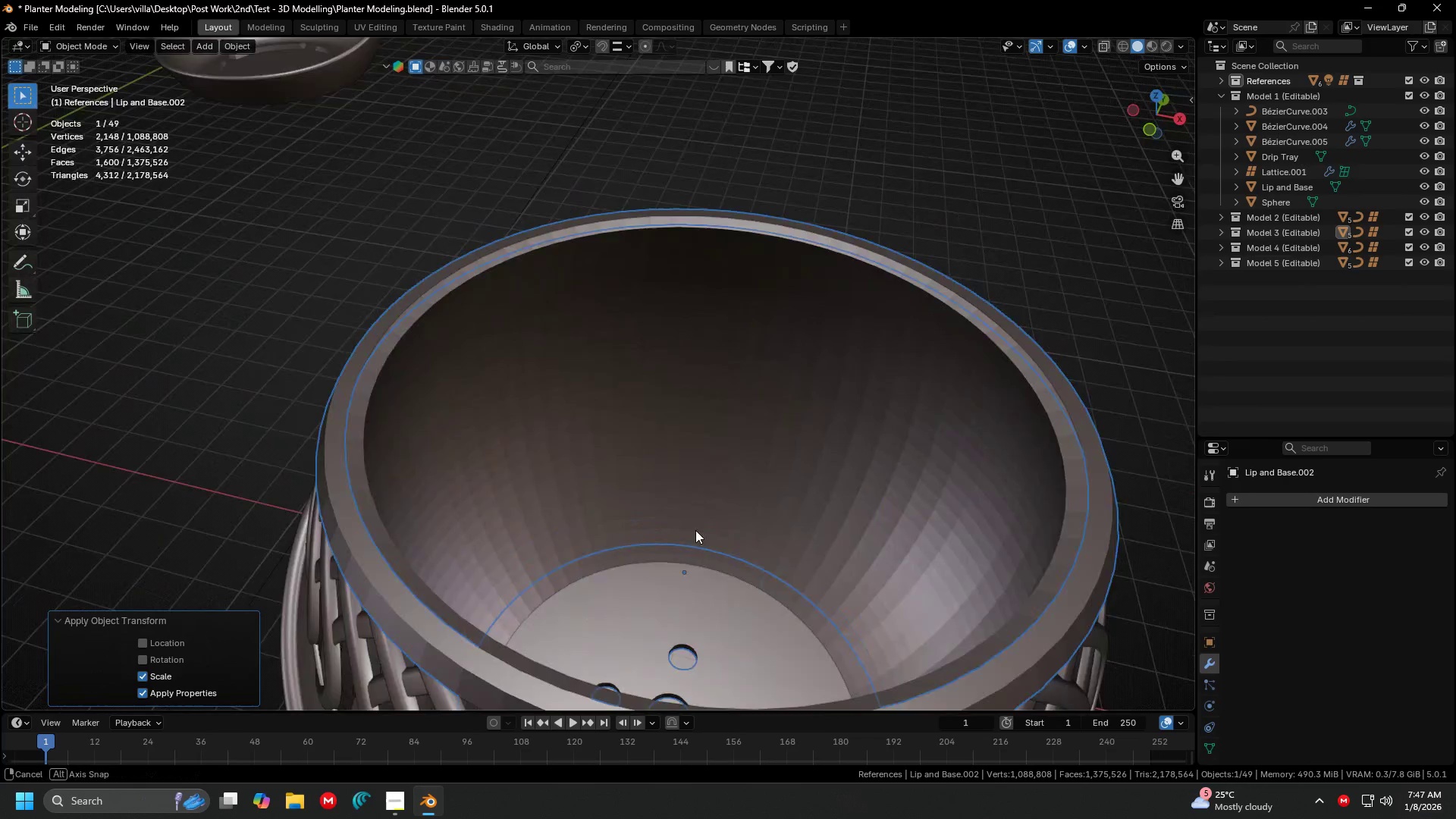 
hold_key(key=ShiftLeft, duration=0.36)
 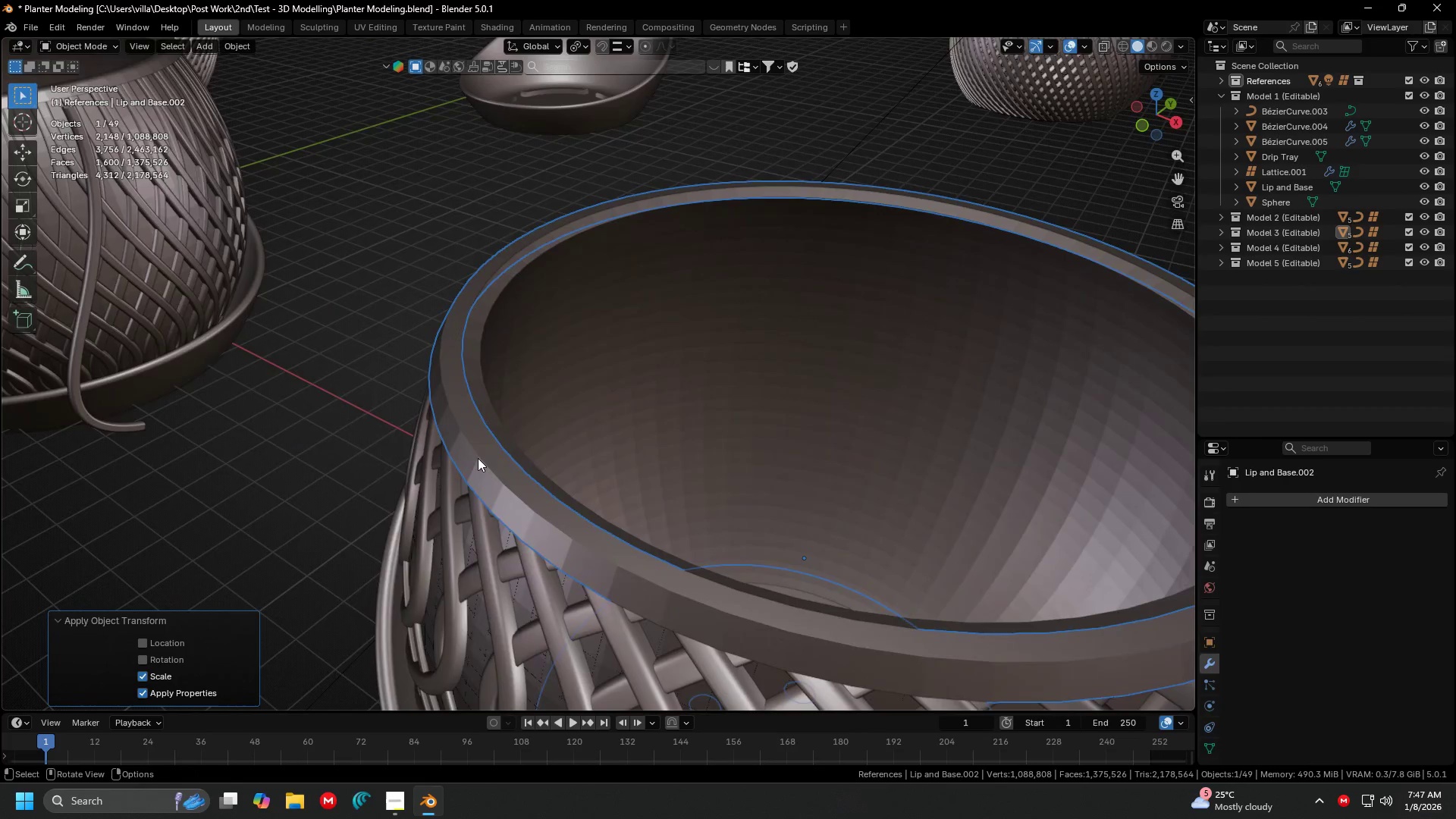 
scroll: coordinate [478, 458], scroll_direction: up, amount: 1.0
 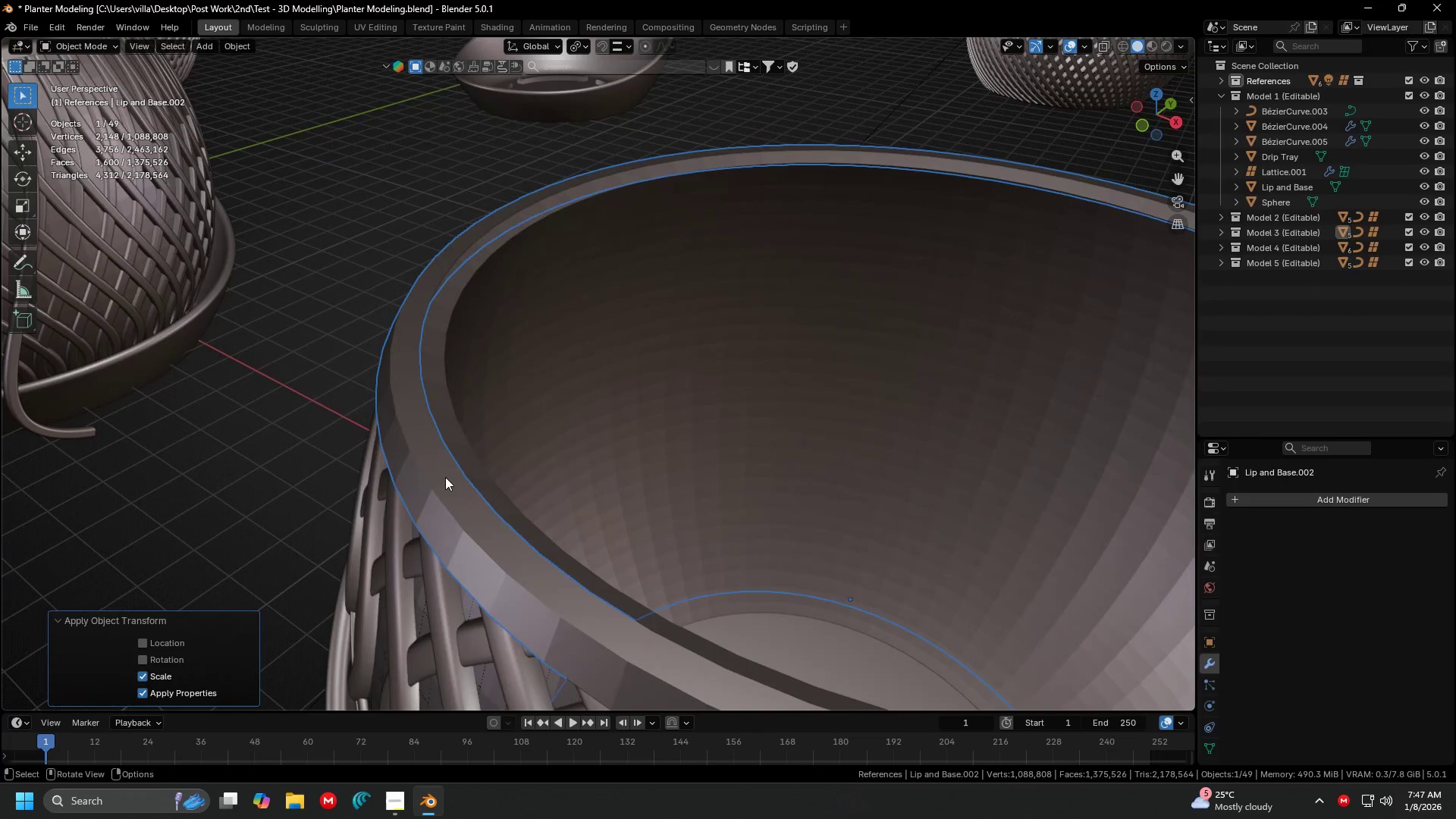 
key(Control+ControlLeft)
 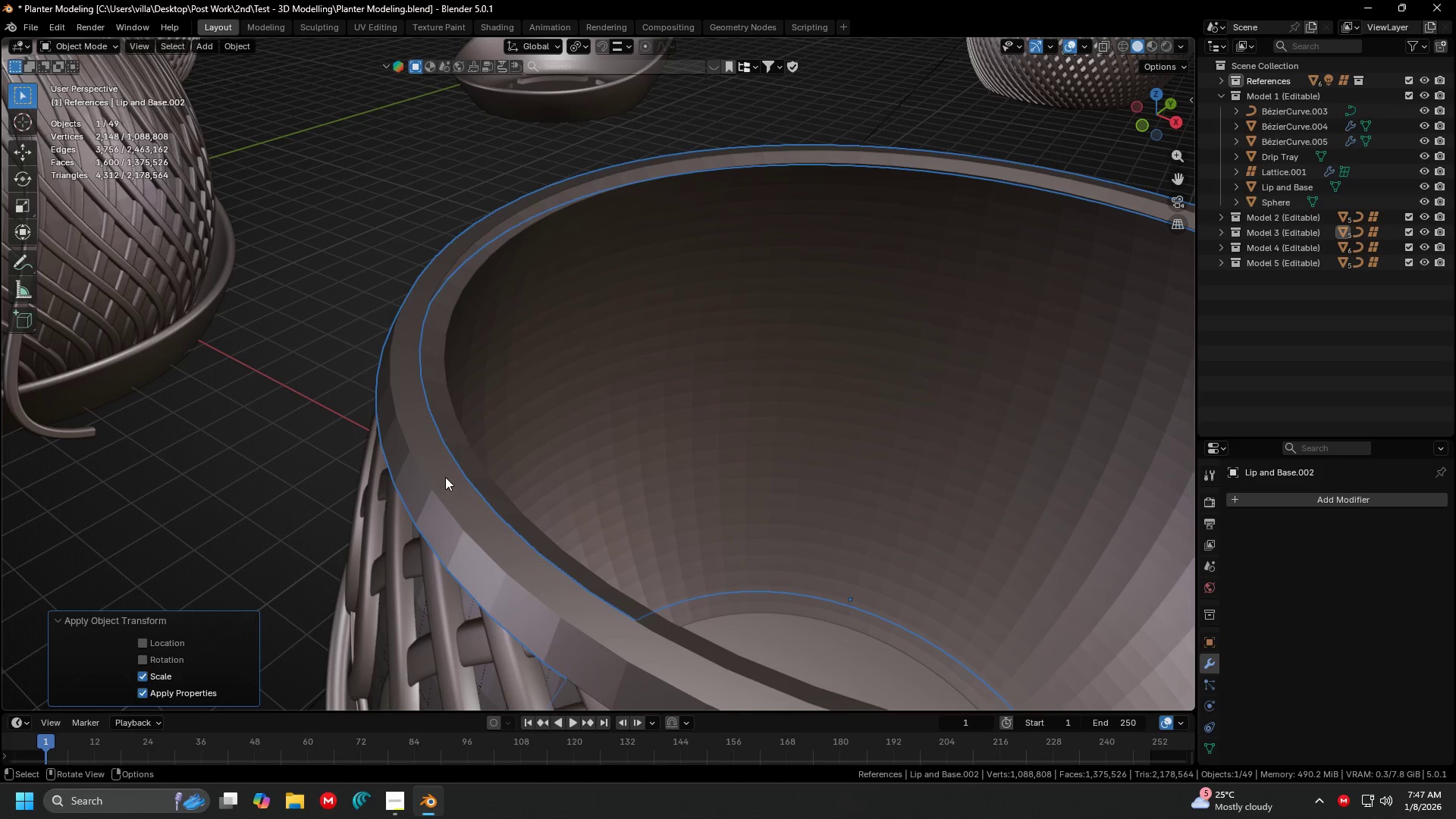 
key(Tab)
 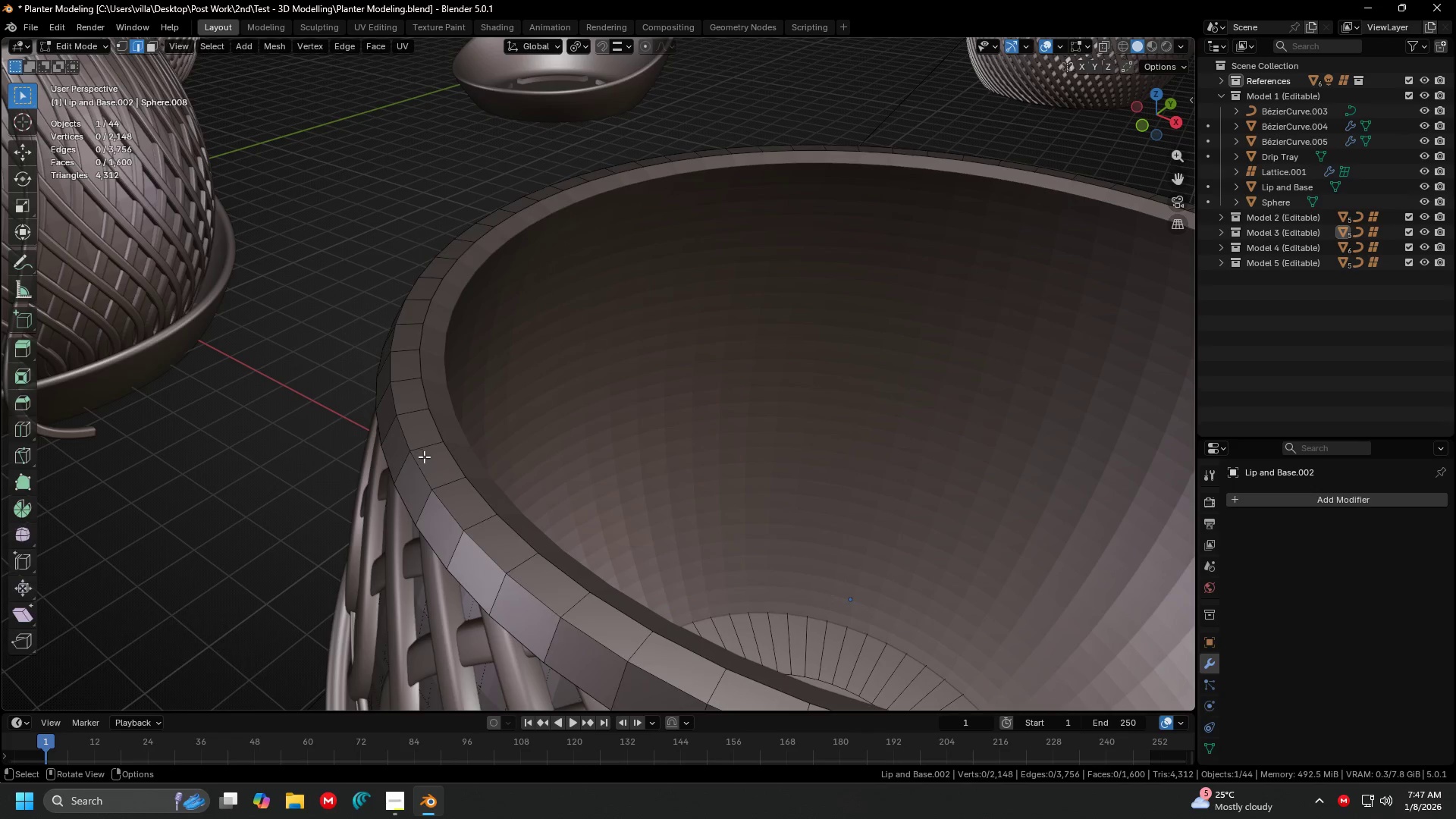 
hold_key(key=AltLeft, duration=0.39)
left_click([422, 466])
 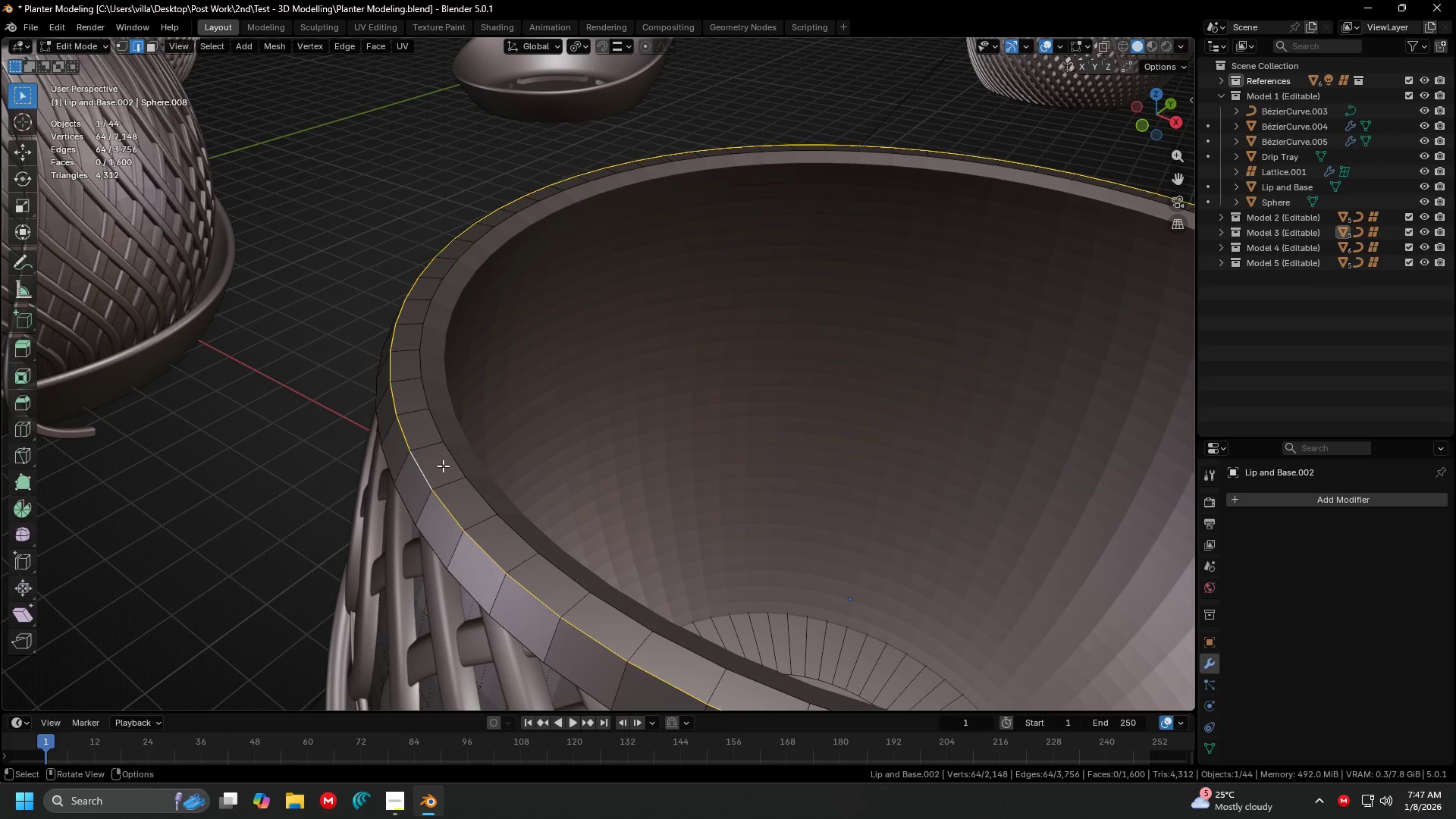 
key(Control+B)
 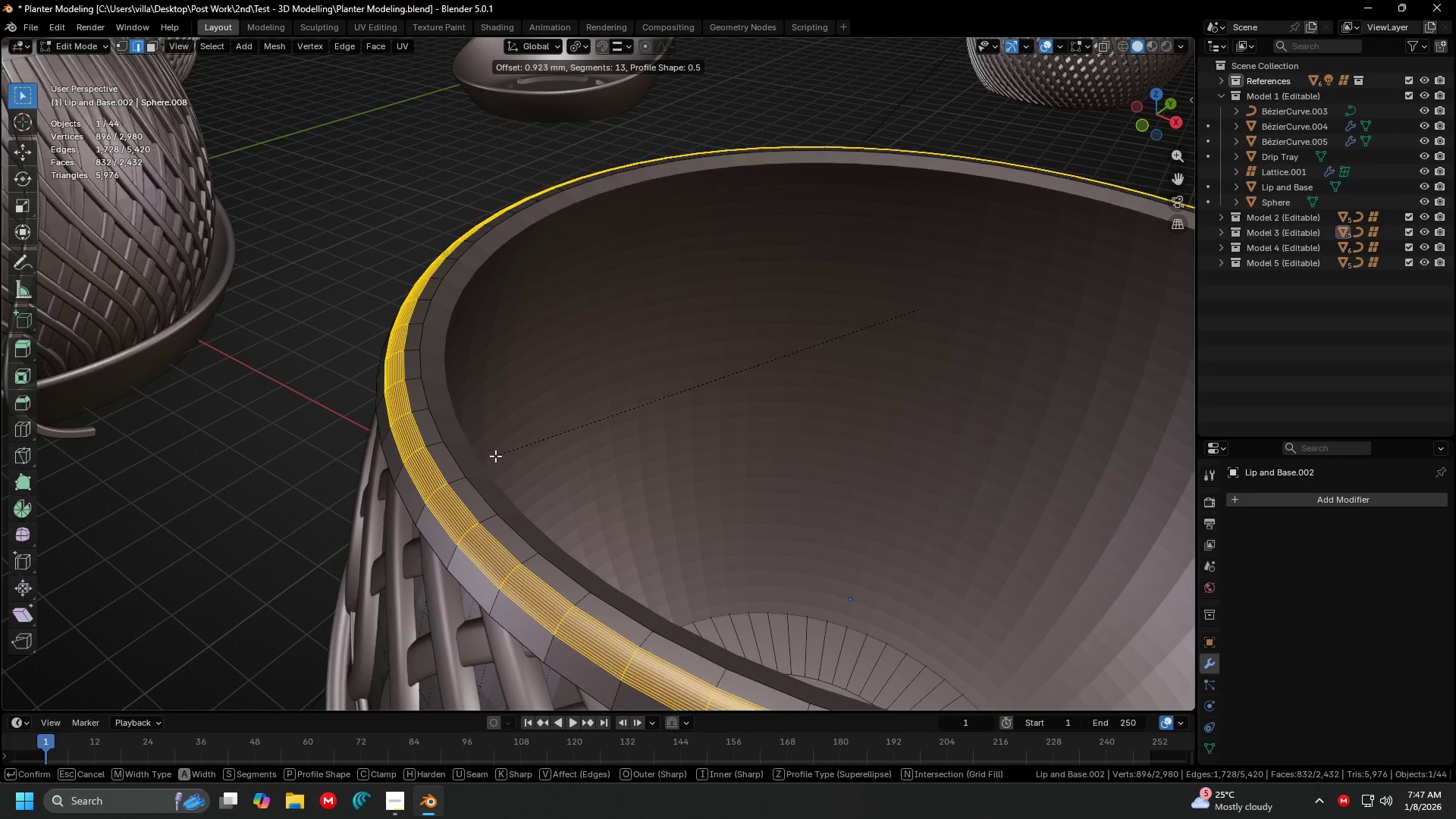 
key(Escape)
 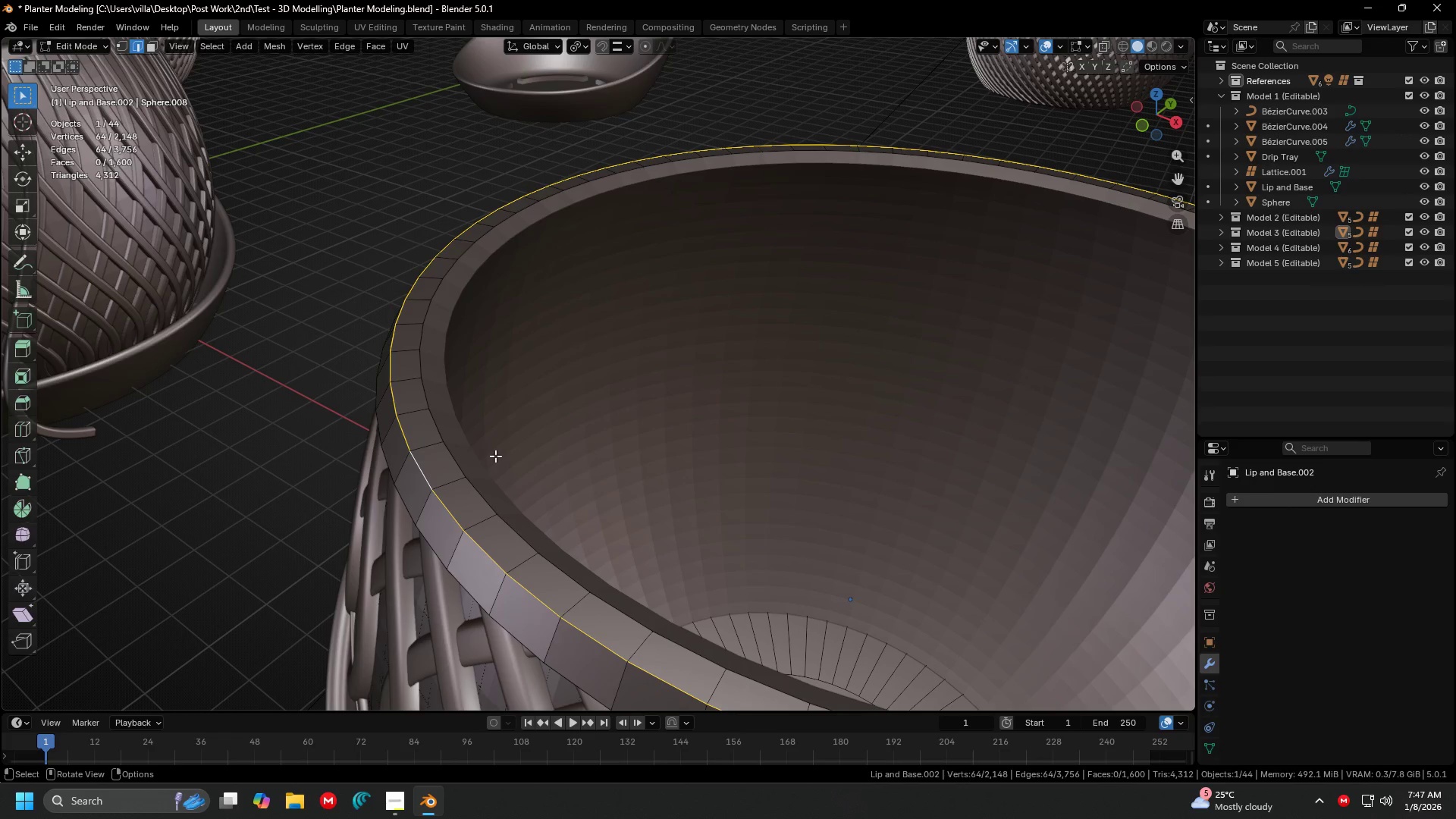 
key(Control+ControlLeft)
 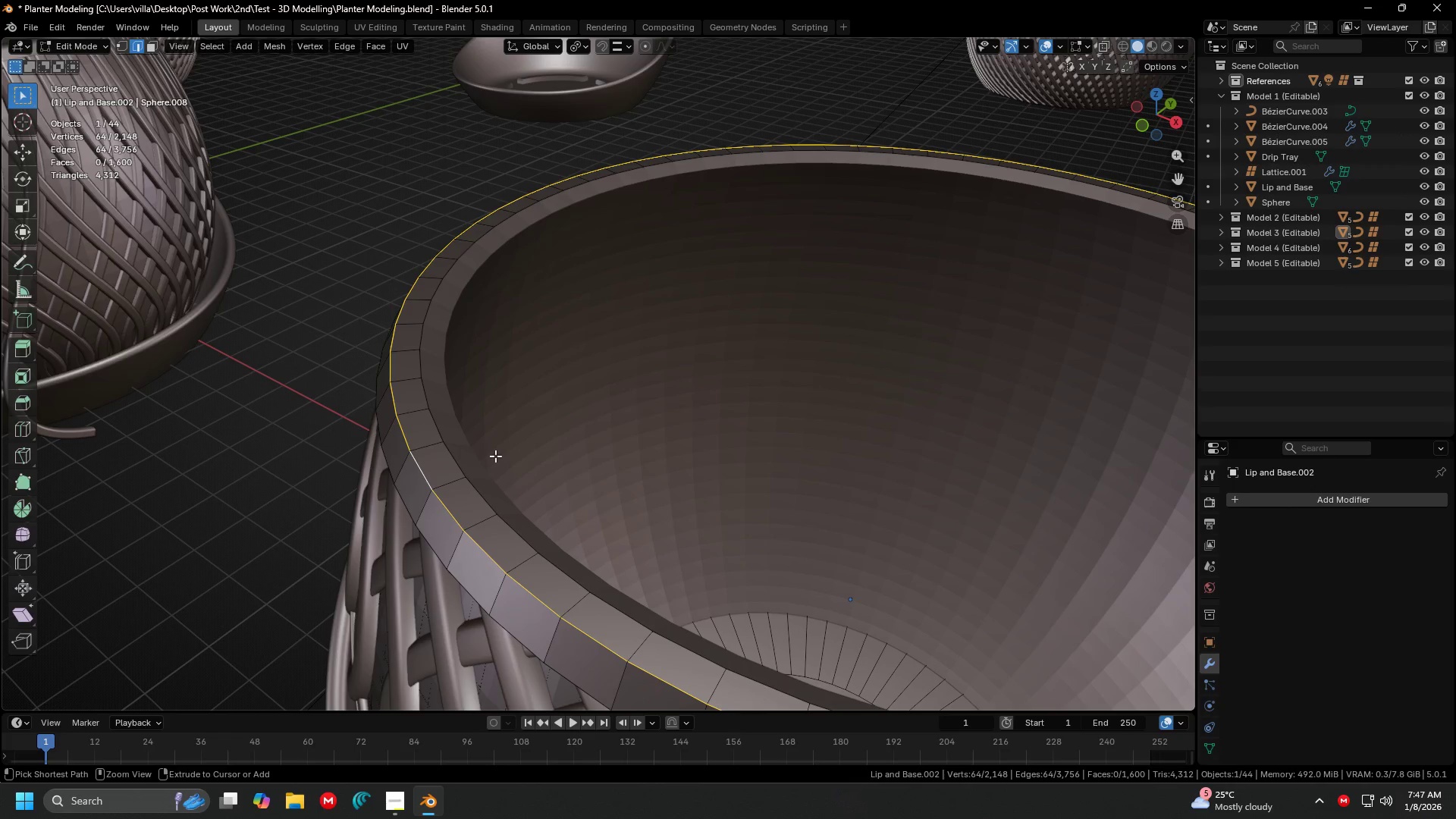 
key(Control+A)
 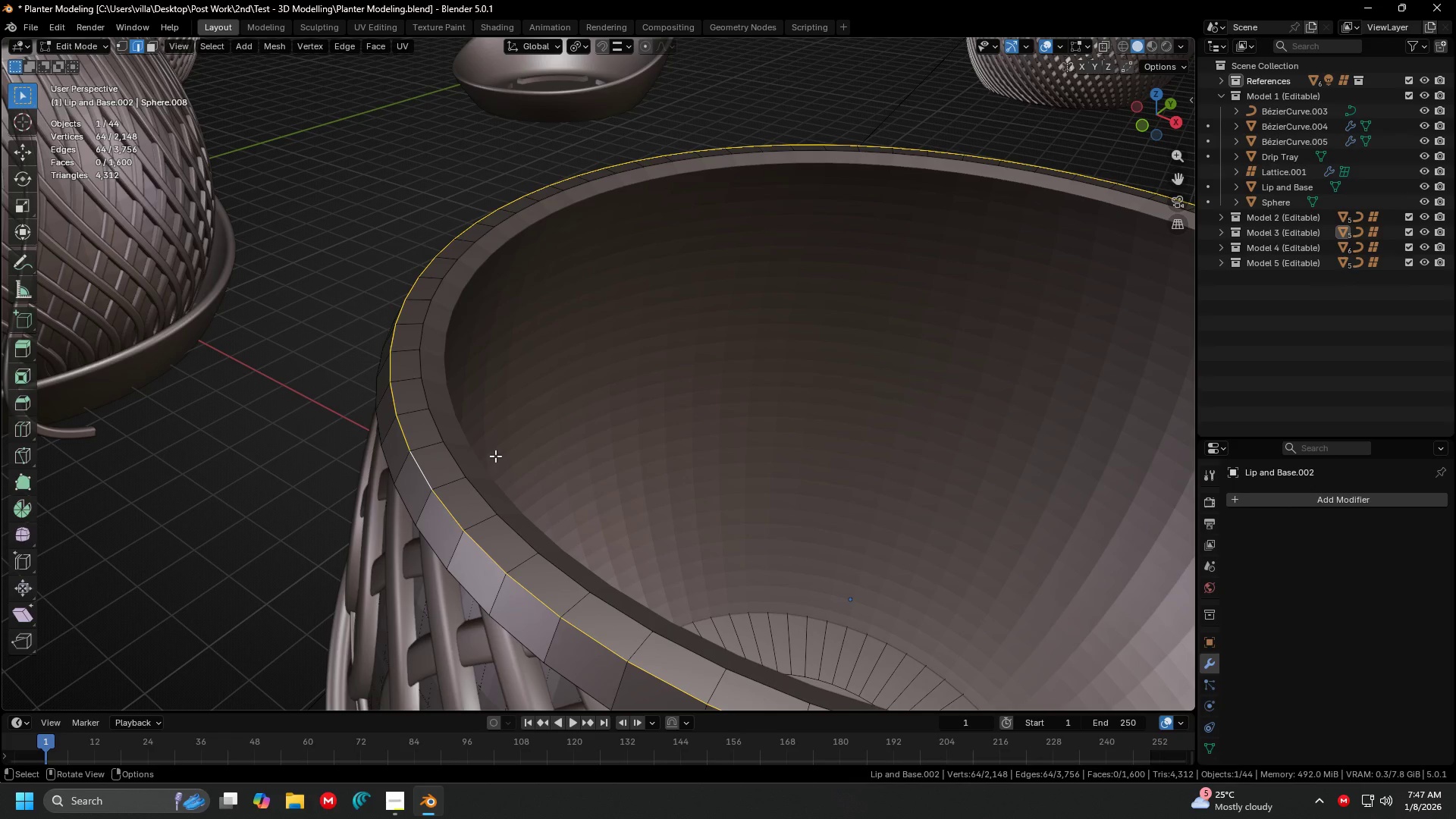 
key(Escape)
 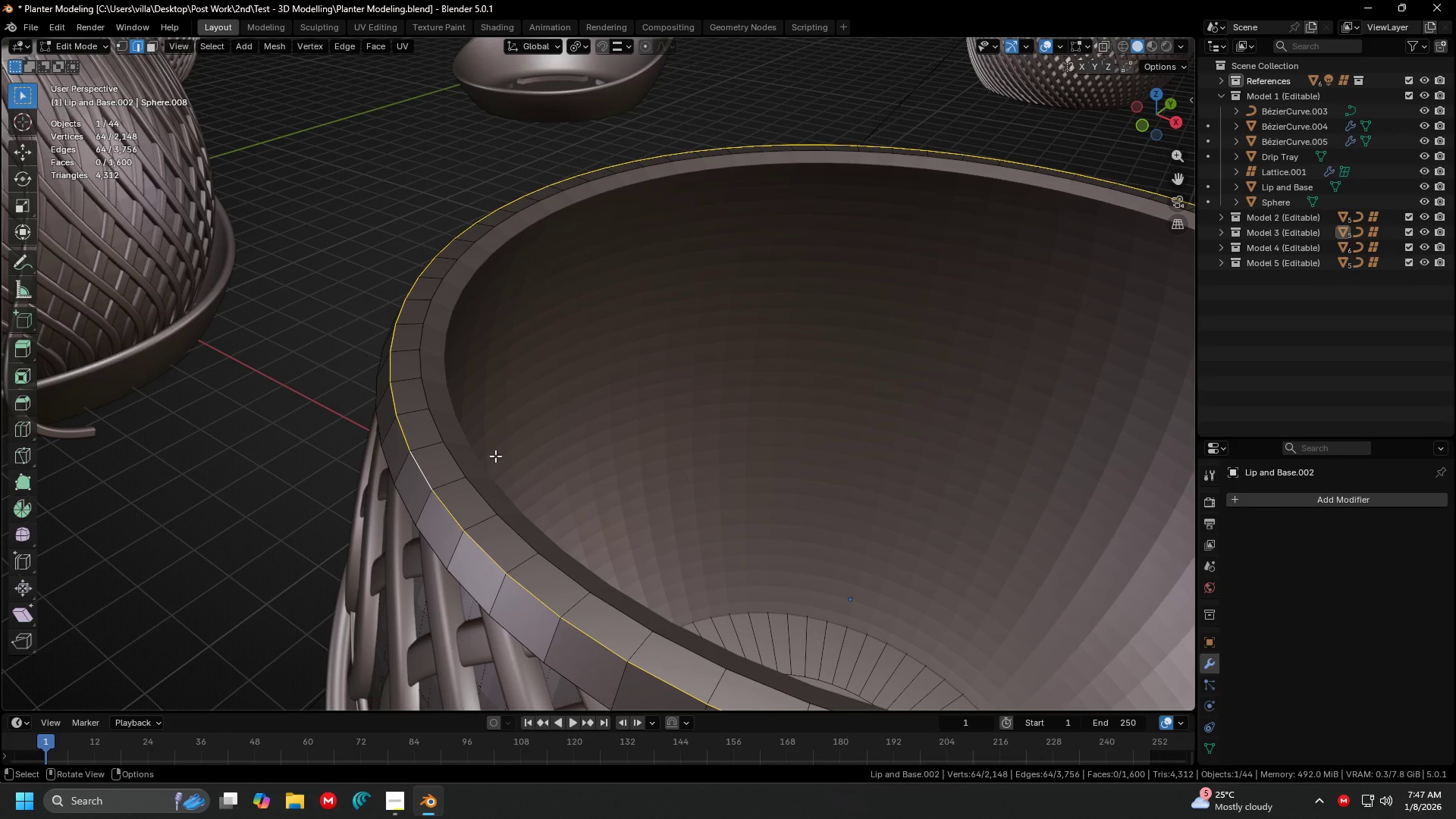 
key(Escape)
 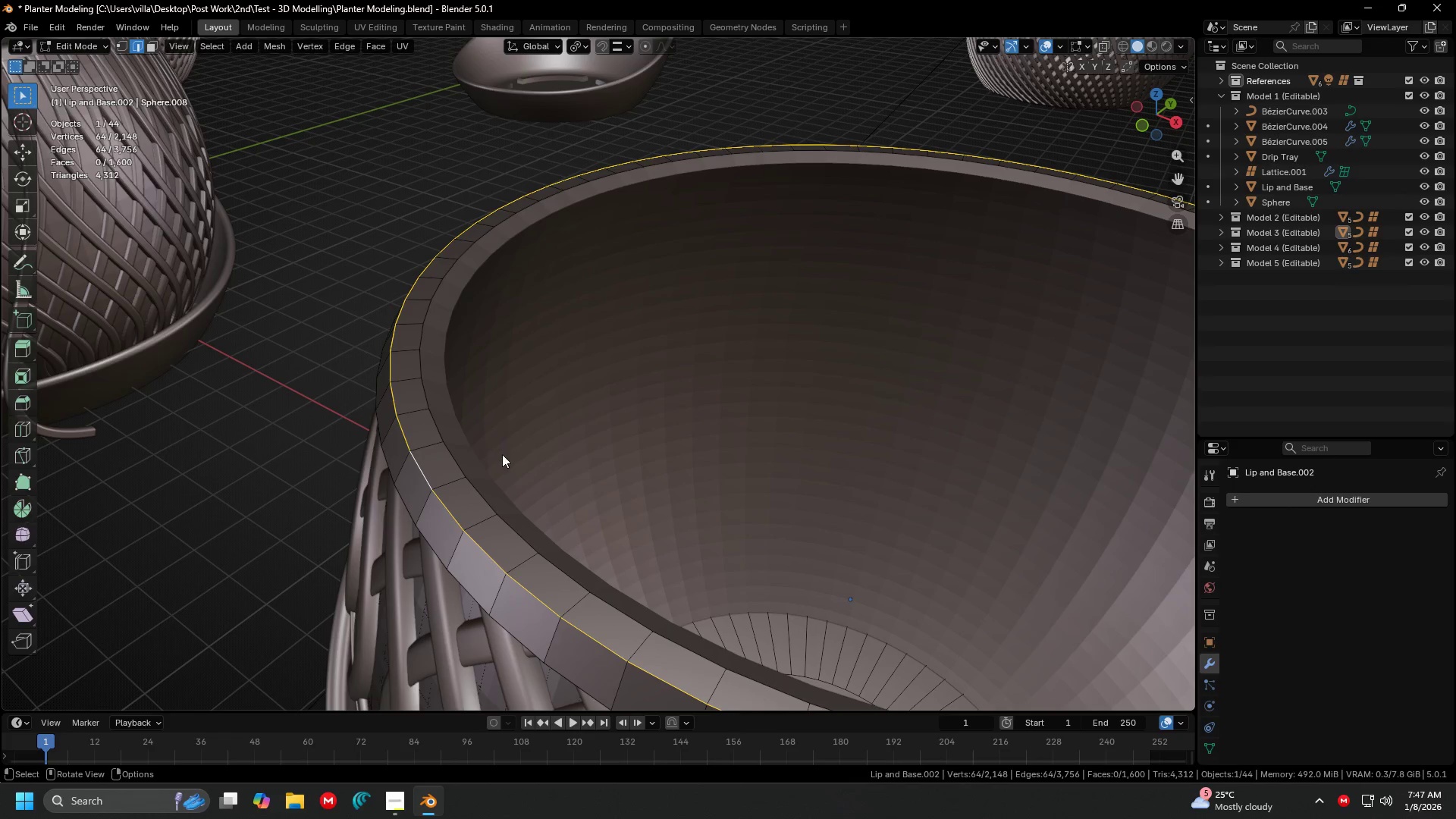 
key(Tab)
 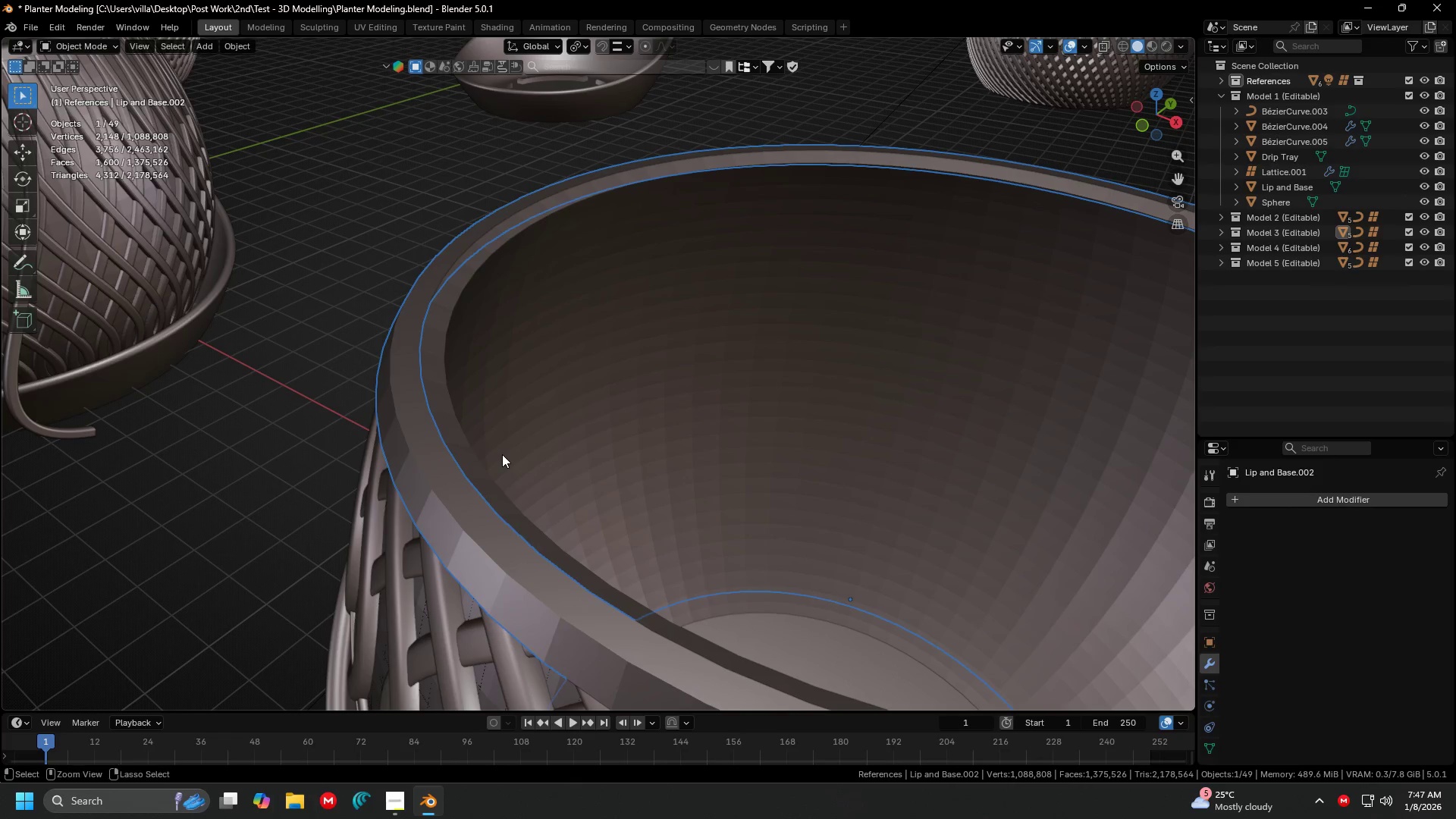 
key(Control+A)
 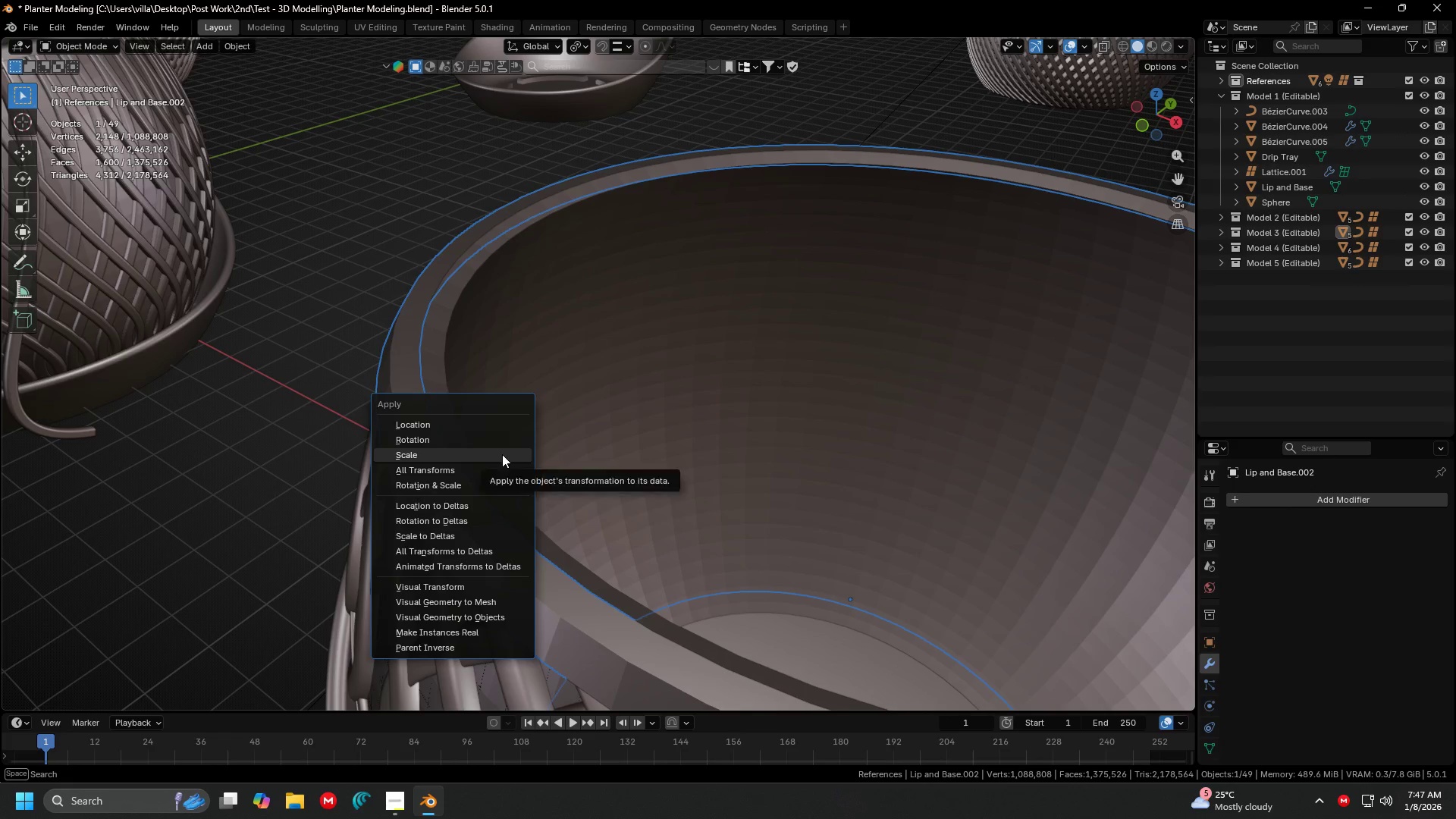 
left_click([502, 454])
 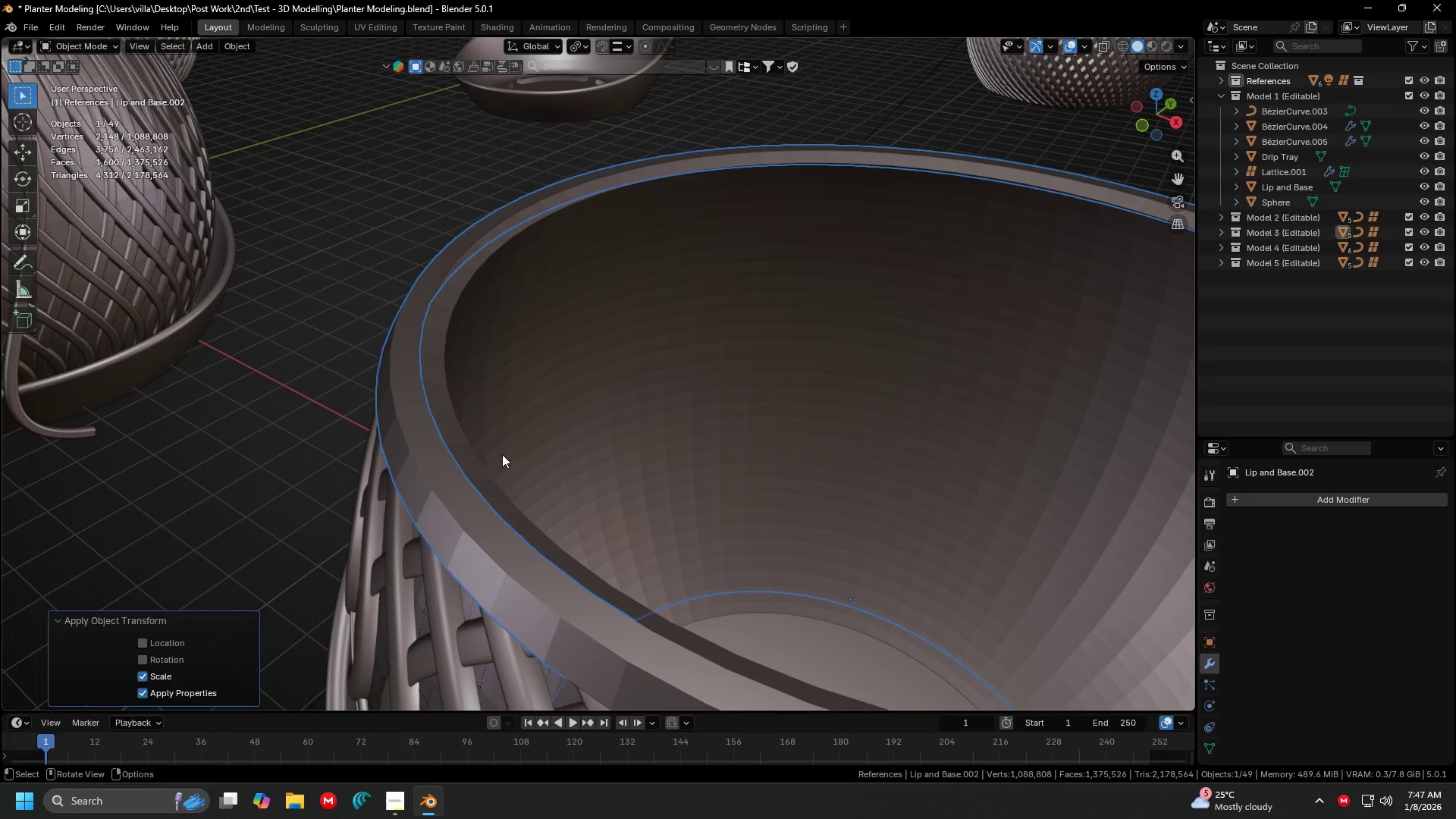 
key(Tab)
 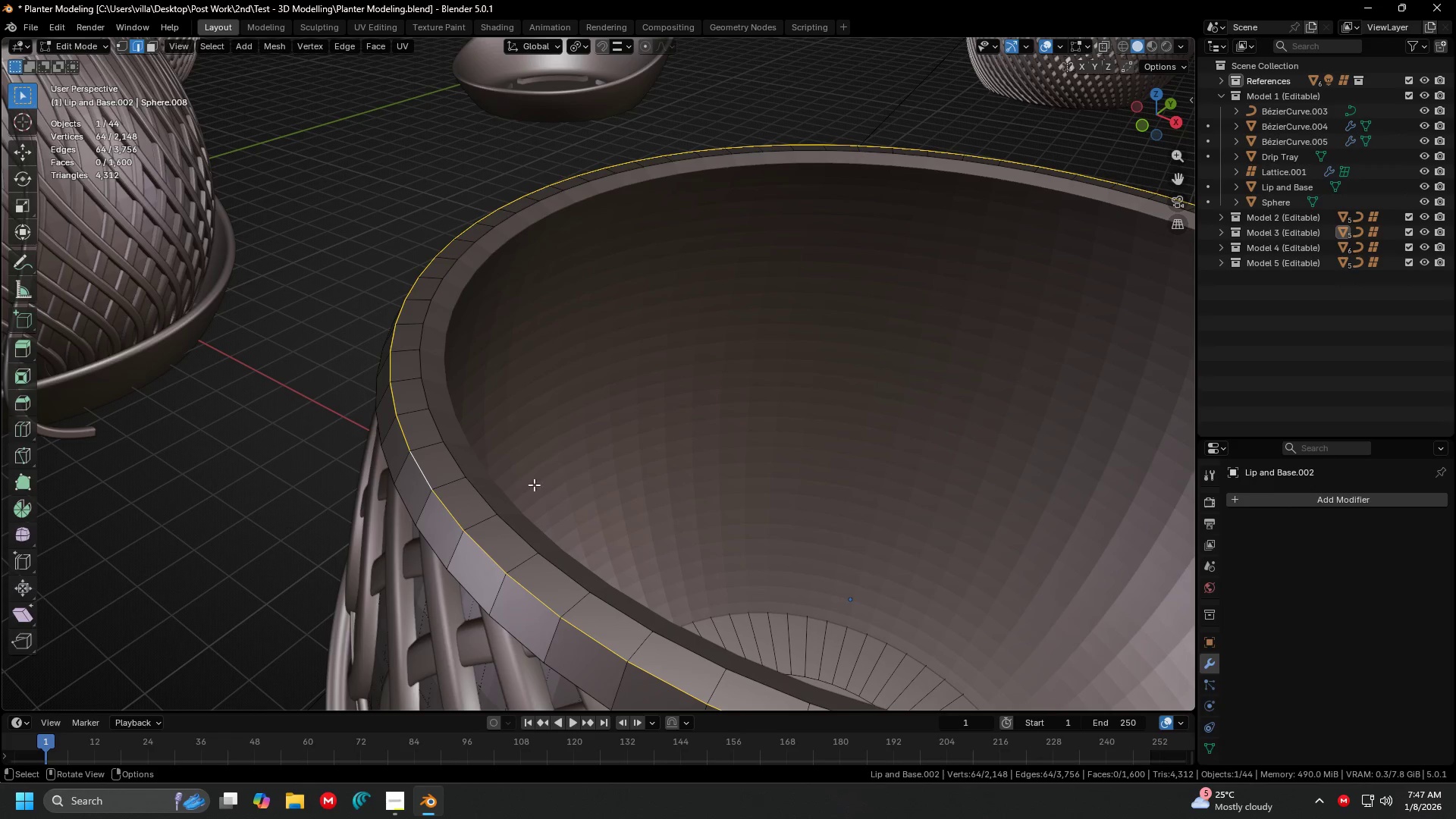 
key(Control+B)
 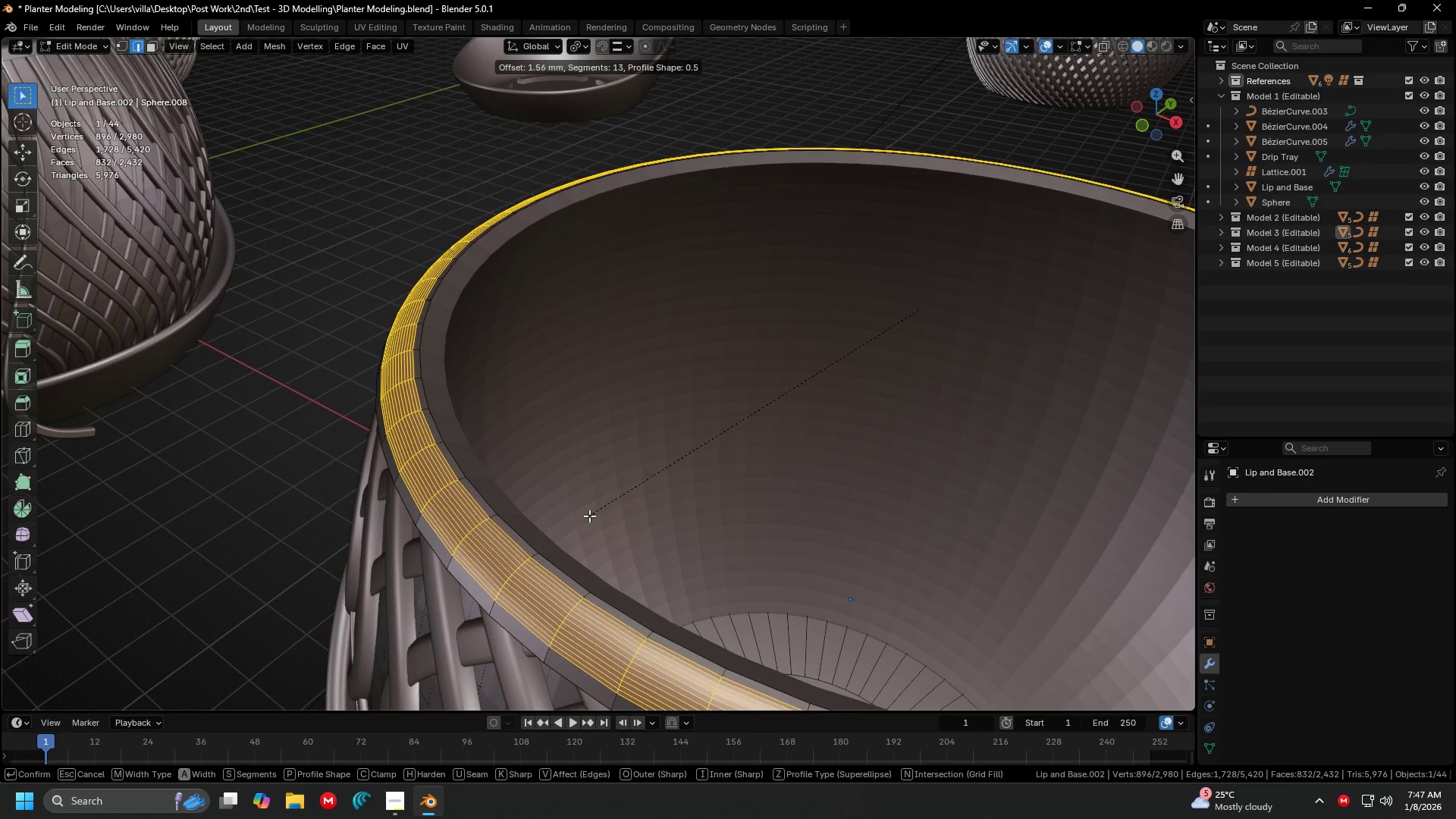 
left_click([592, 516])
 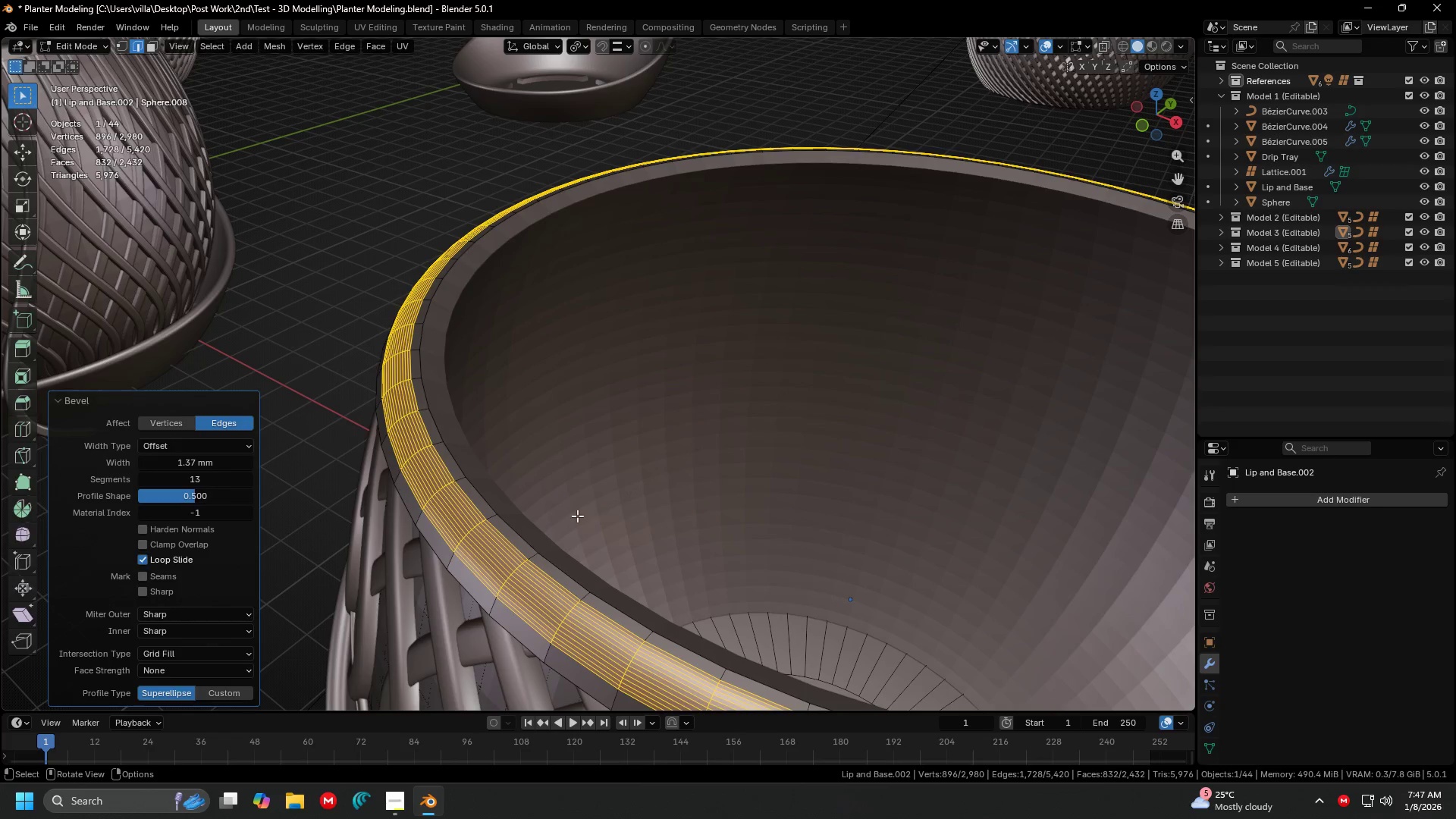 
key(Tab)
 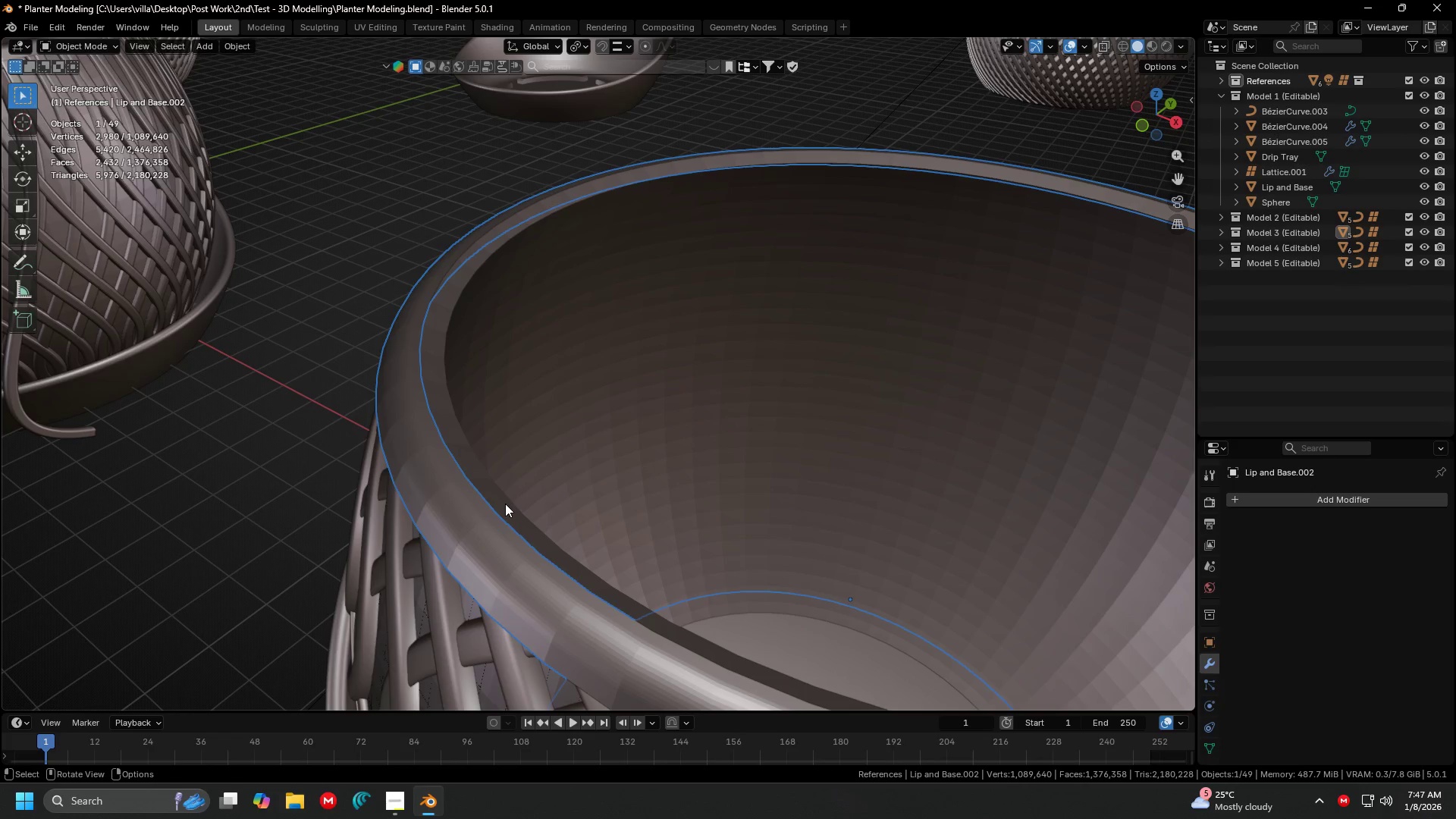 
left_click([505, 504])
 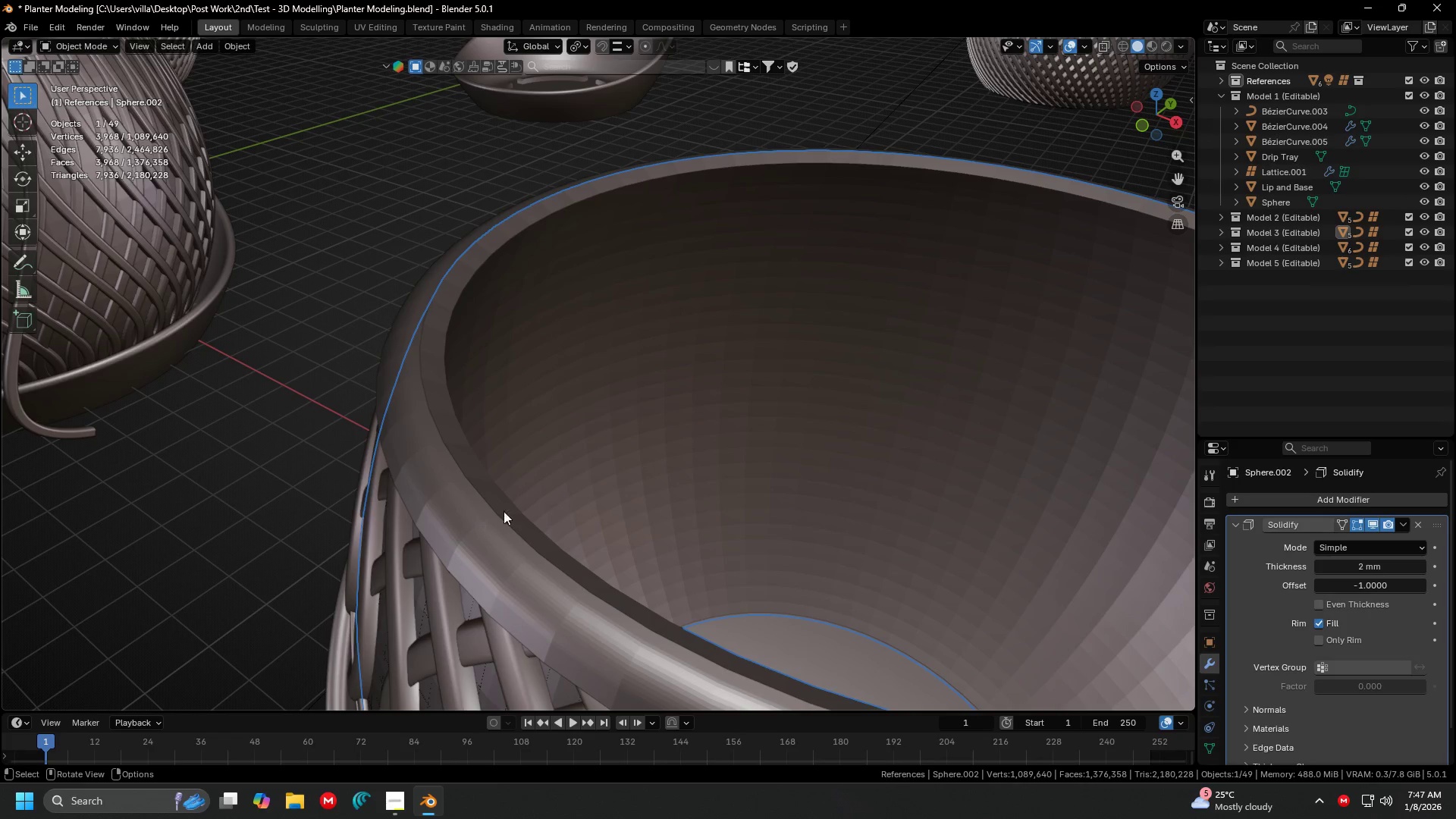 
right_click([518, 499])
 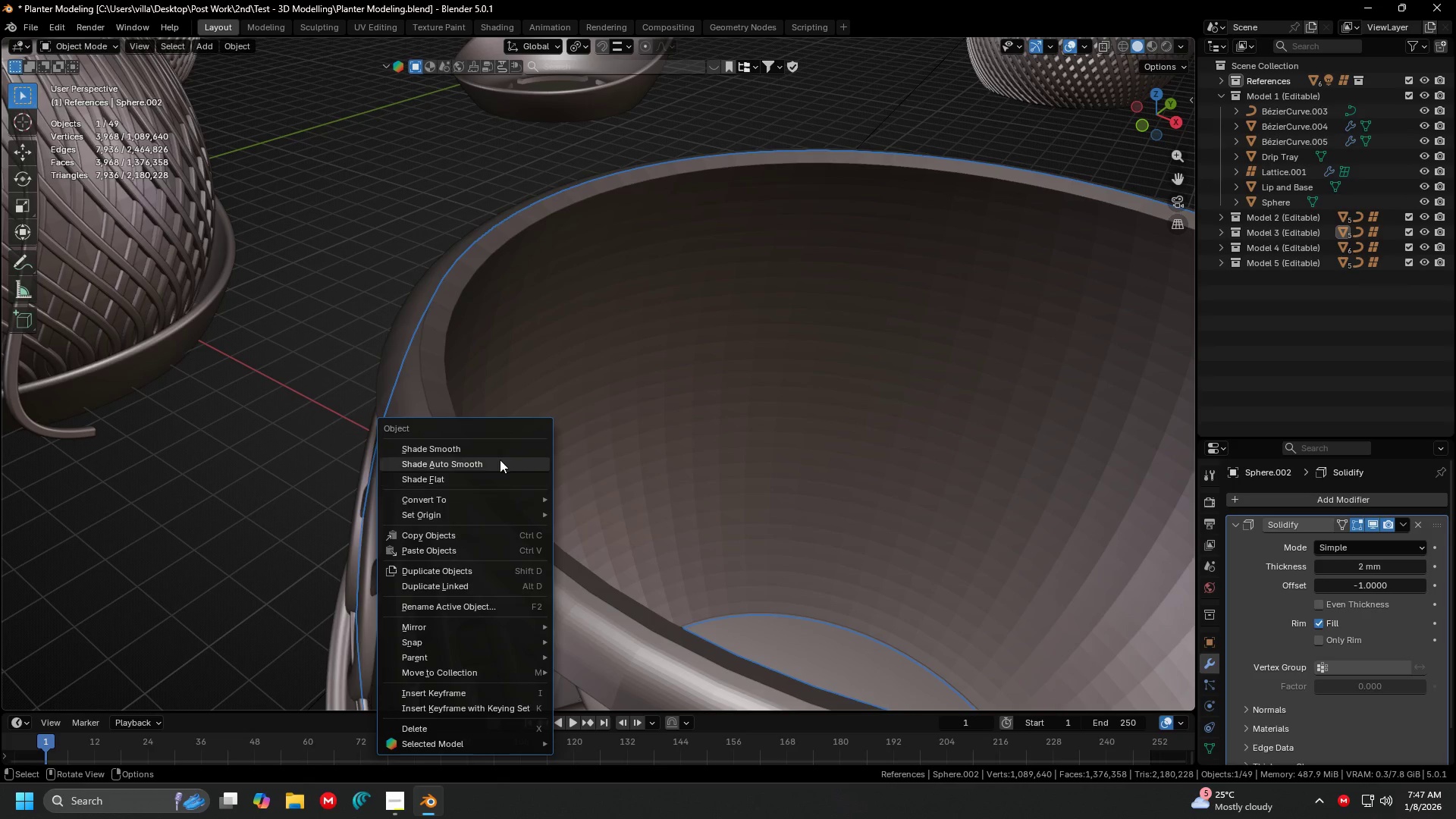 
left_click([496, 451])
 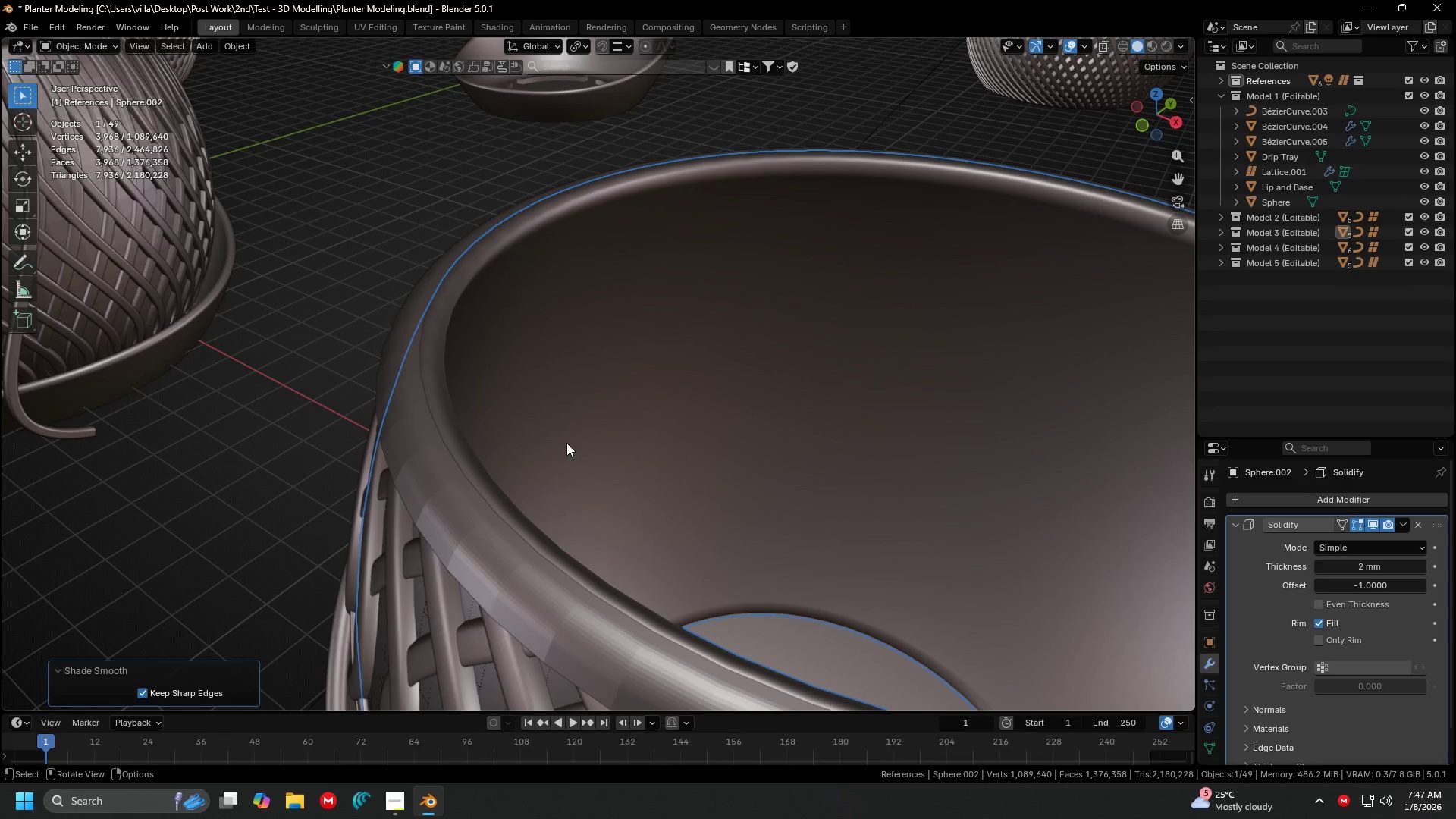 
key(Control+ControlLeft)
 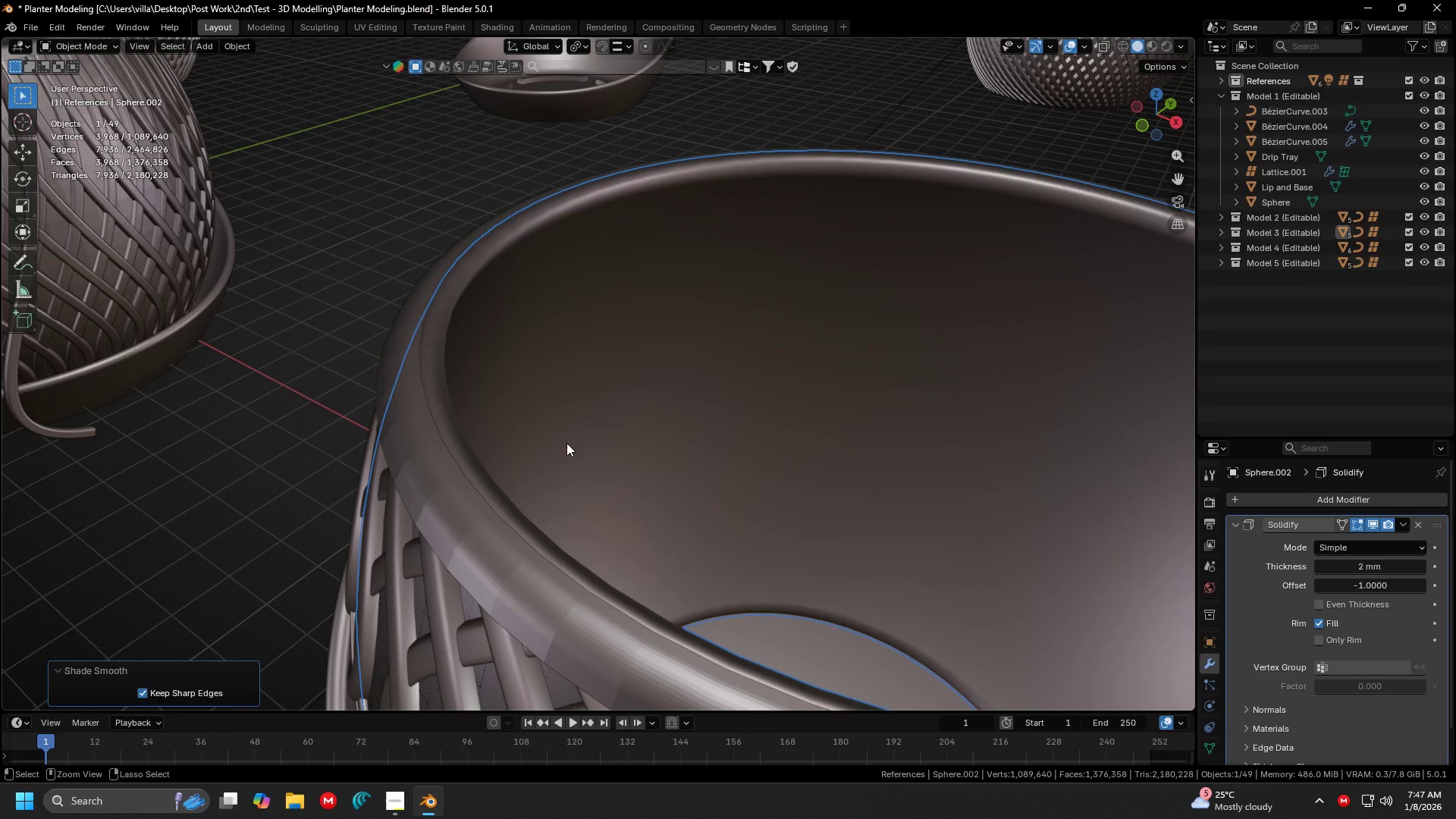 
key(Control+Z)
 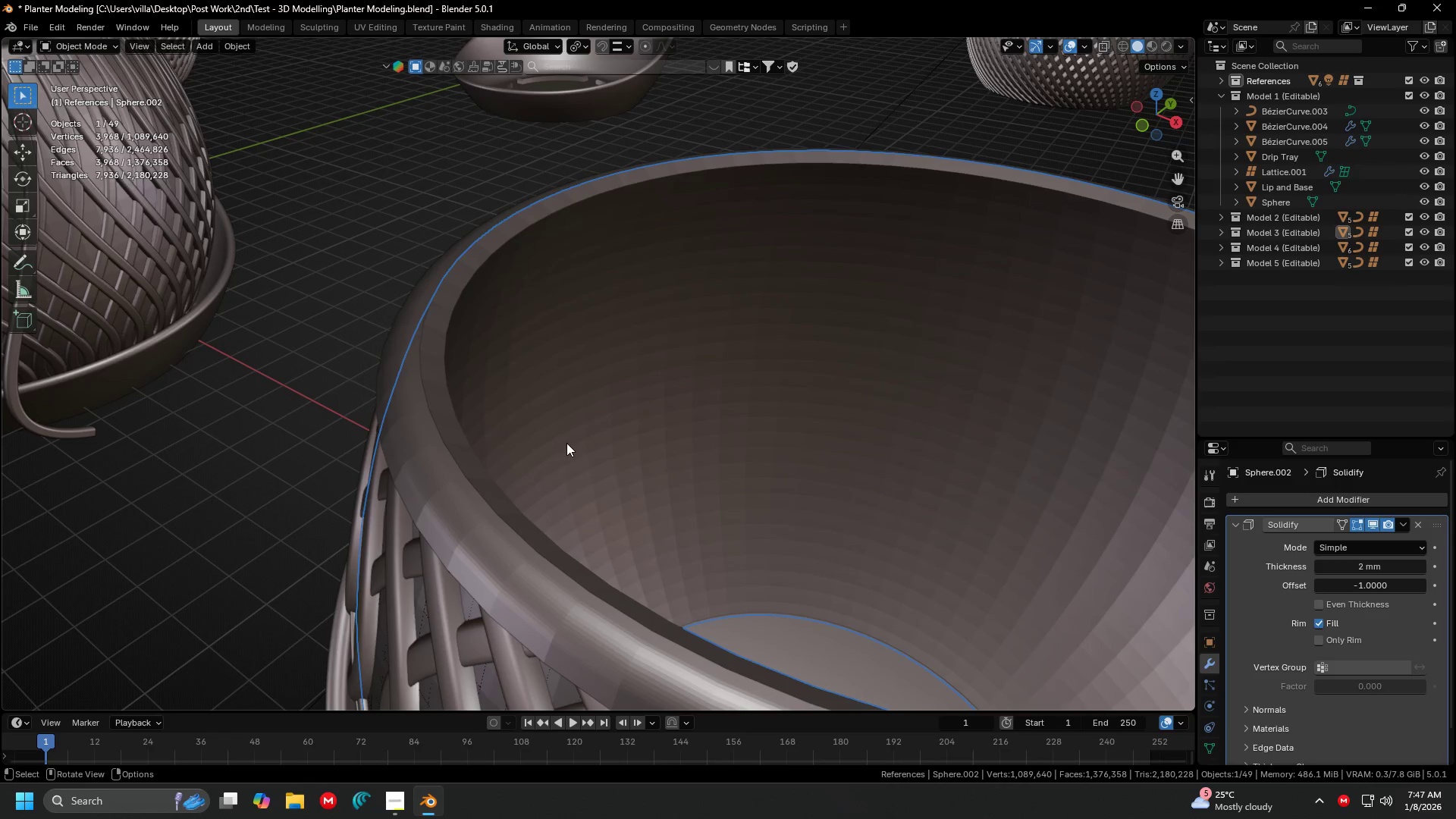 
key(Tab)
 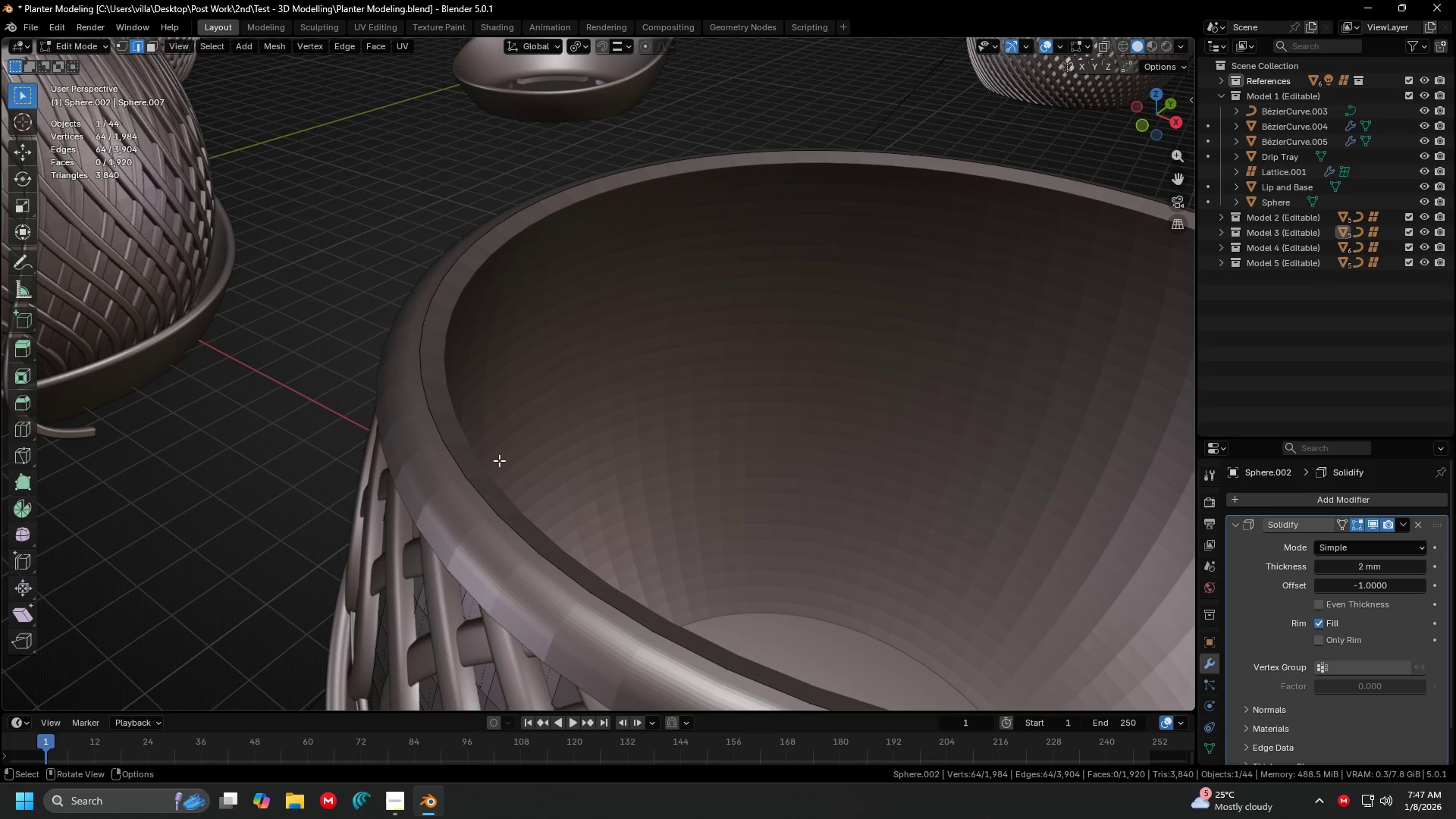 
key(Alt+AltLeft)
 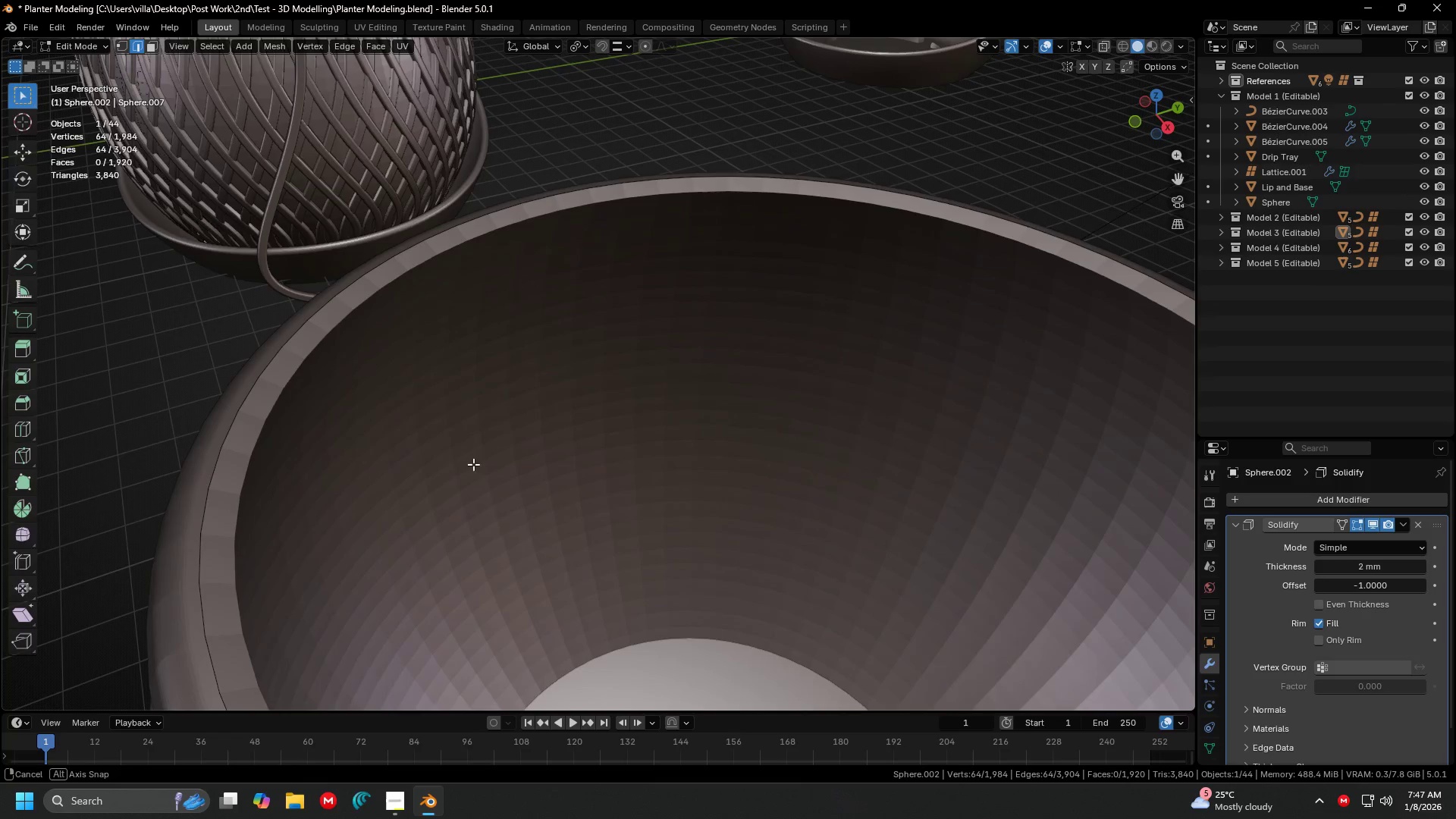 
key(Tab)
 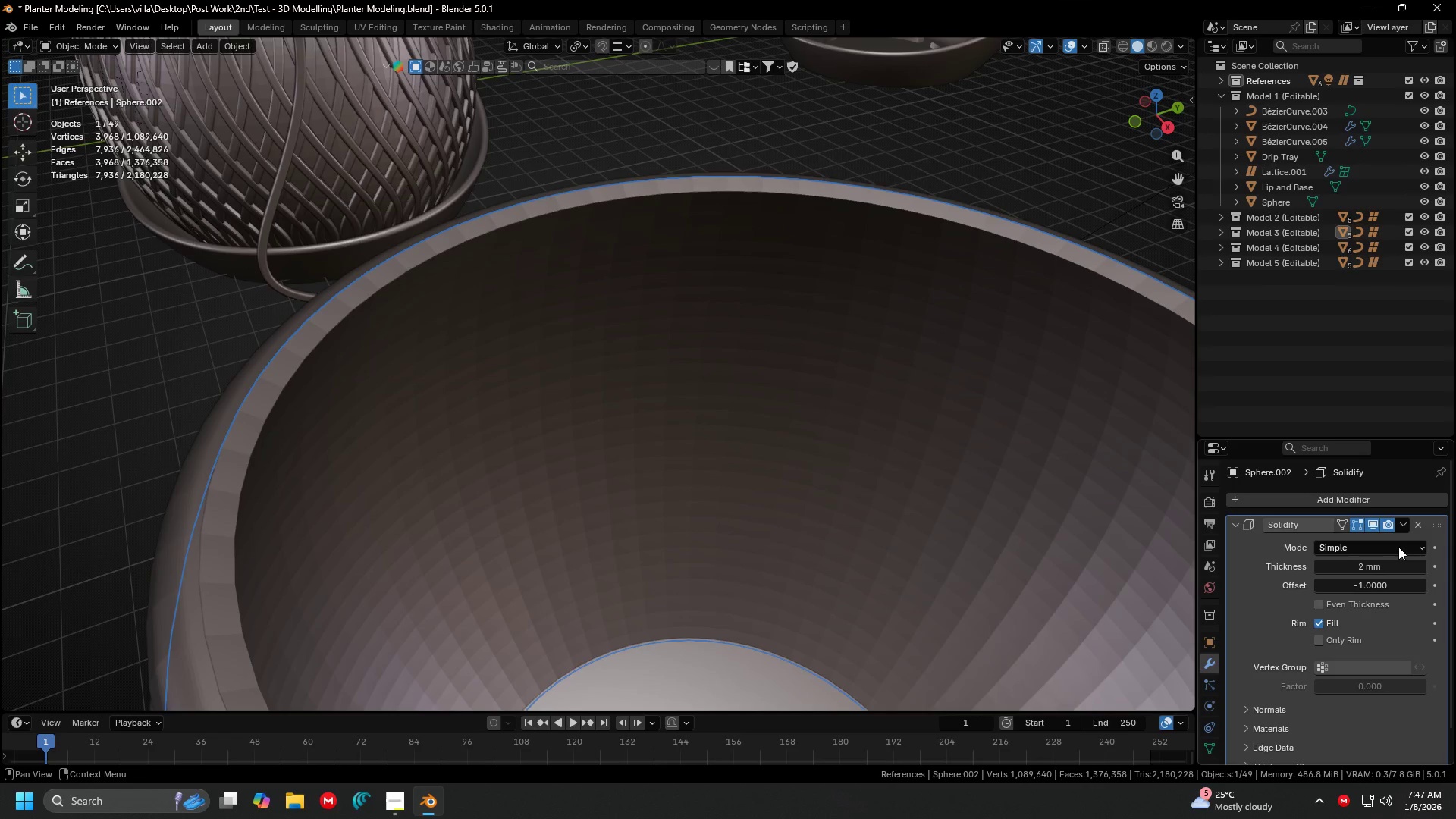 
left_click([1402, 524])
 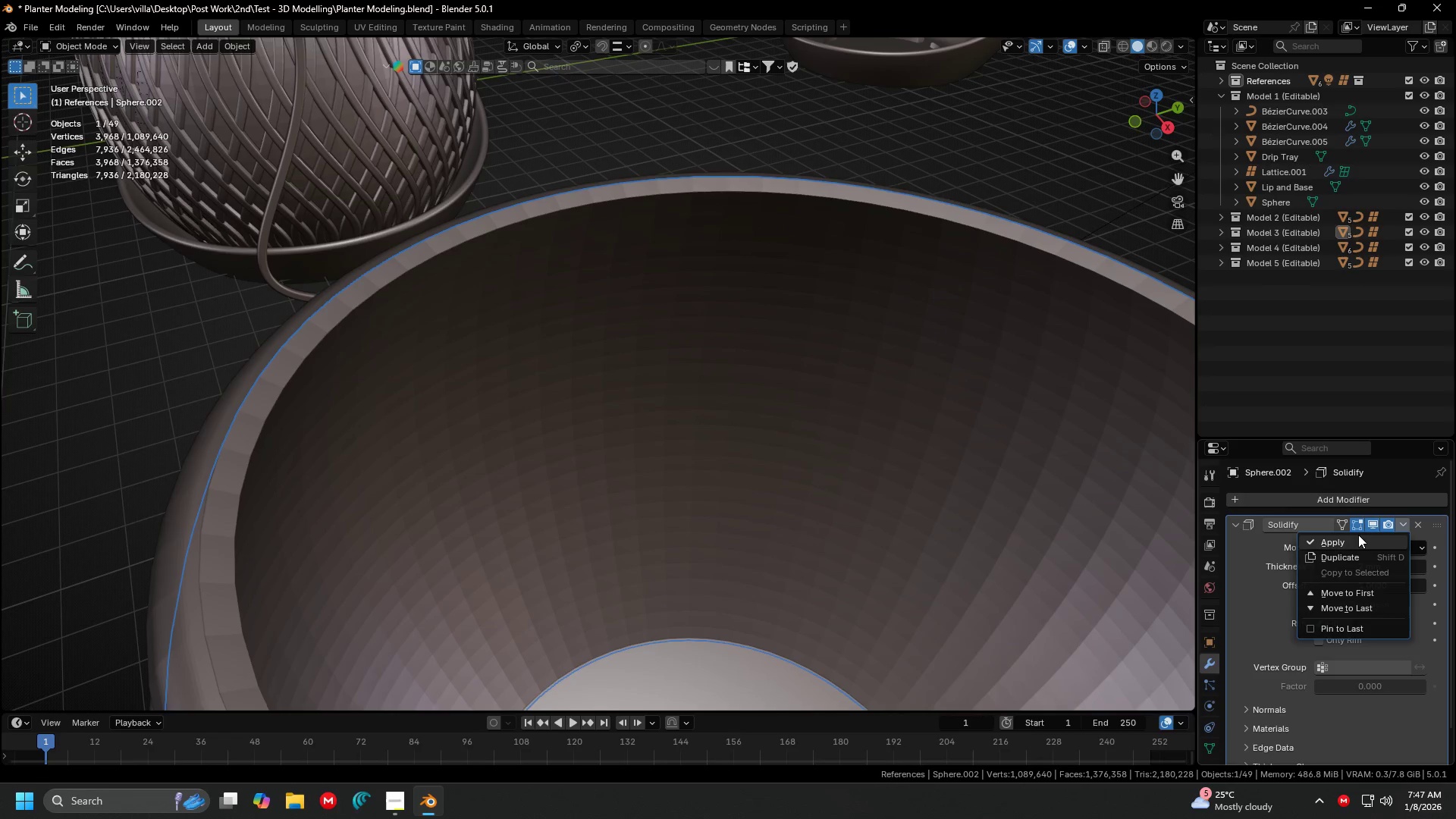 
left_click([1358, 535])
 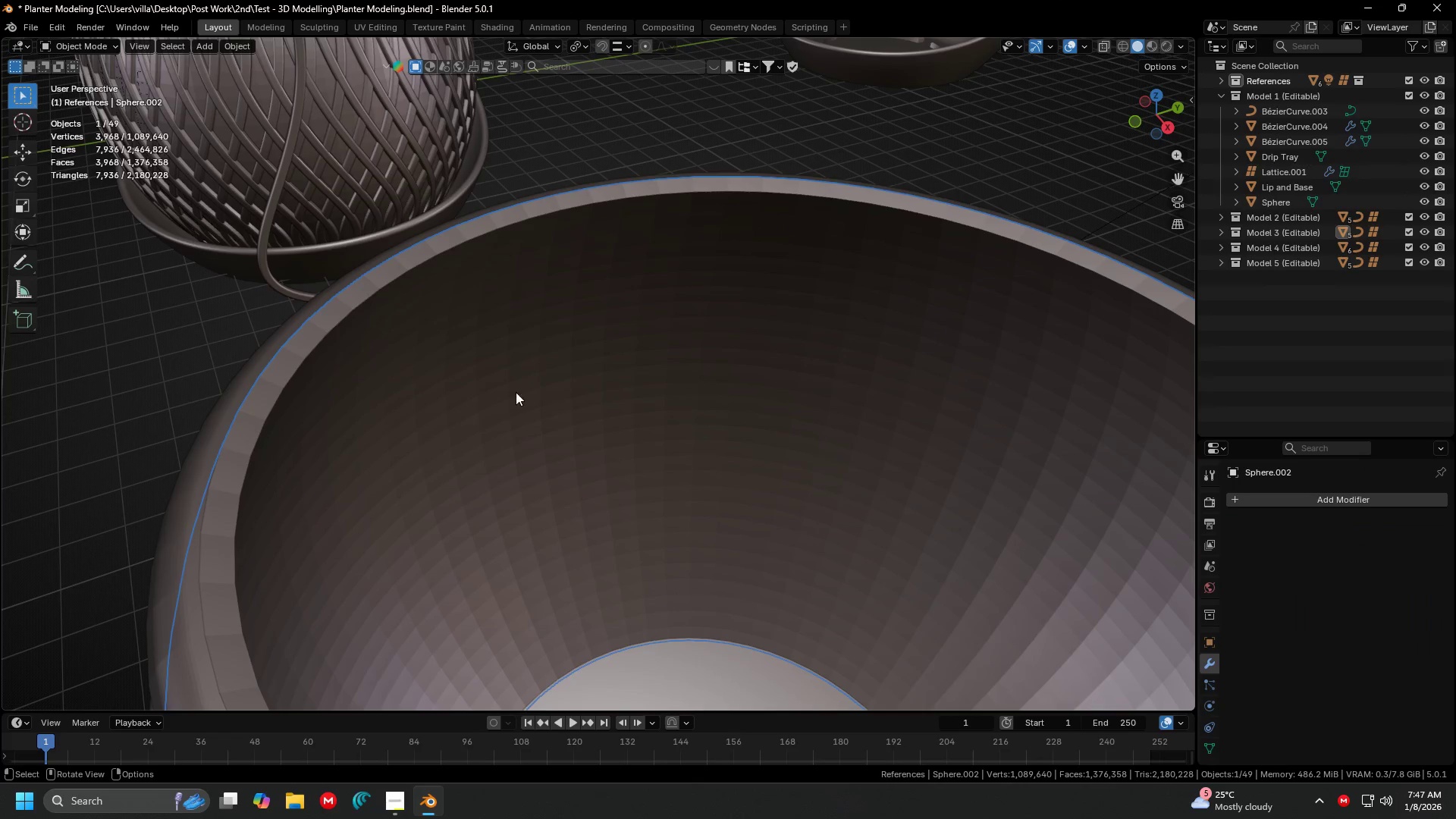 
key(Tab)
 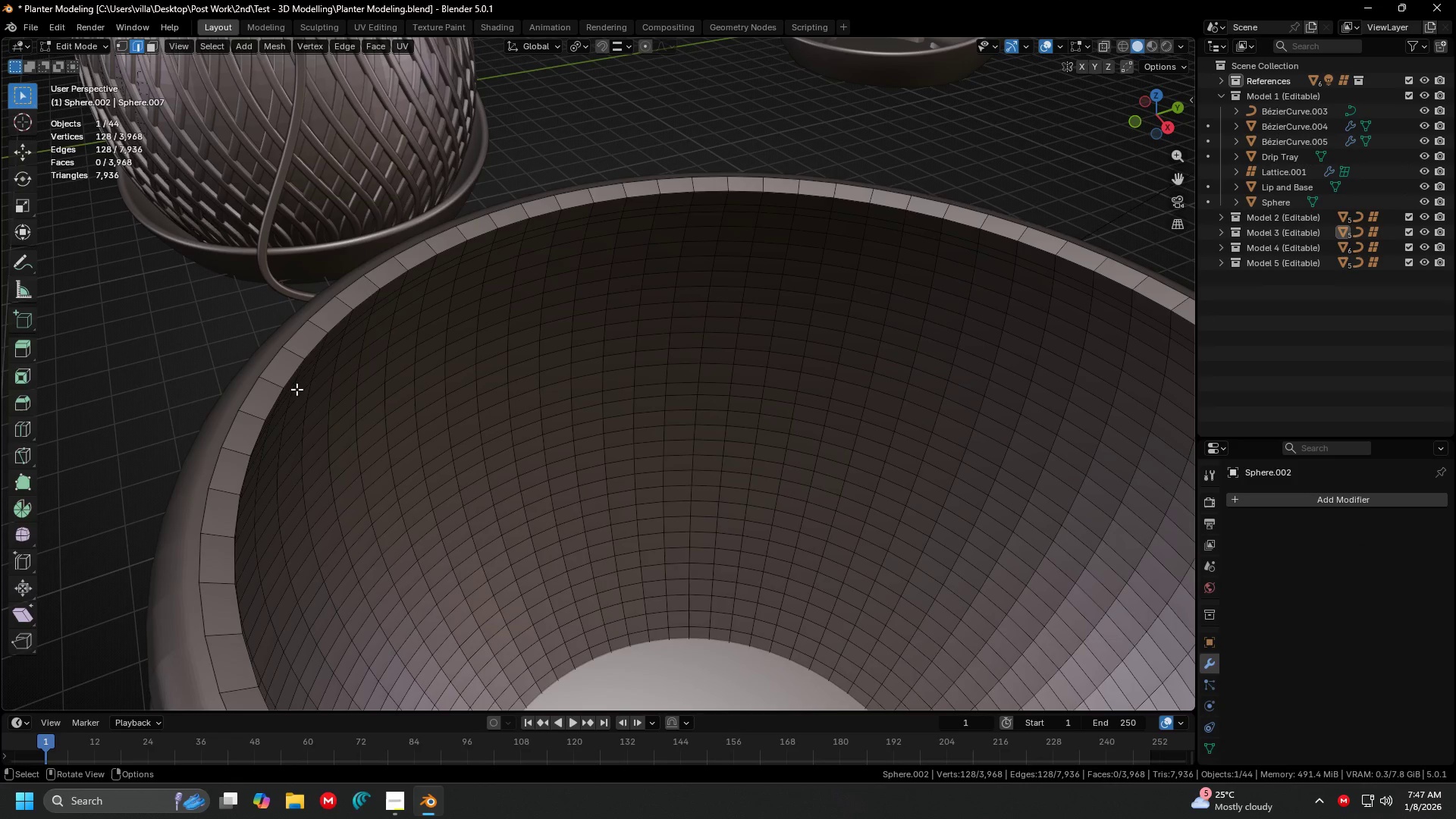 
hold_key(key=AltLeft, duration=1.52)
left_click([293, 390])
 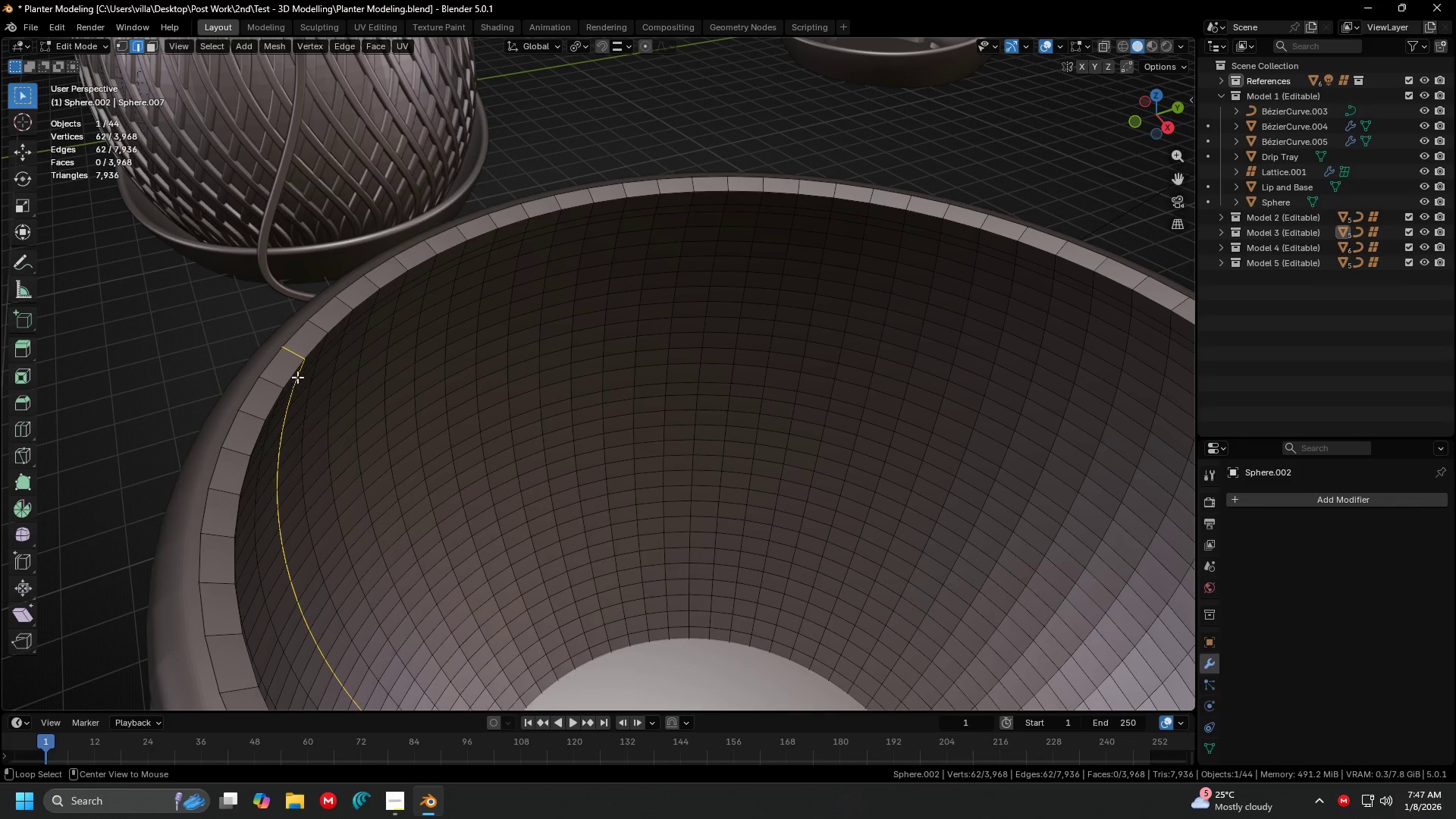 
left_click([297, 376])
 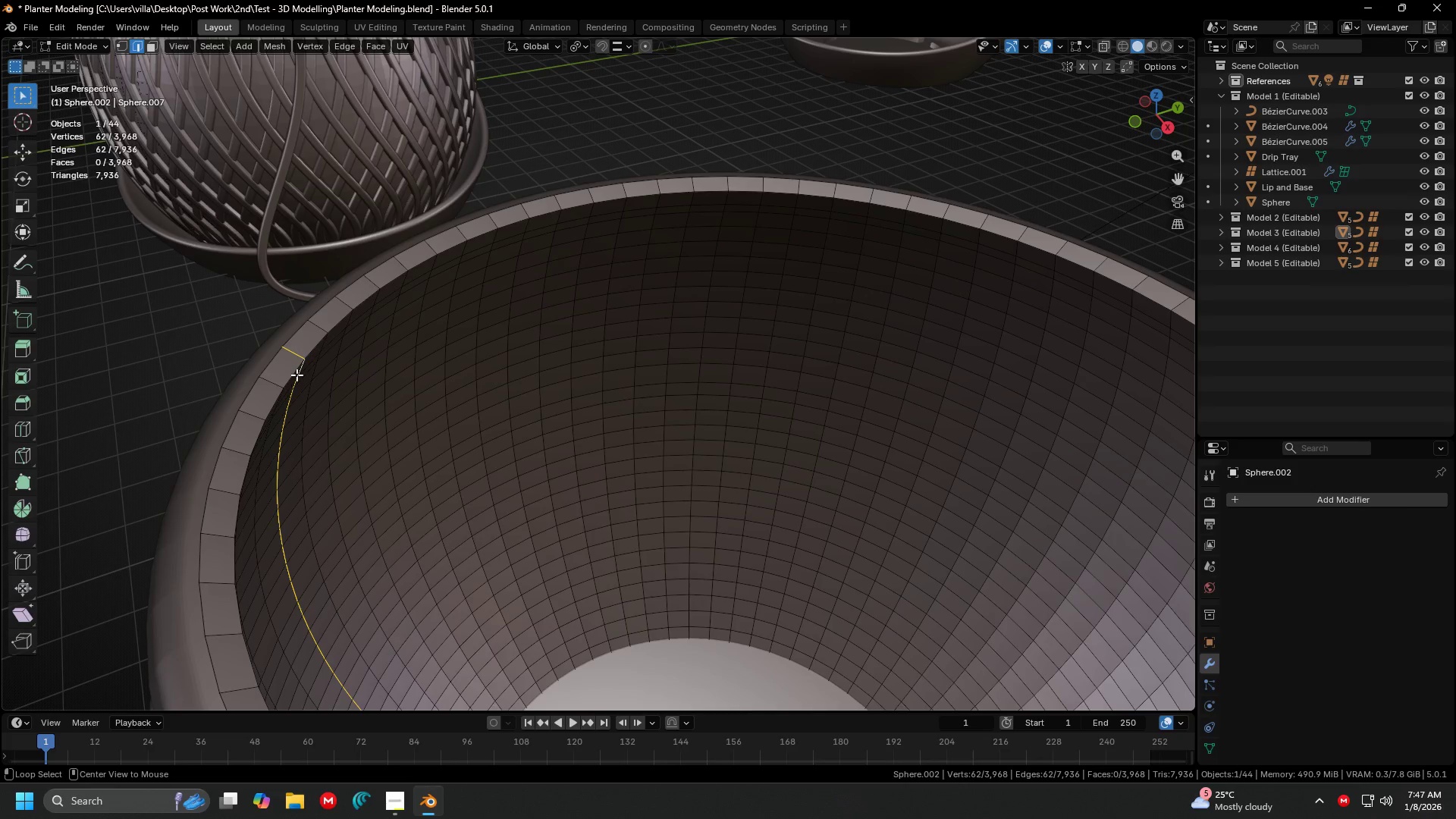 
double_click([297, 375])
 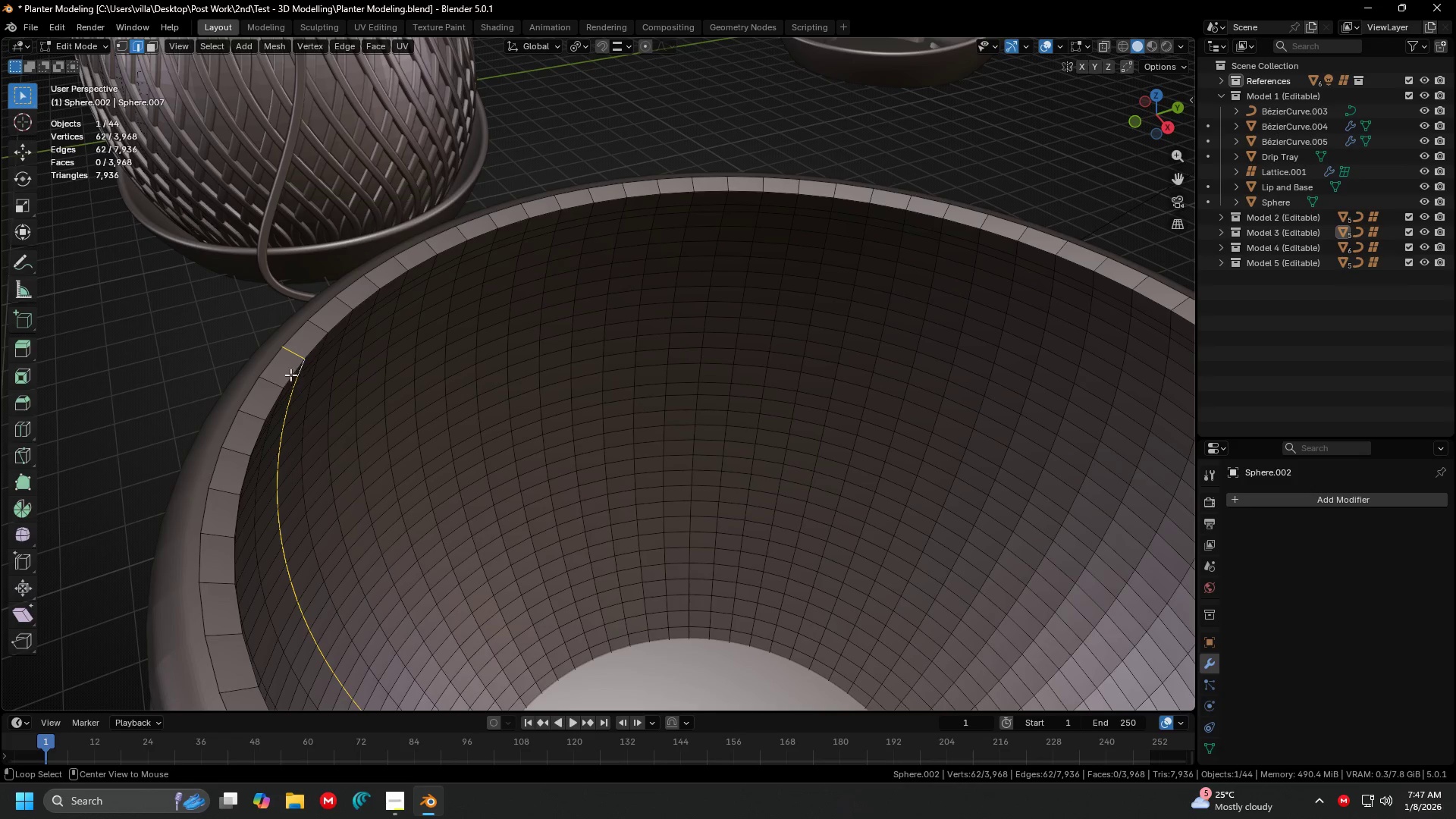 
triple_click([290, 375])
 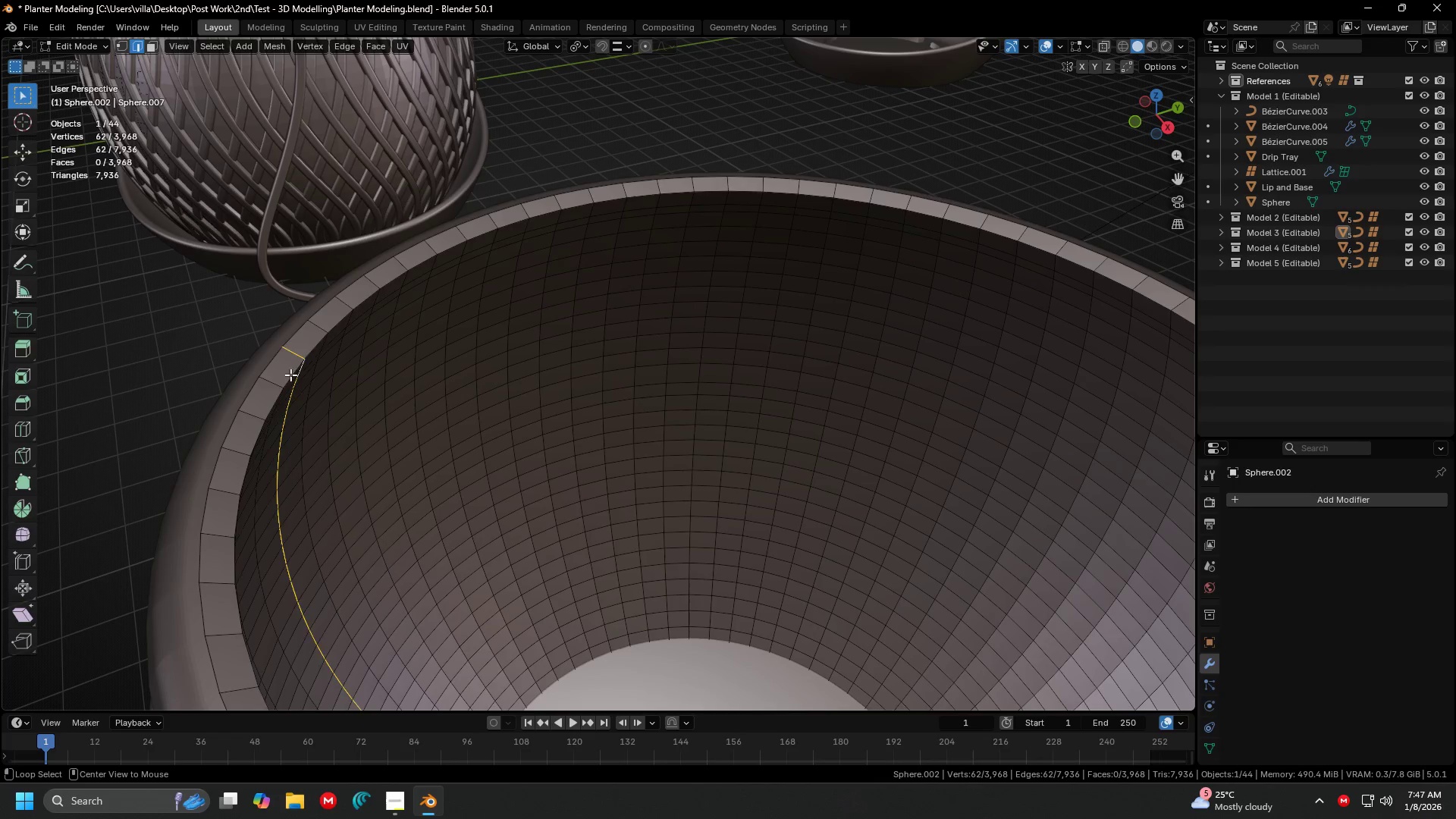 
hold_key(key=AltLeft, duration=0.53)
 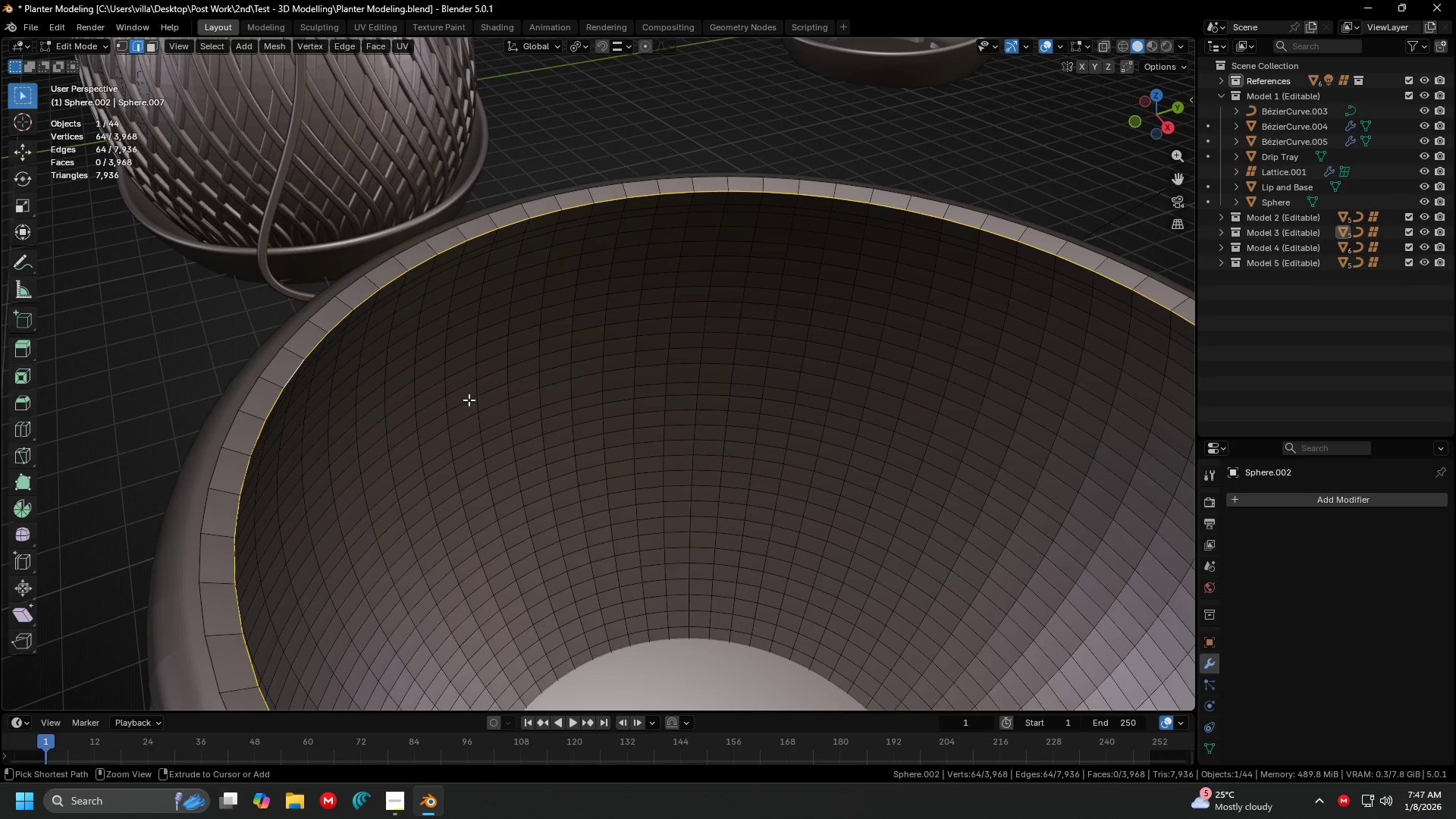 
hold_key(key=AltLeft, duration=23.64)
 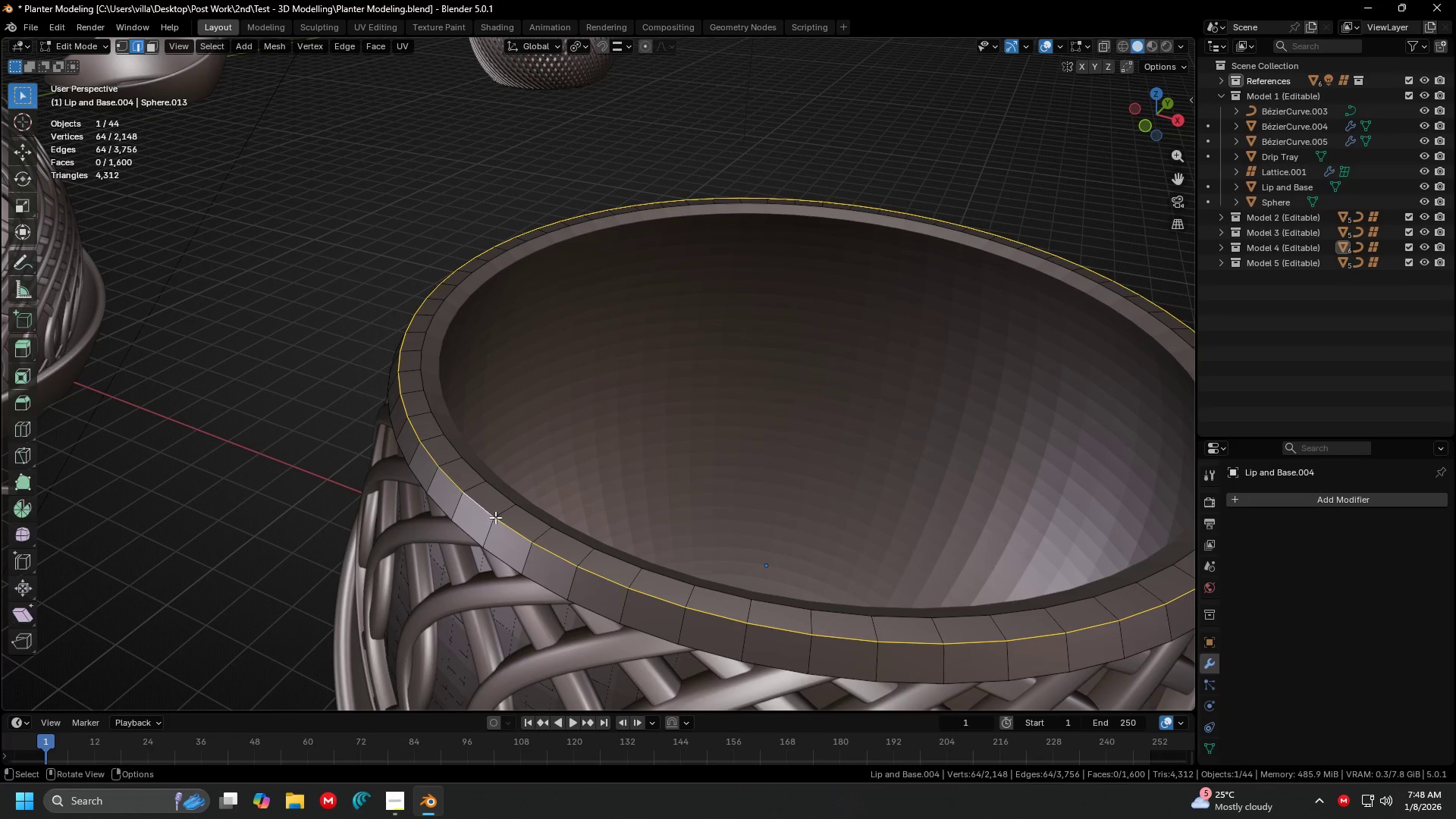 
key(Control+B)
 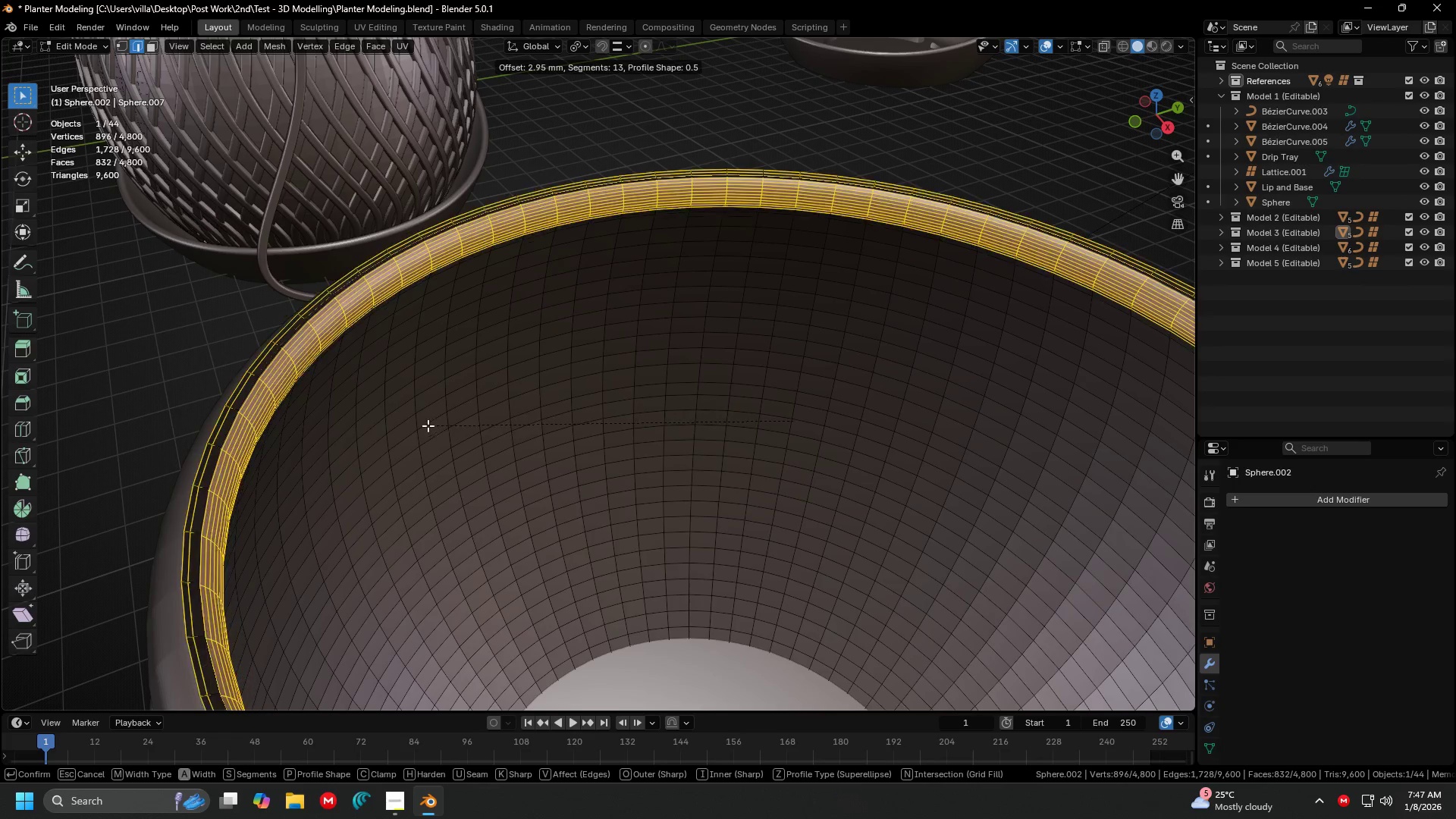 
key(Escape)
 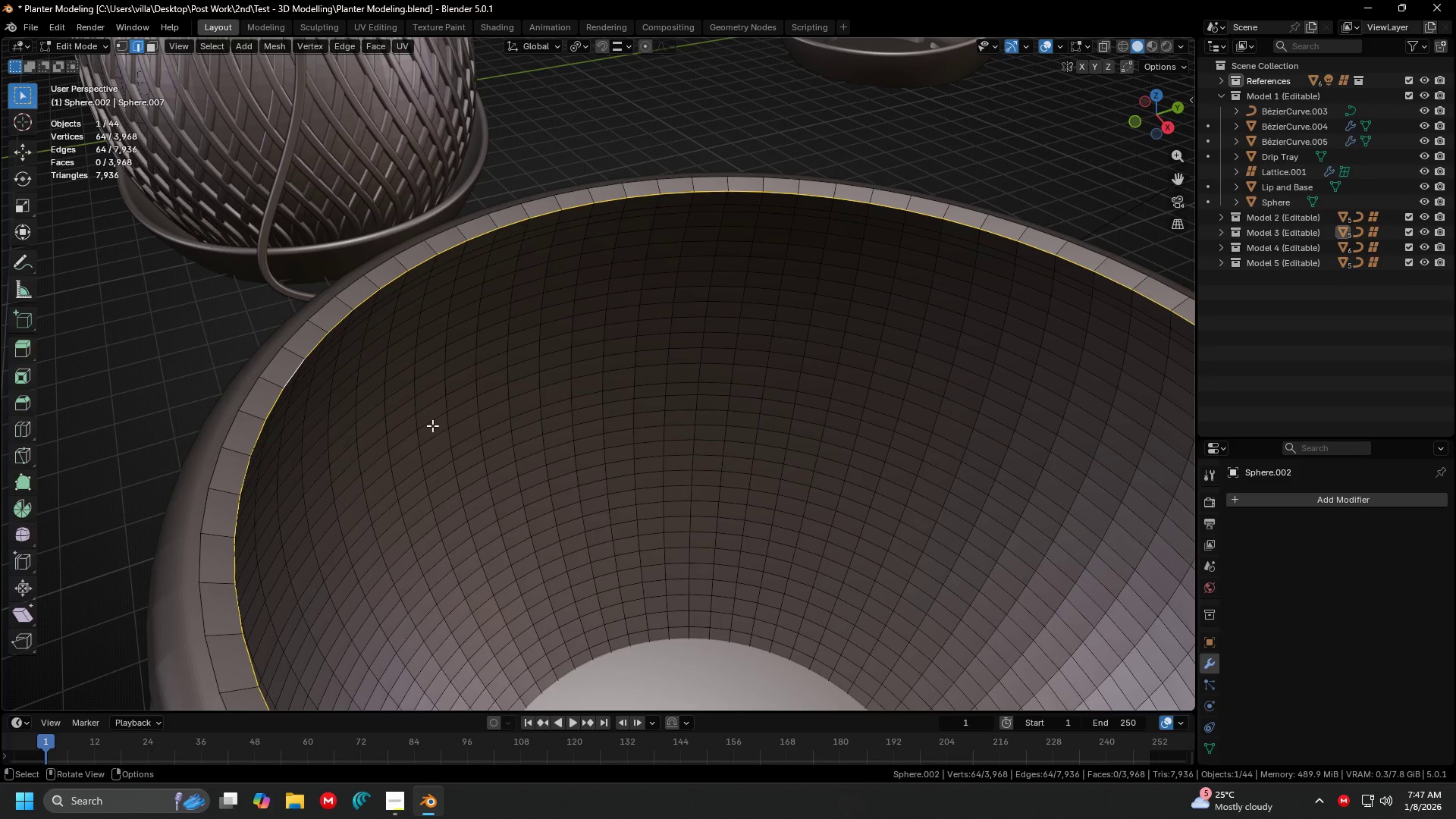 
key(Tab)
 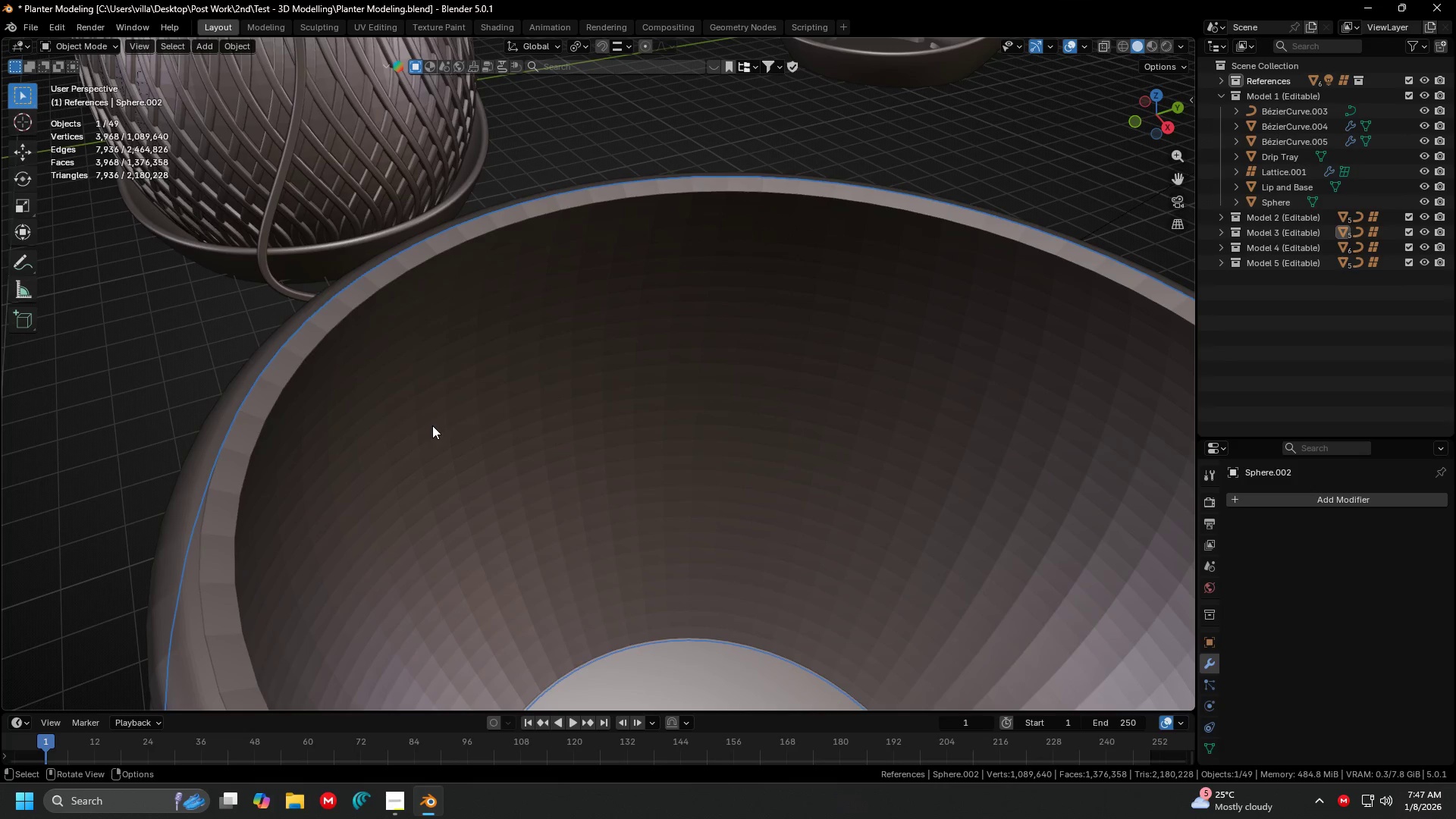 
key(Control+ControlLeft)
 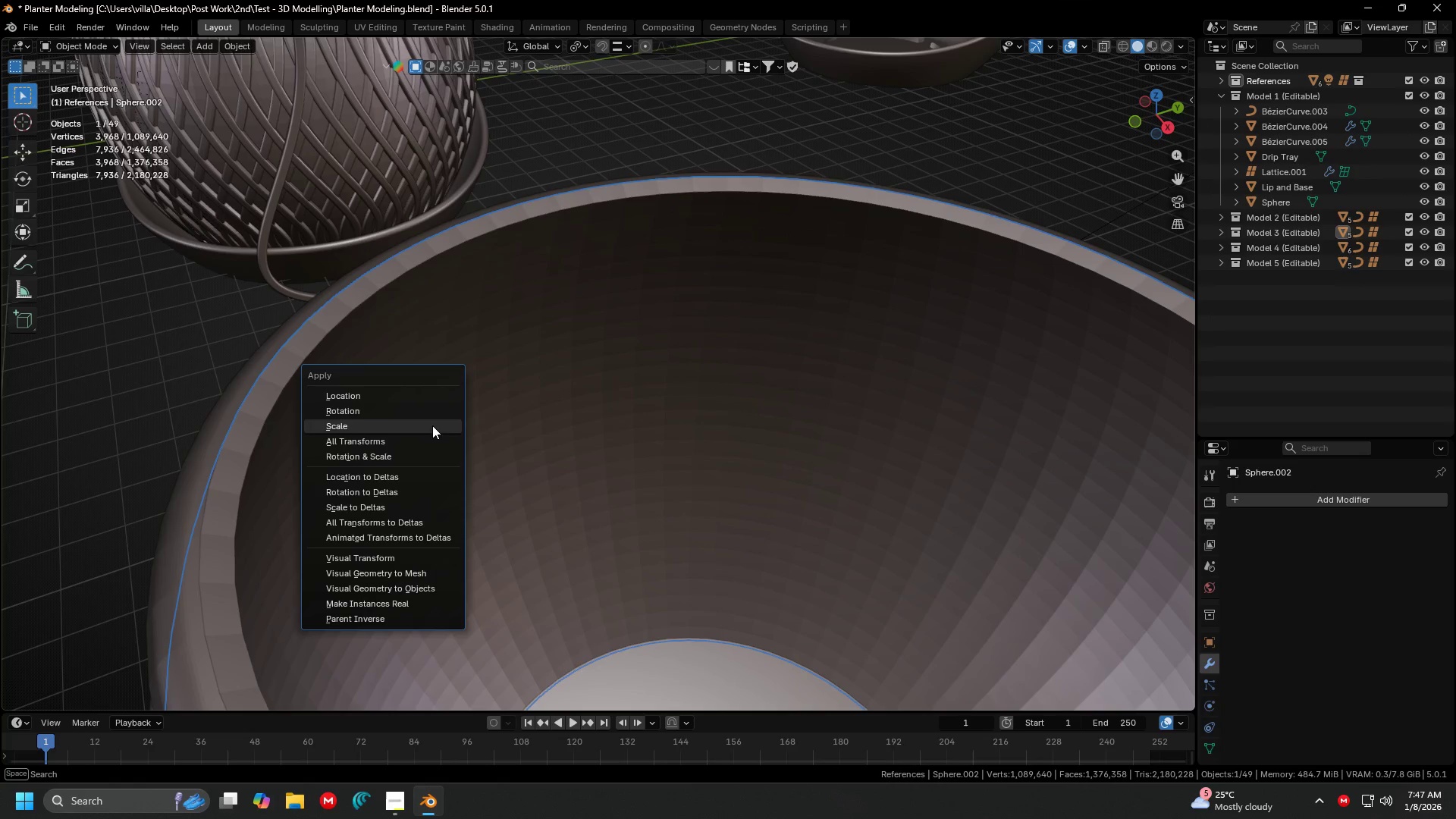 
key(Control+A)
 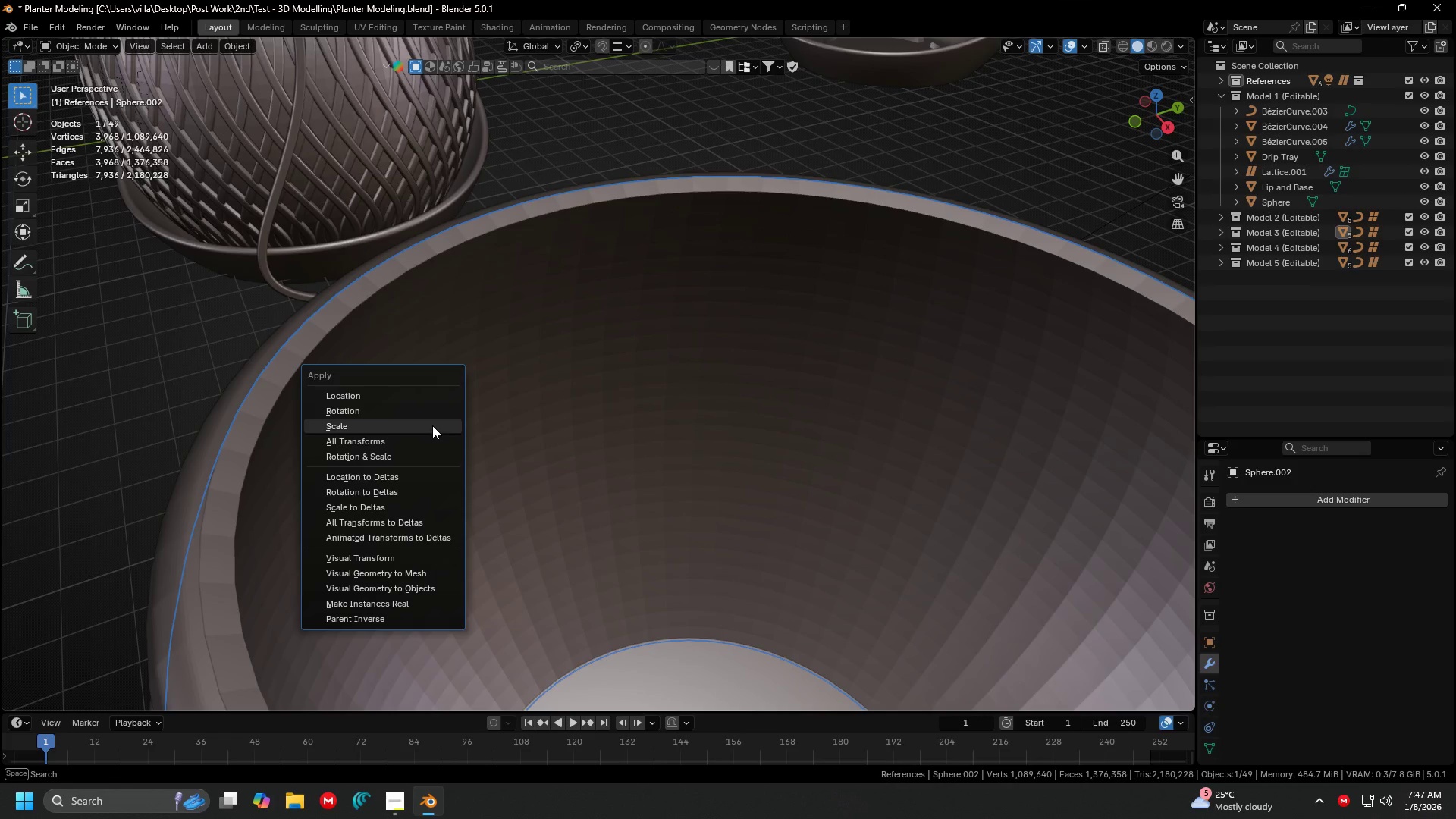 
left_click([432, 425])
 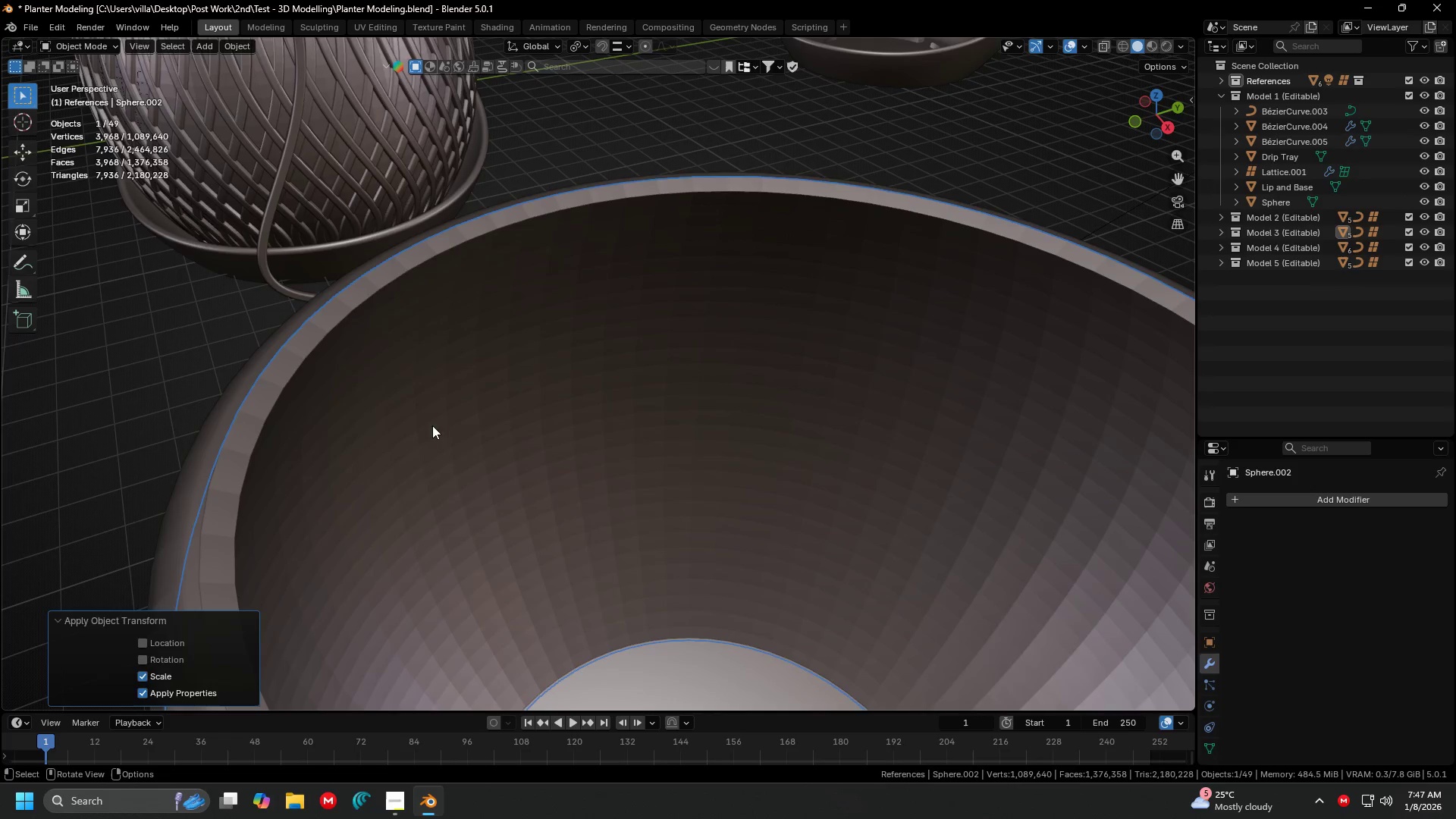 
key(Tab)
 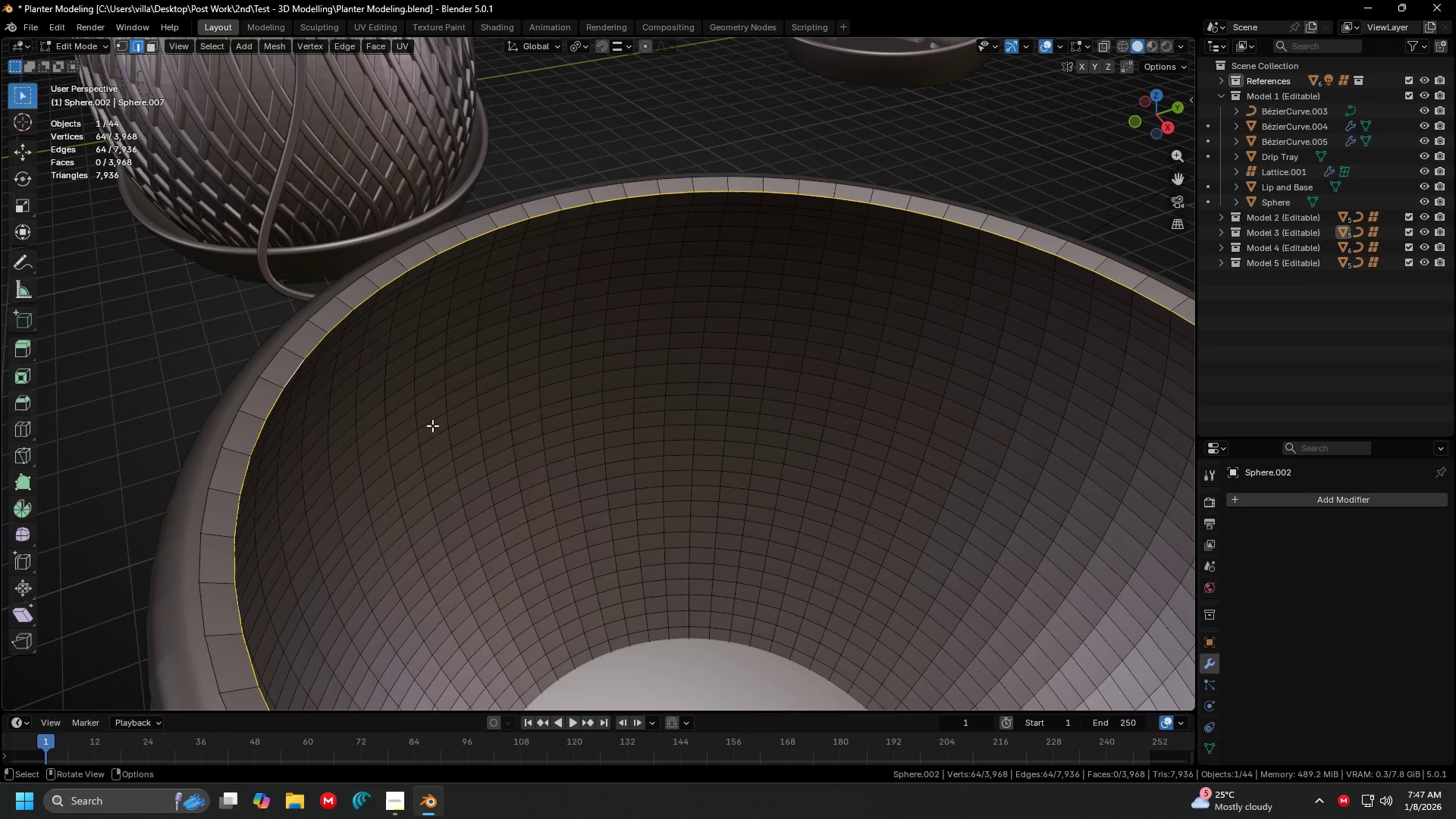 
key(Control+B)
 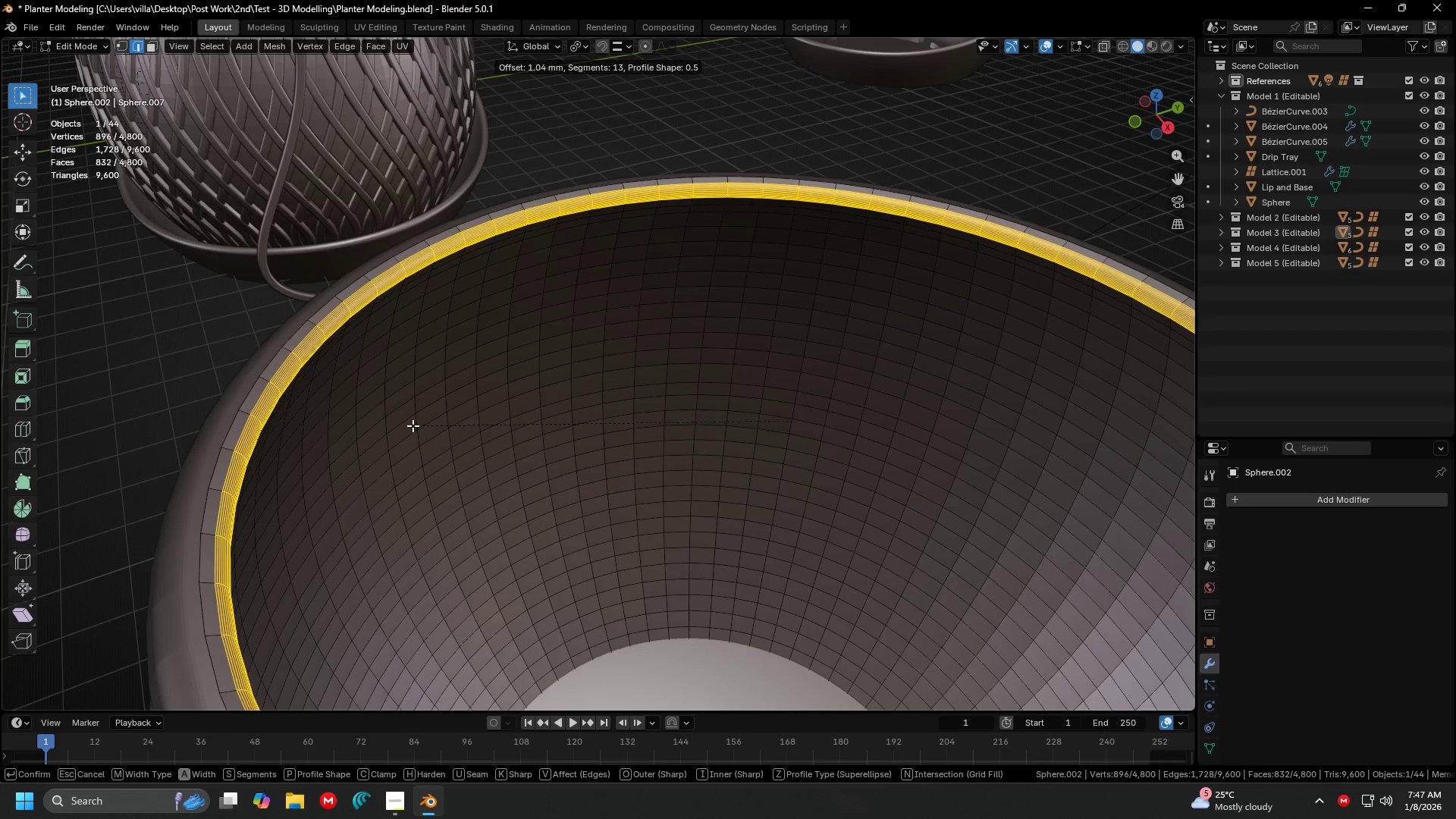 
left_click([410, 425])
 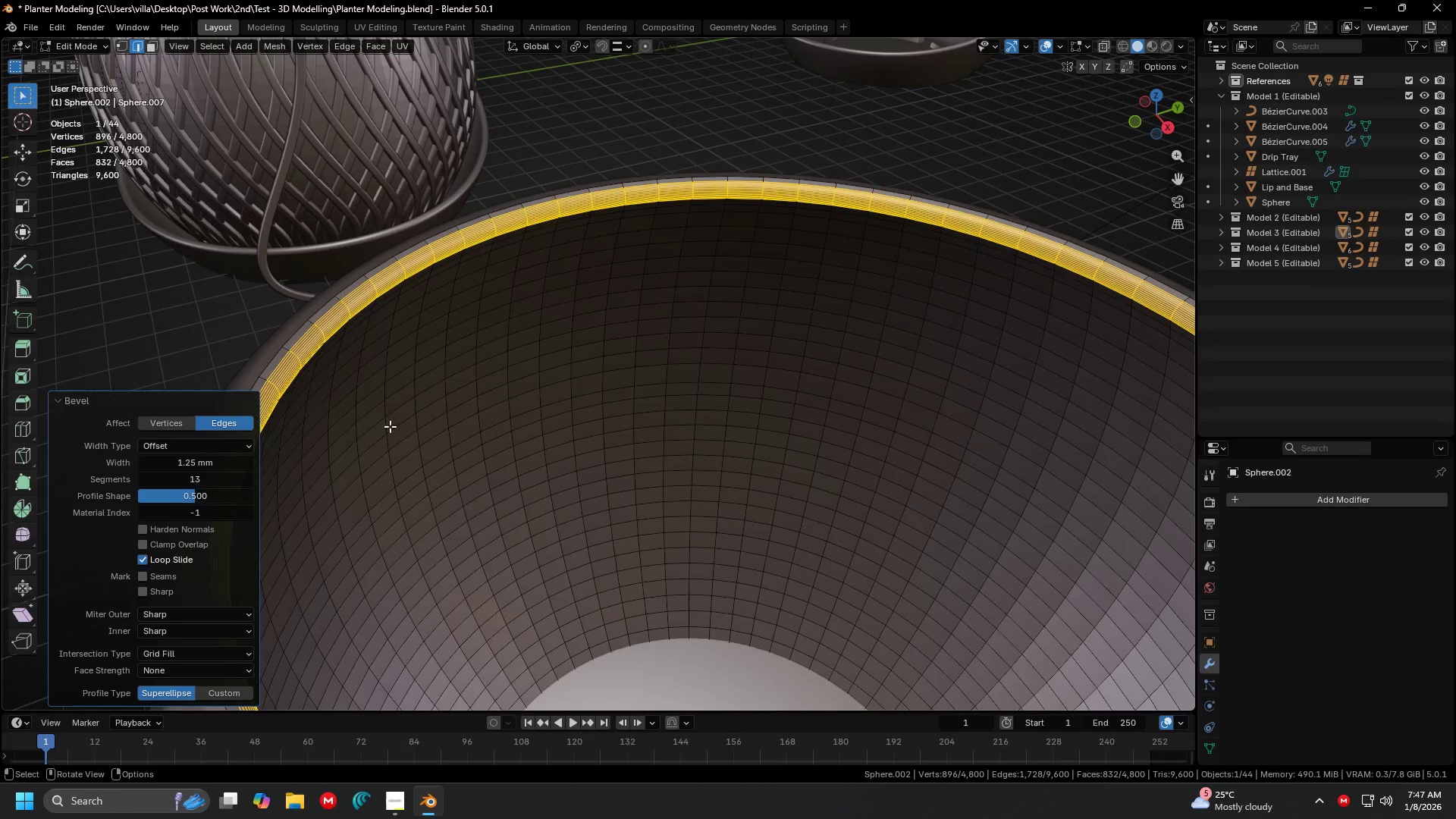 
key(Shift+ShiftLeft)
 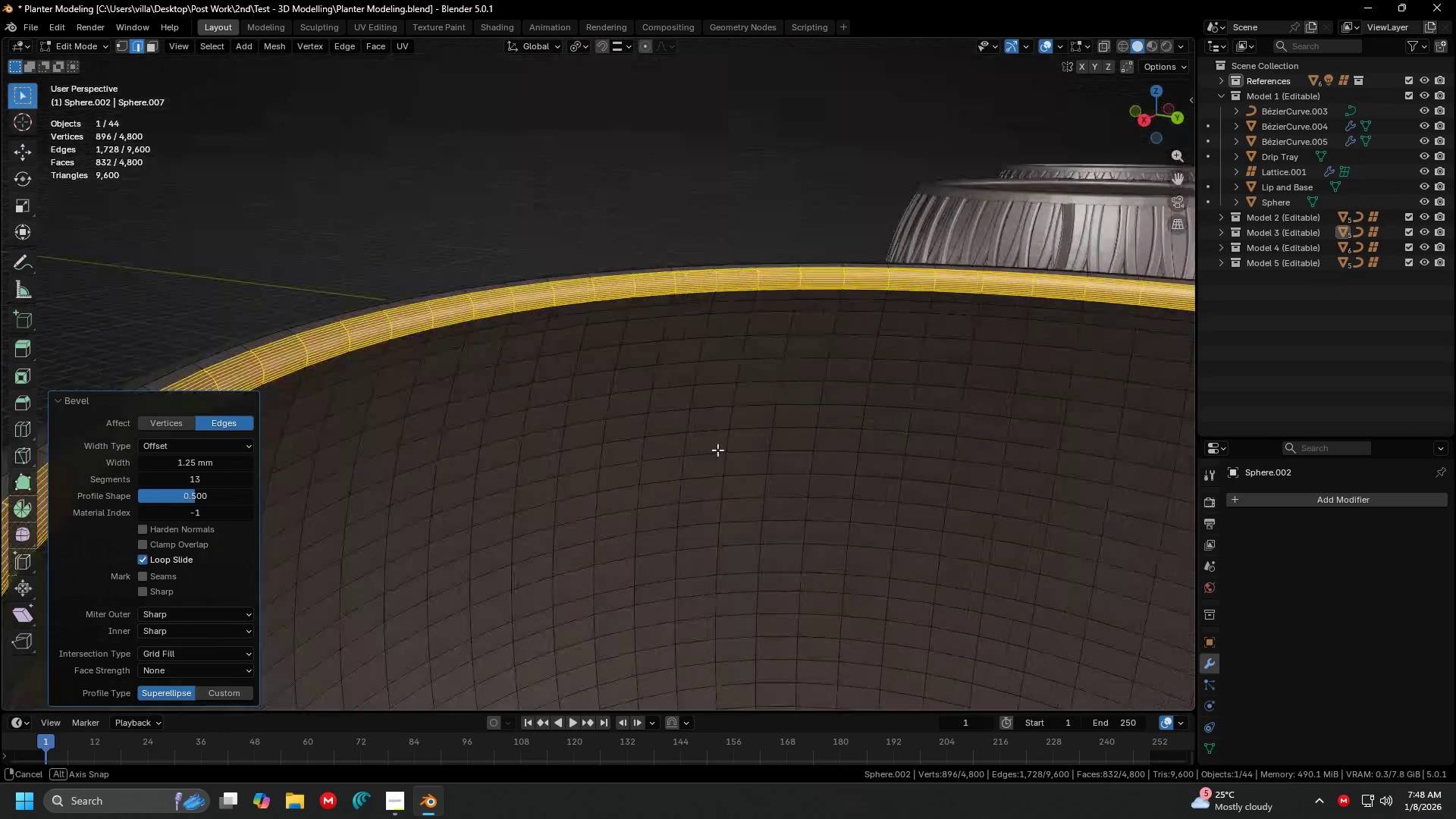 
scroll: coordinate [318, 403], scroll_direction: none, amount: 0.0
 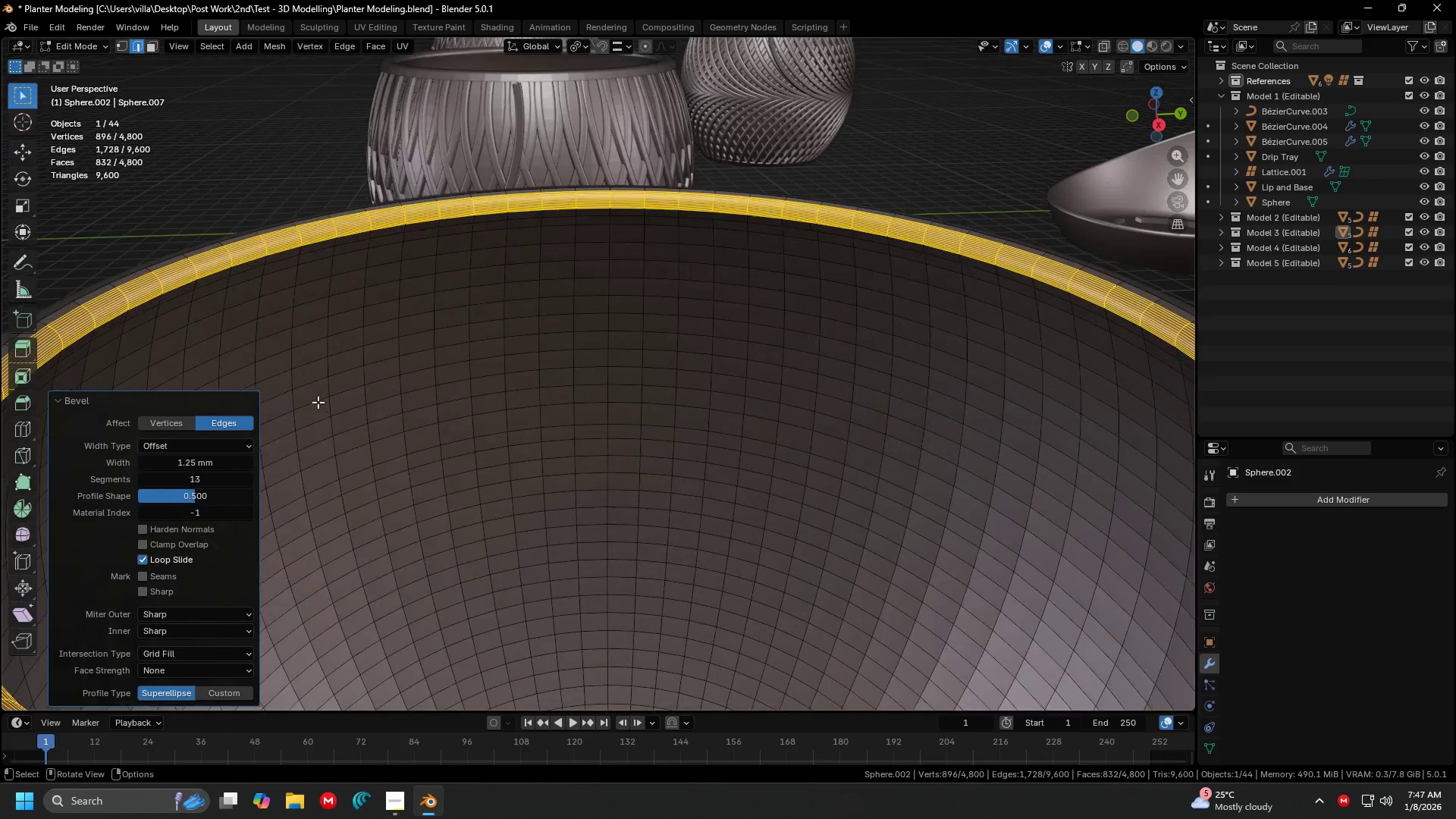 
key(Shift+ShiftLeft)
 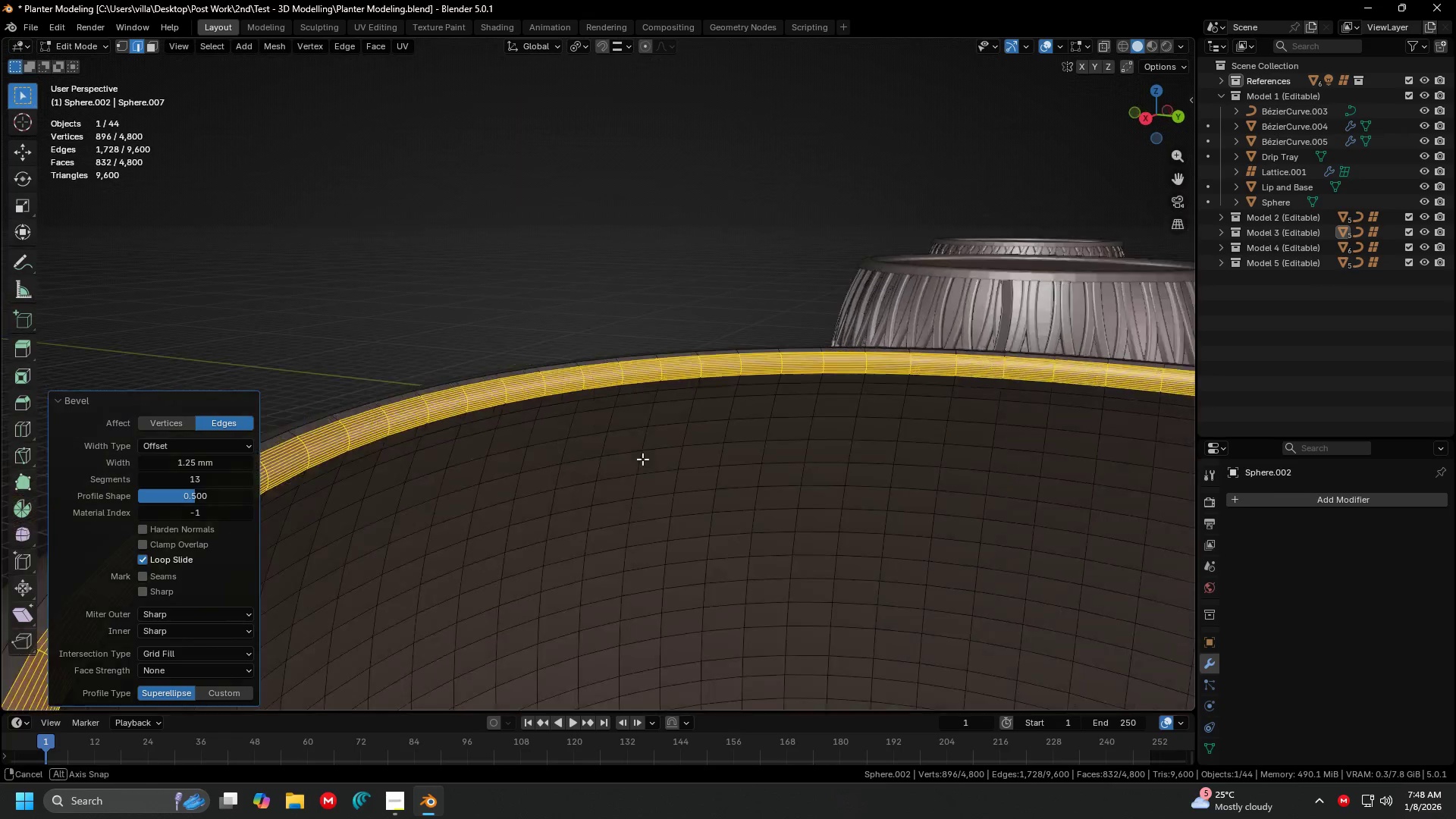 
scroll: coordinate [687, 430], scroll_direction: up, amount: 3.0
 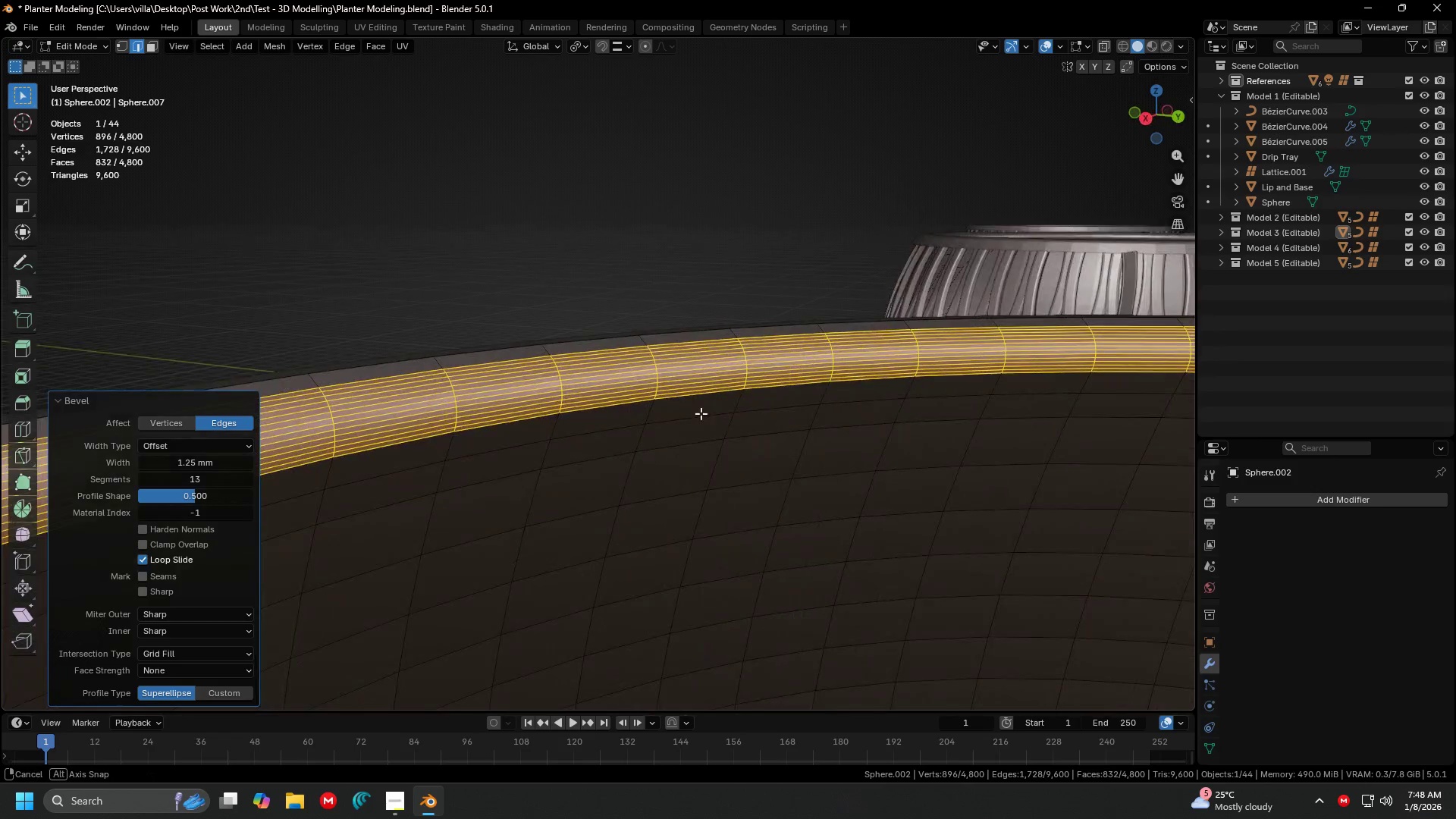 
left_click([637, 273])
 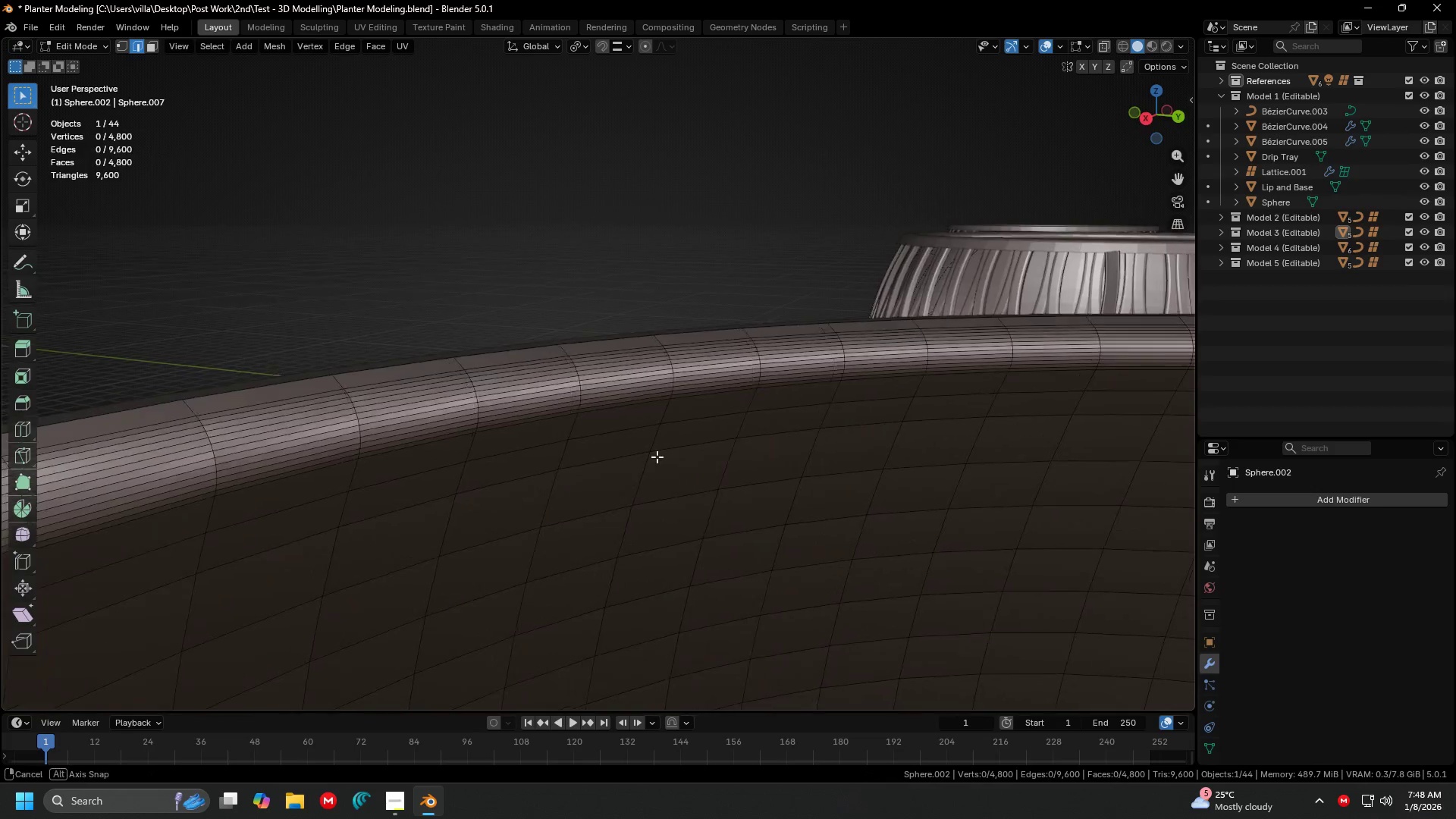 
key(Shift+ShiftLeft)
 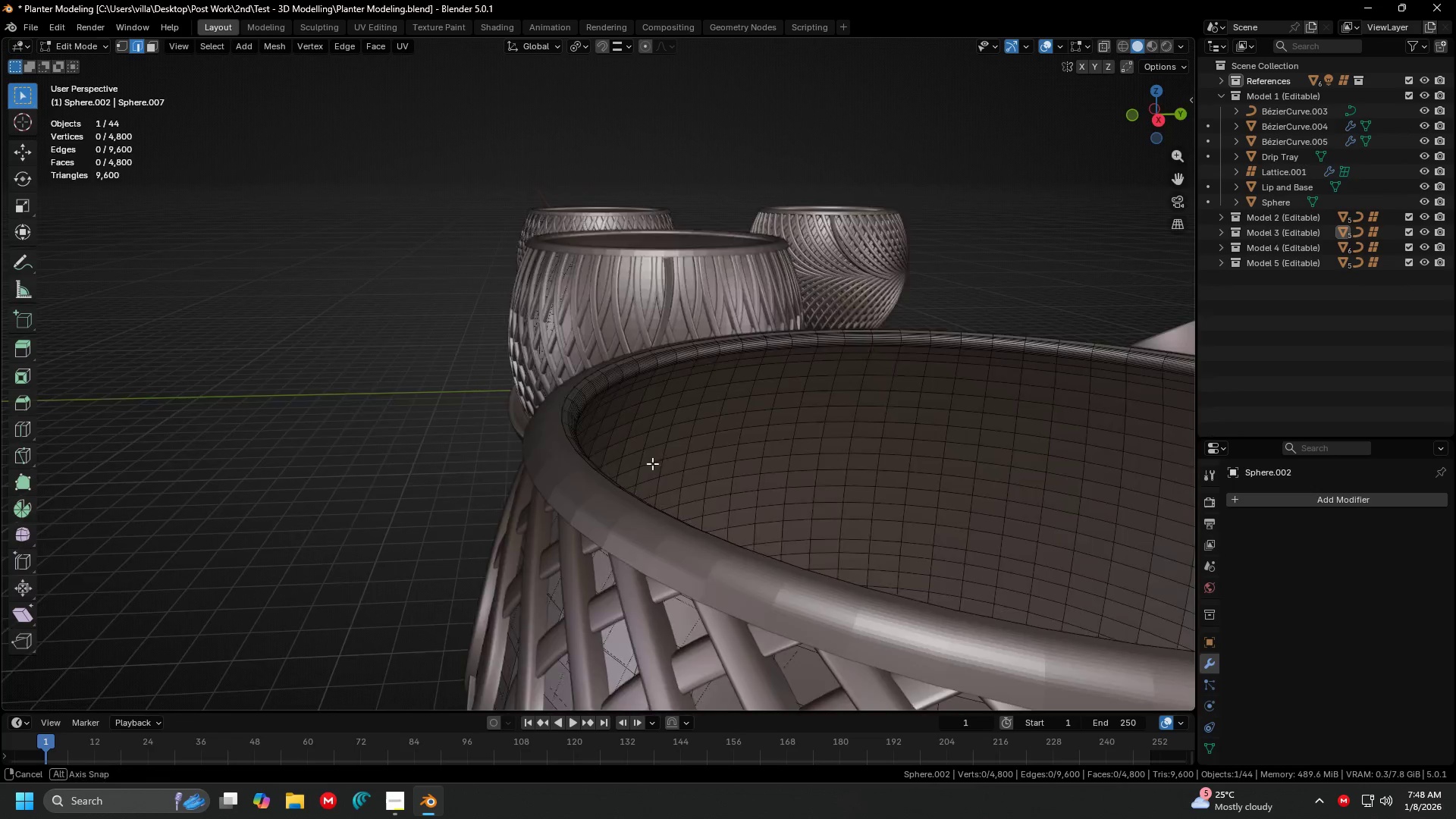 
scroll: coordinate [766, 465], scroll_direction: none, amount: 0.0
 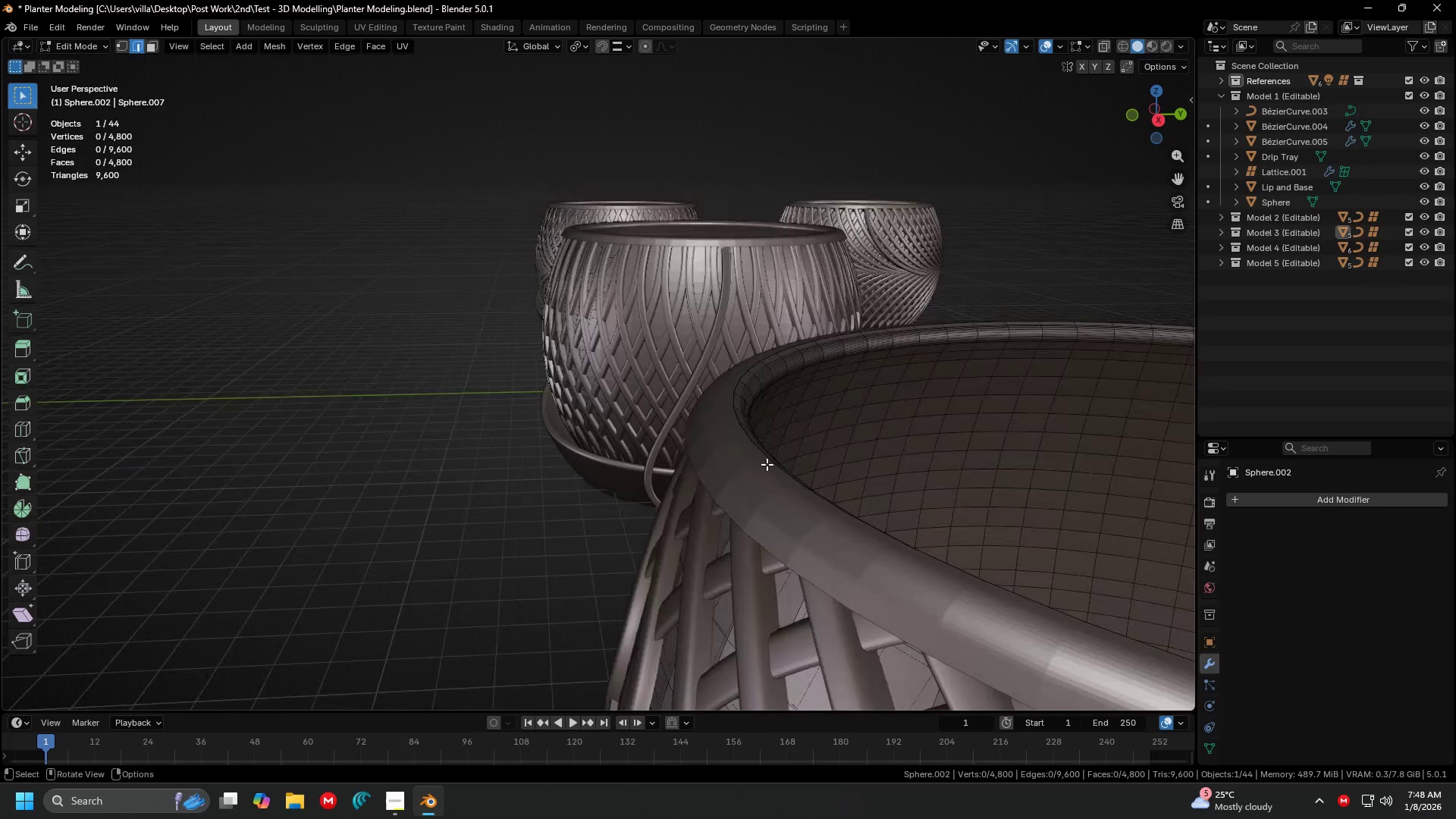 
key(Shift+ShiftLeft)
 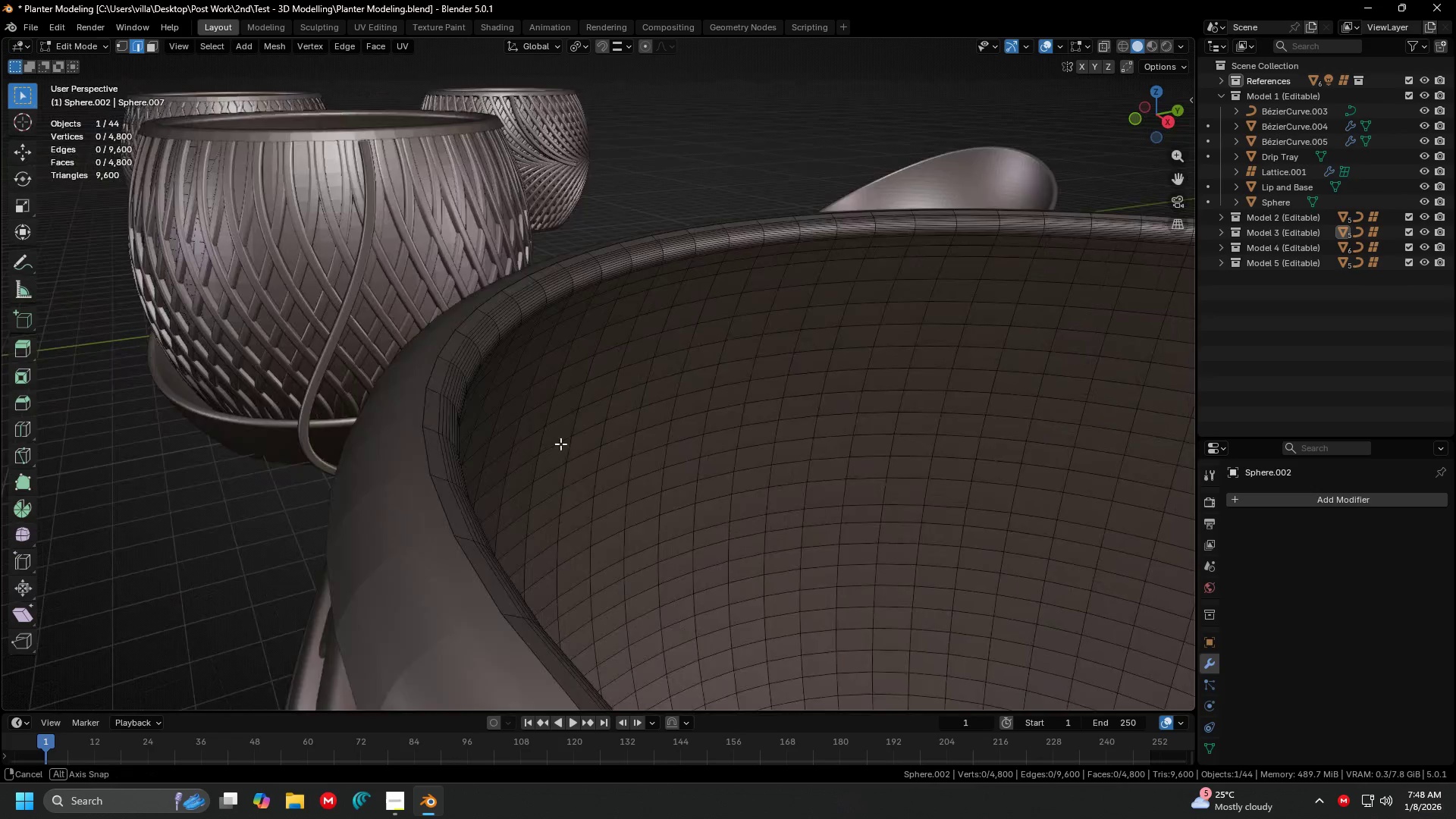 
scroll: coordinate [743, 475], scroll_direction: up, amount: 4.0
 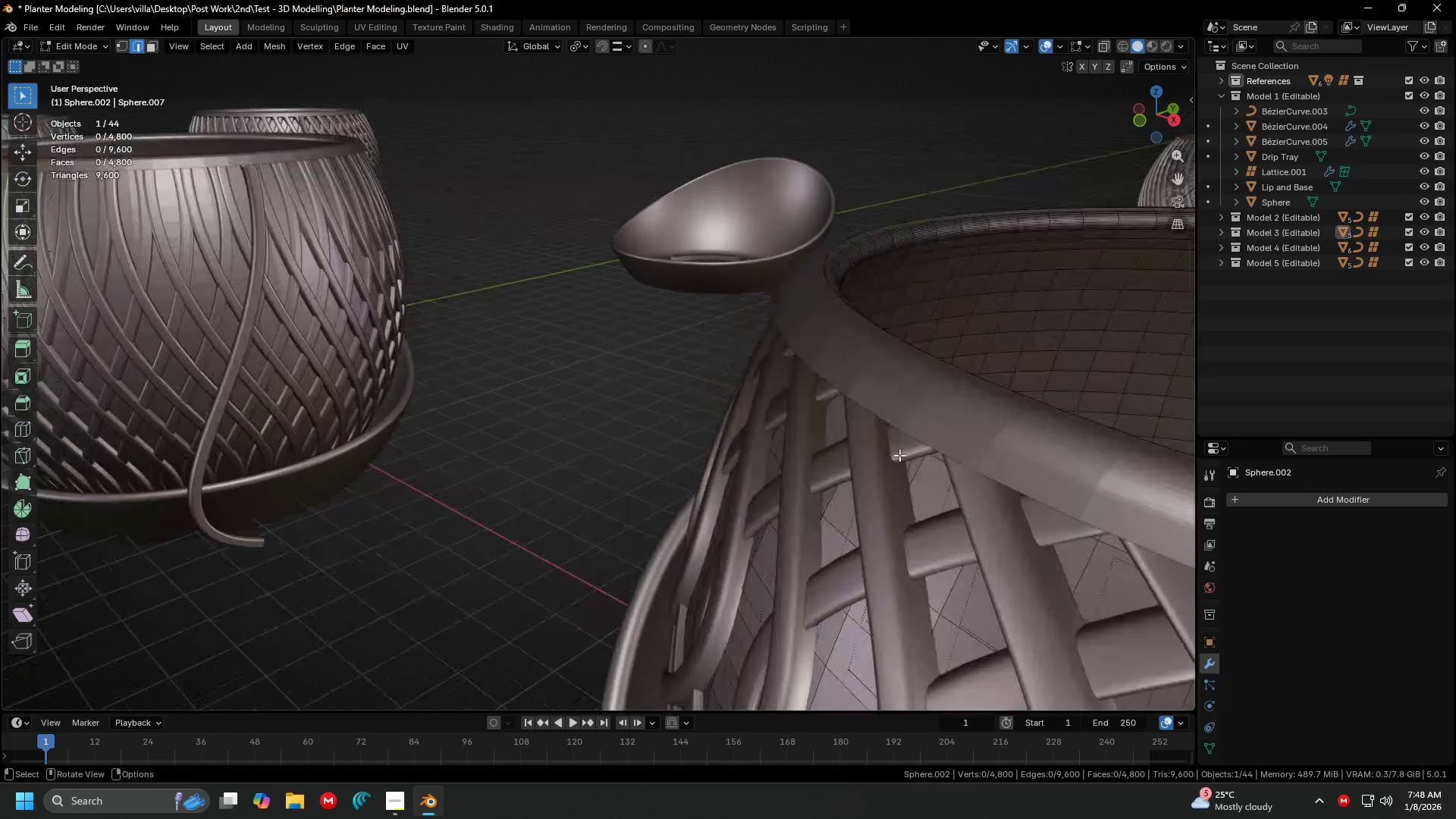 
key(Shift+ShiftLeft)
 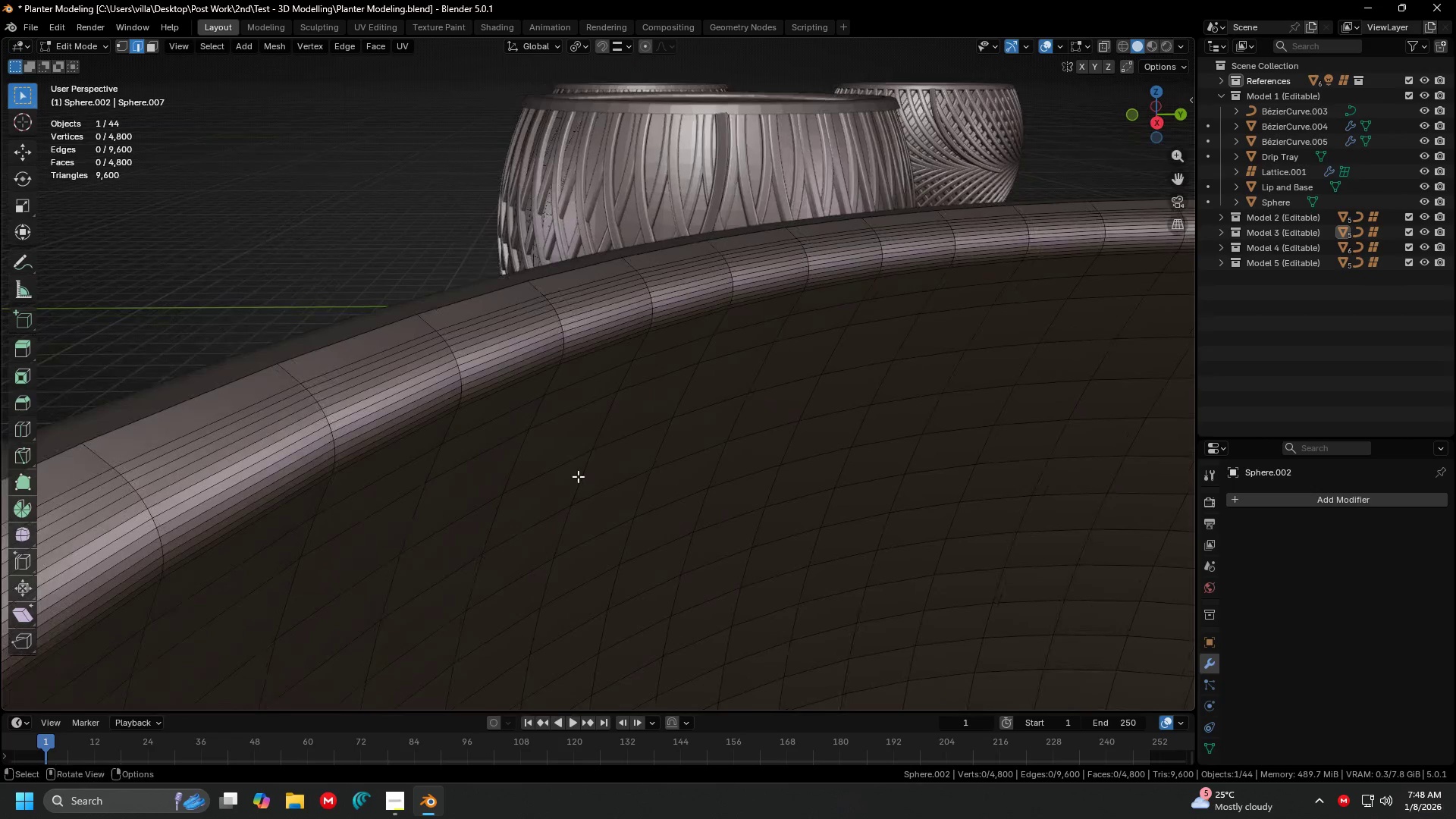 
scroll: coordinate [426, 488], scroll_direction: up, amount: 4.0
 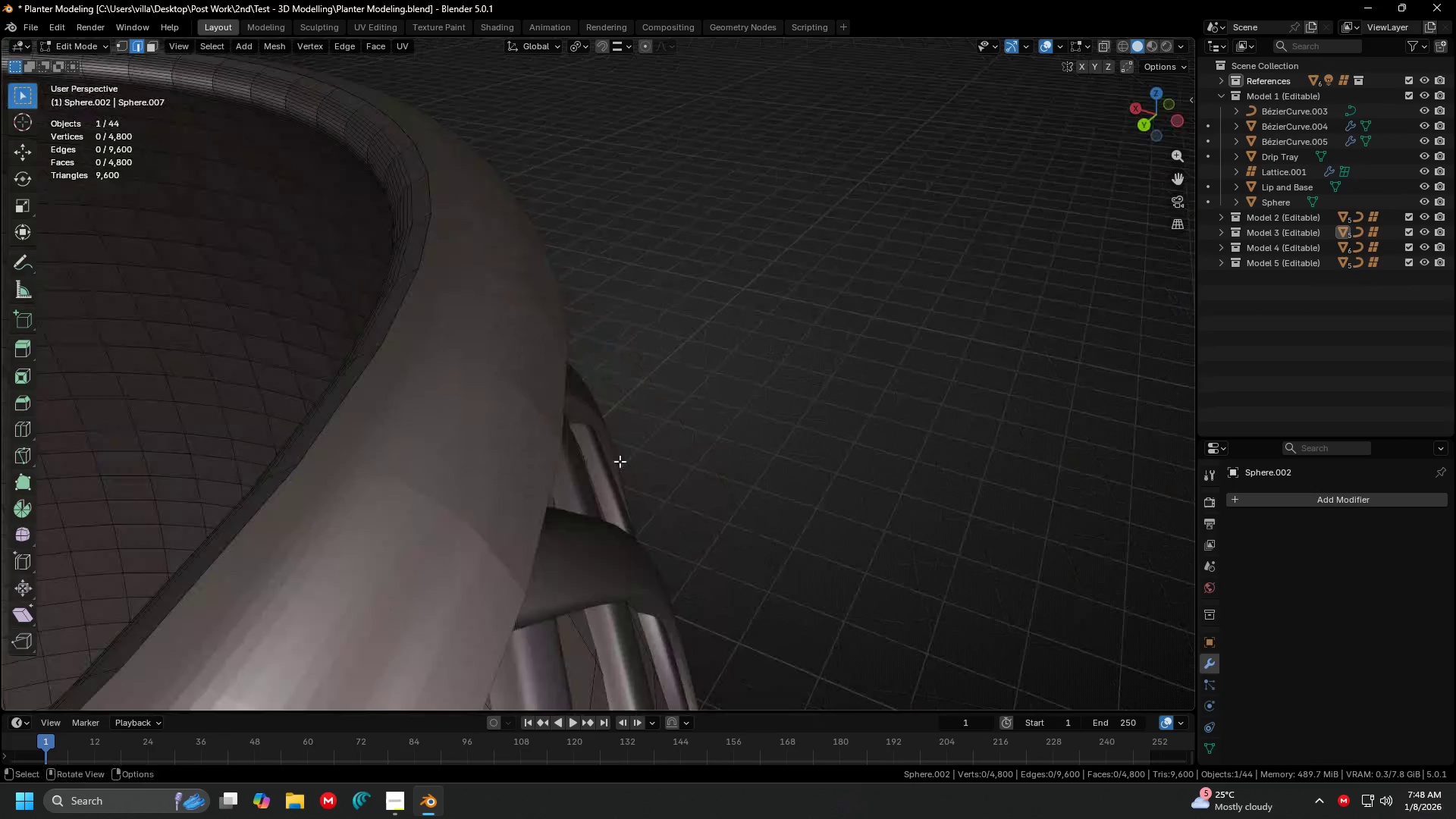 
key(Tab)
 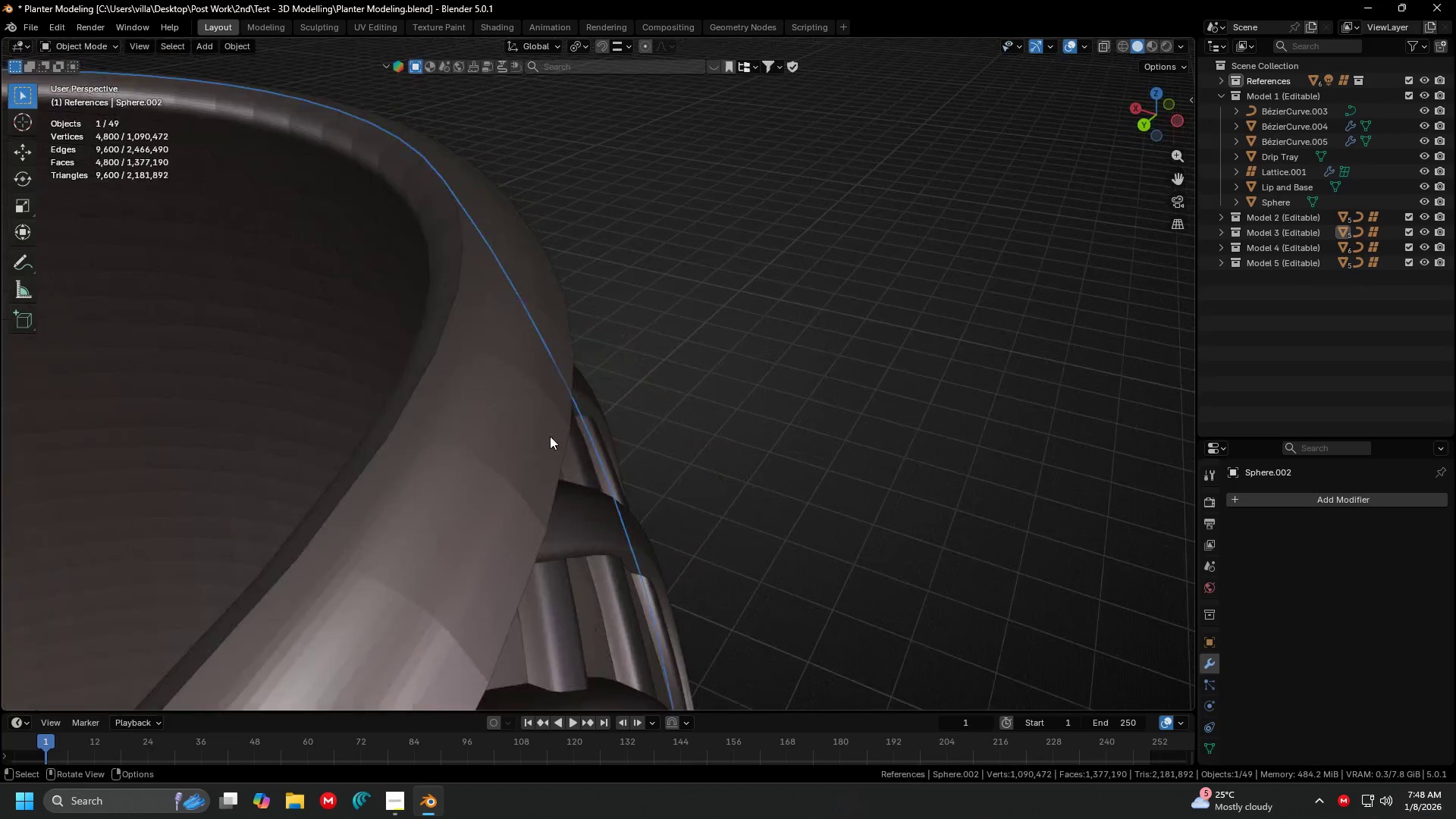 
key(Shift+ShiftLeft)
 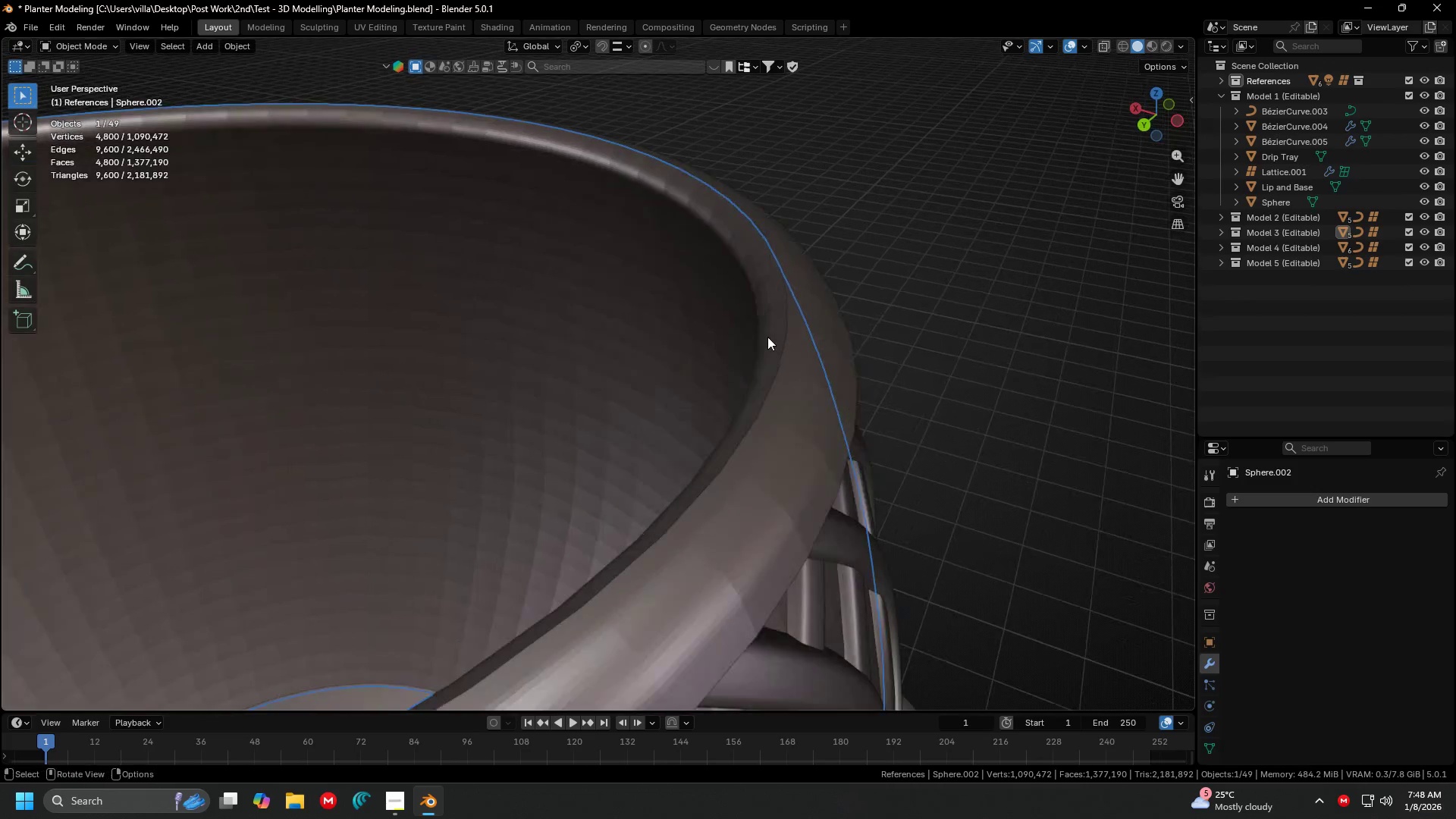 
scroll: coordinate [509, 435], scroll_direction: down, amount: 4.0
 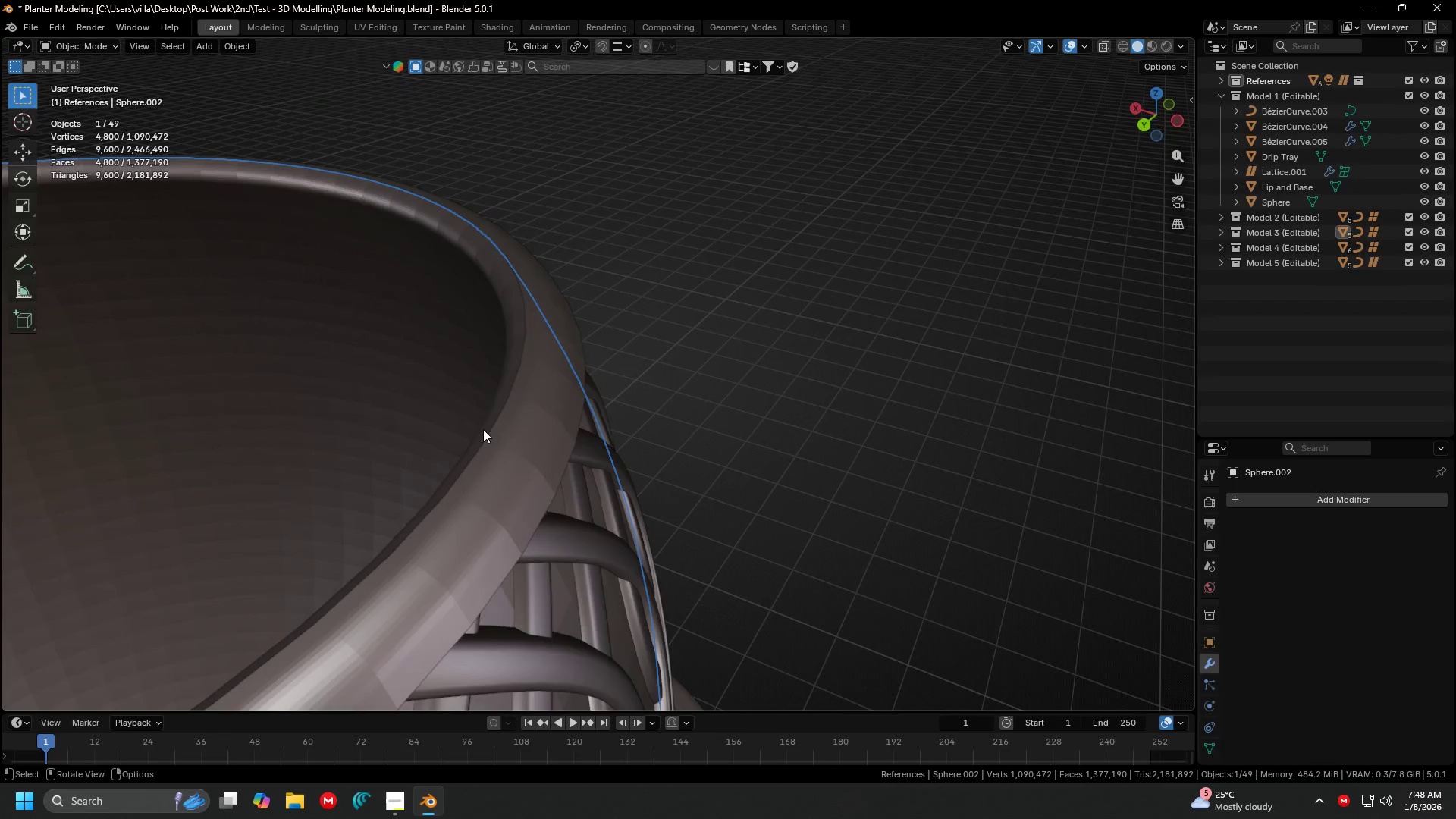 
right_click([569, 345])
 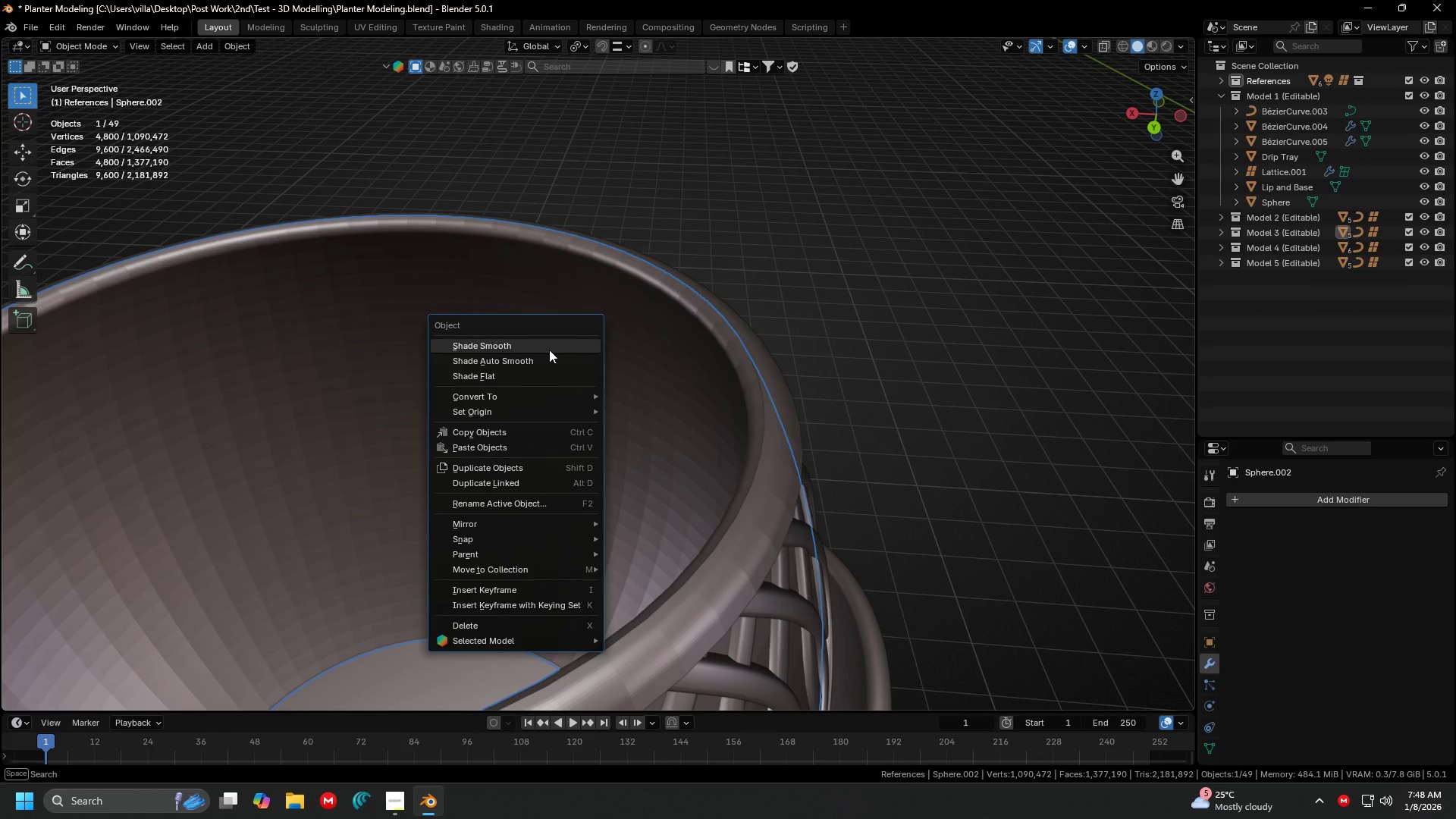 
scroll: coordinate [771, 343], scroll_direction: down, amount: 4.0
 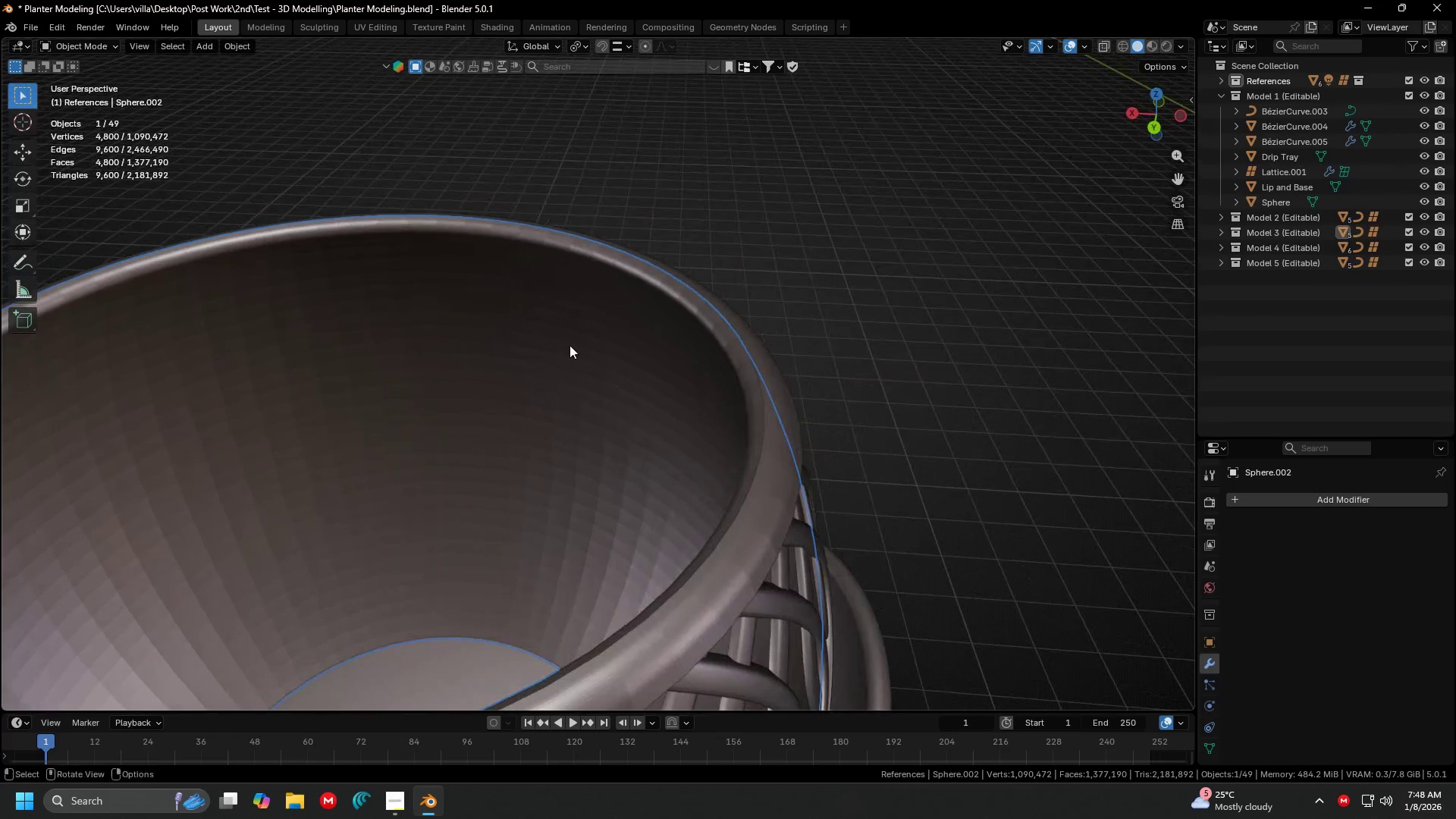 
left_click([549, 350])
 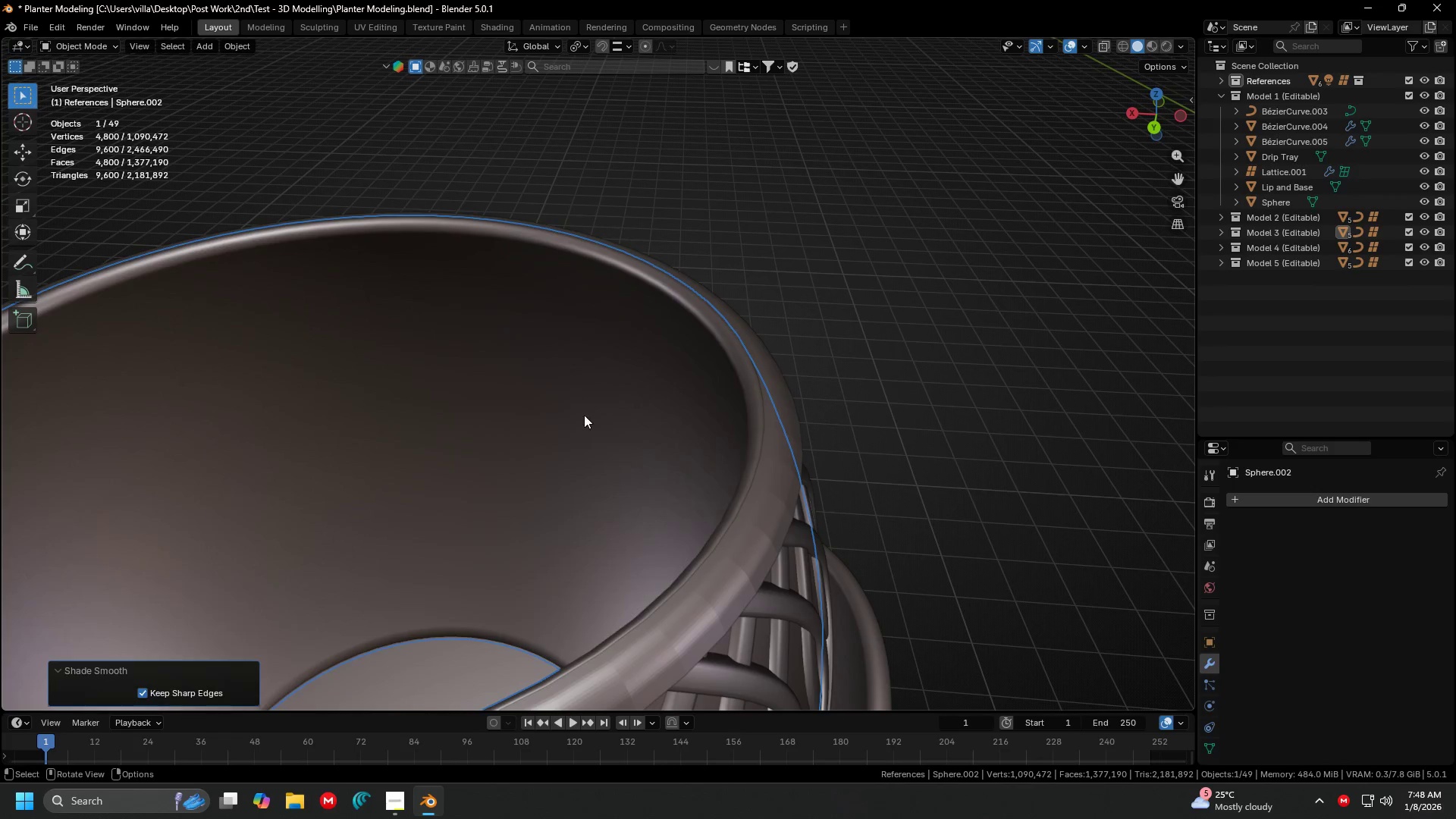 
key(Shift+ShiftLeft)
 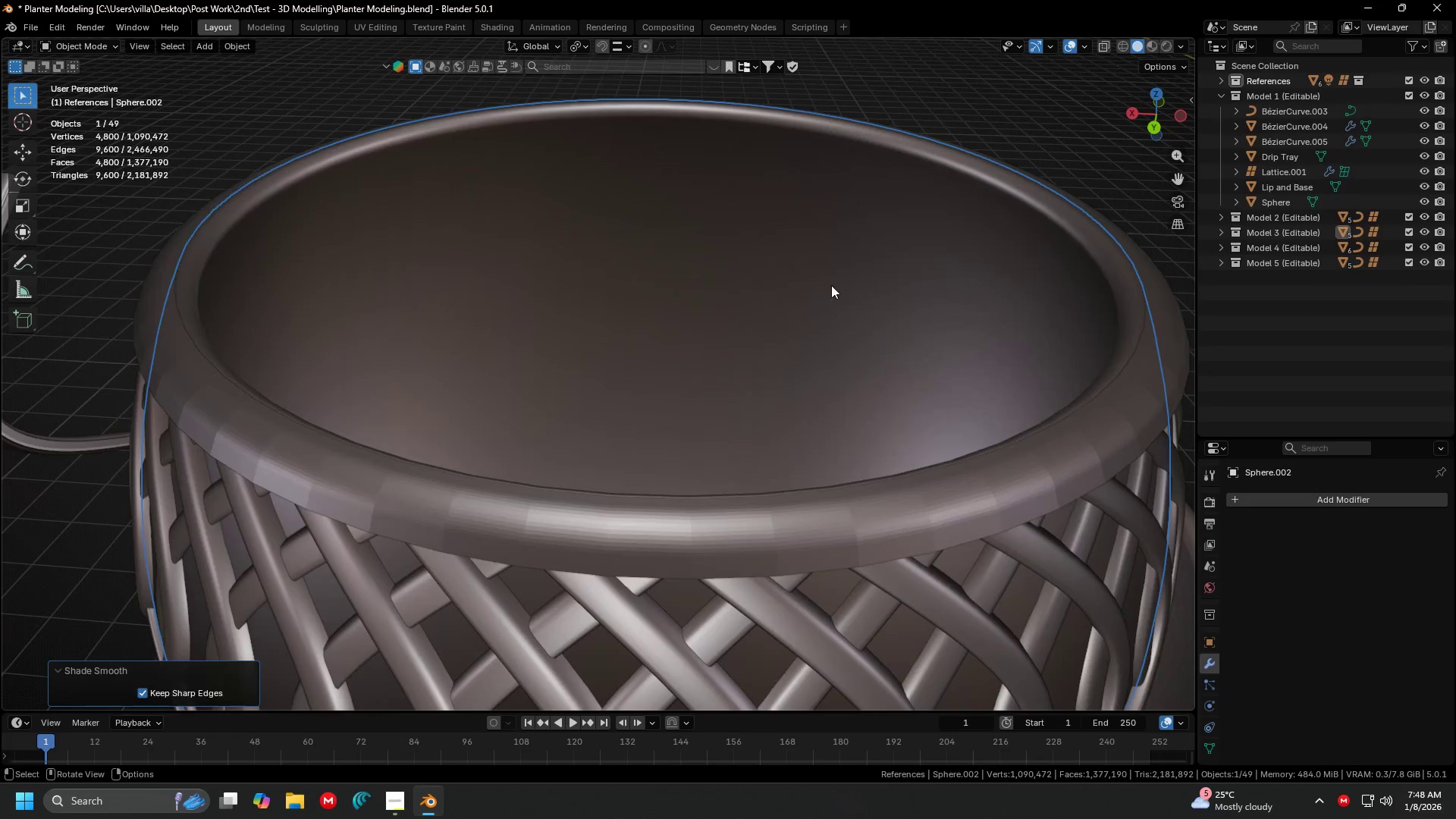 
left_click([882, 405])
 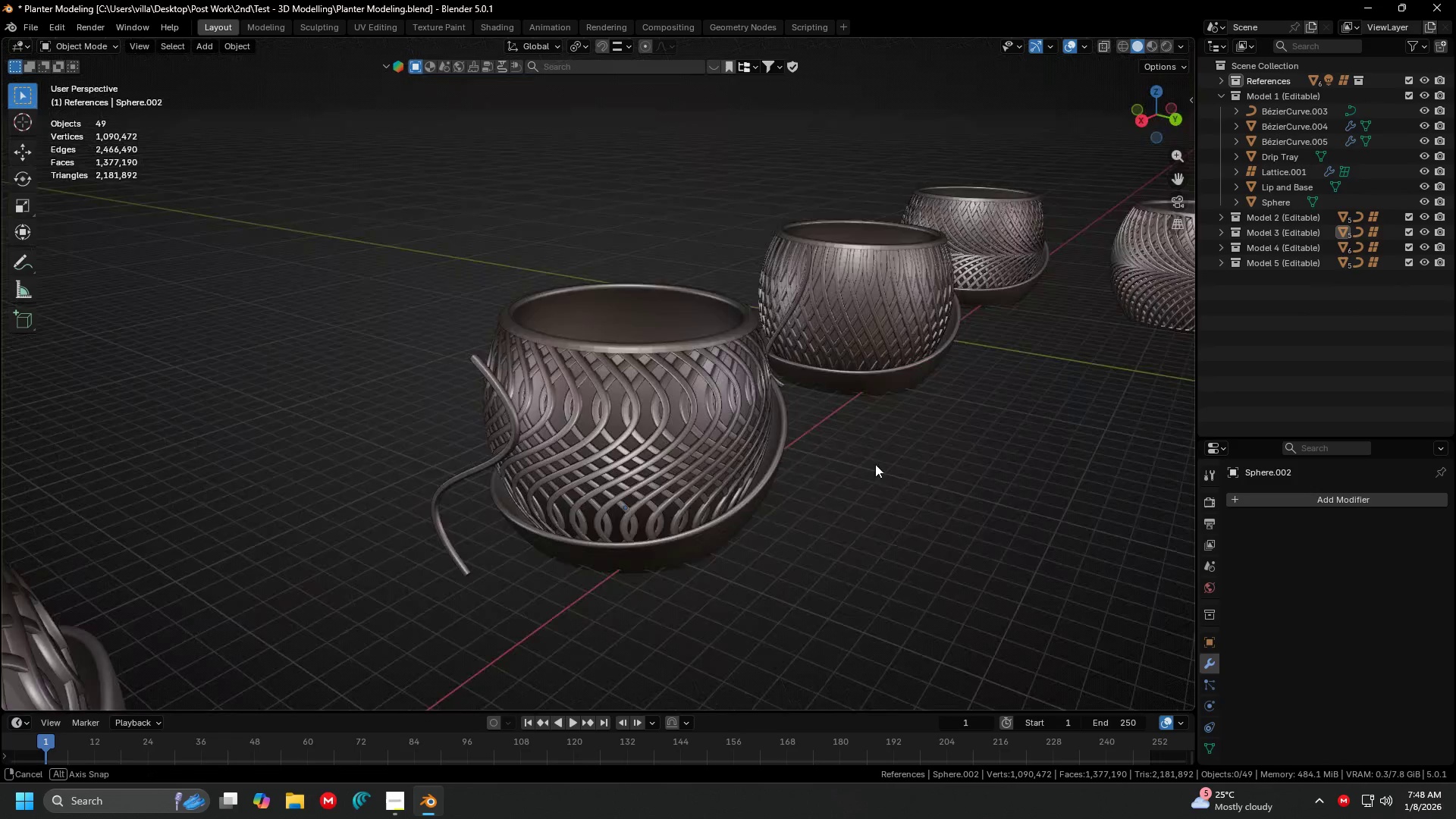 
scroll: coordinate [698, 371], scroll_direction: down, amount: 6.0
 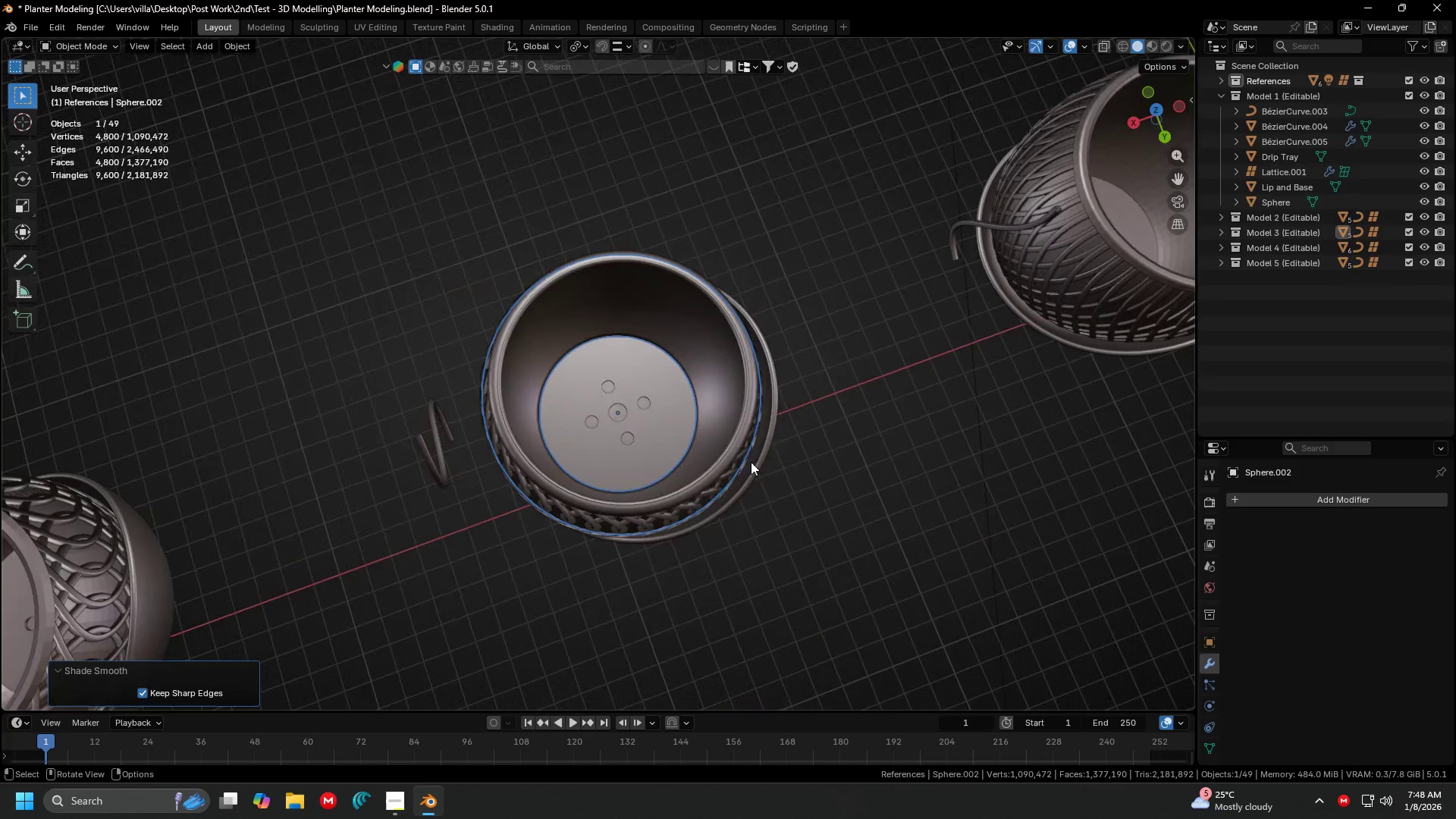 
key(Shift+ShiftLeft)
 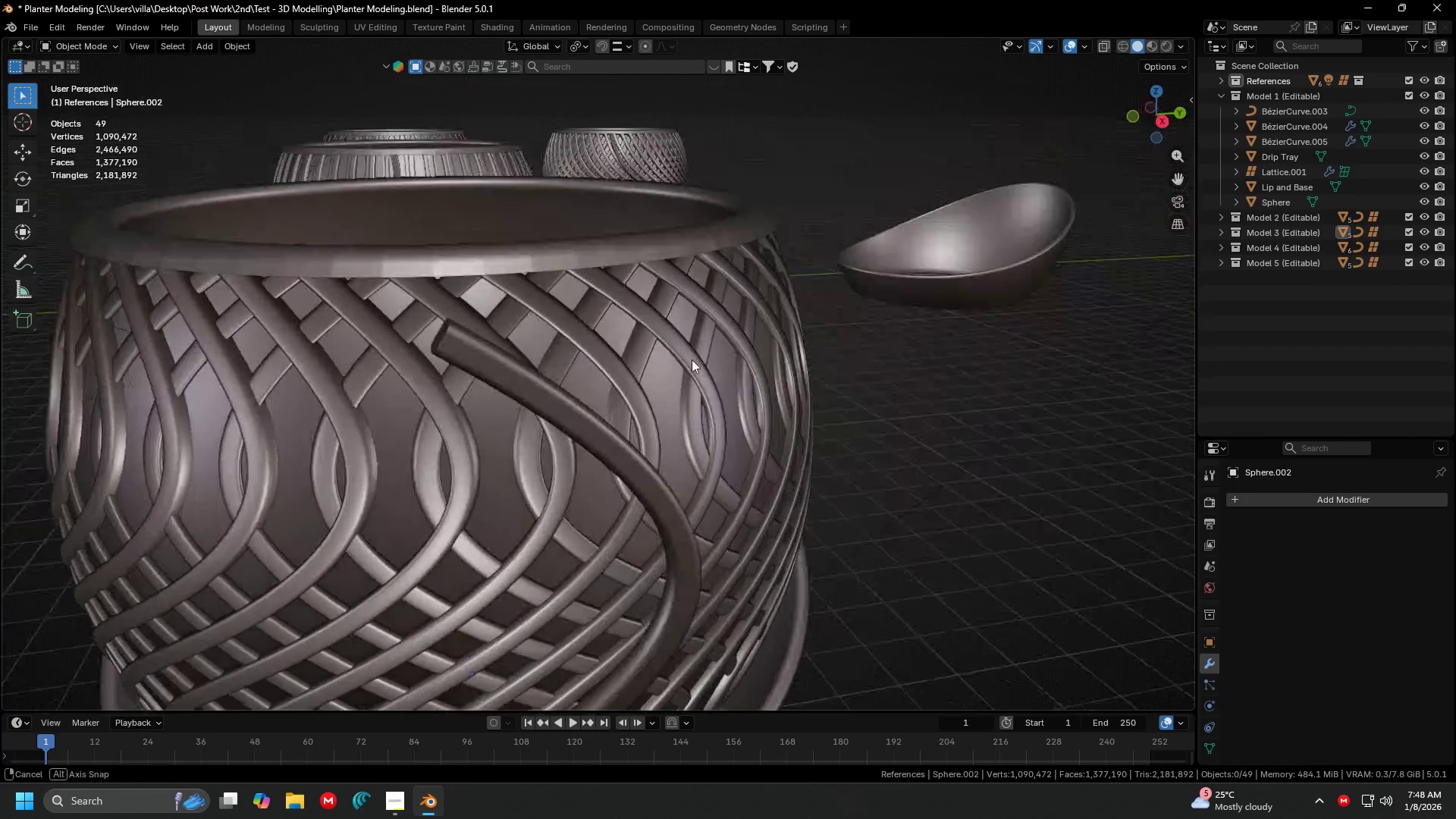 
scroll: coordinate [896, 457], scroll_direction: up, amount: 4.0
 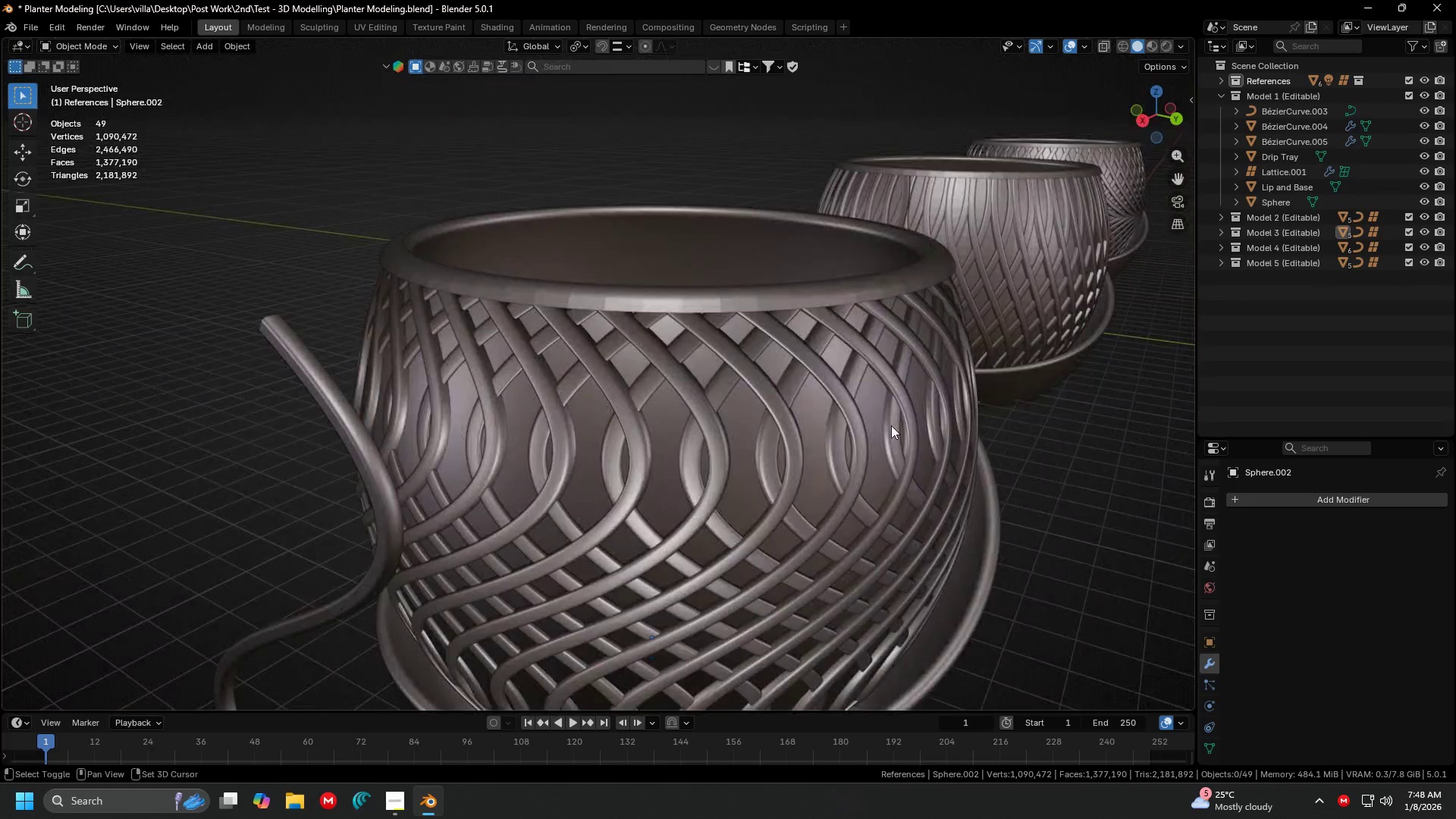 
key(Shift+ShiftLeft)
 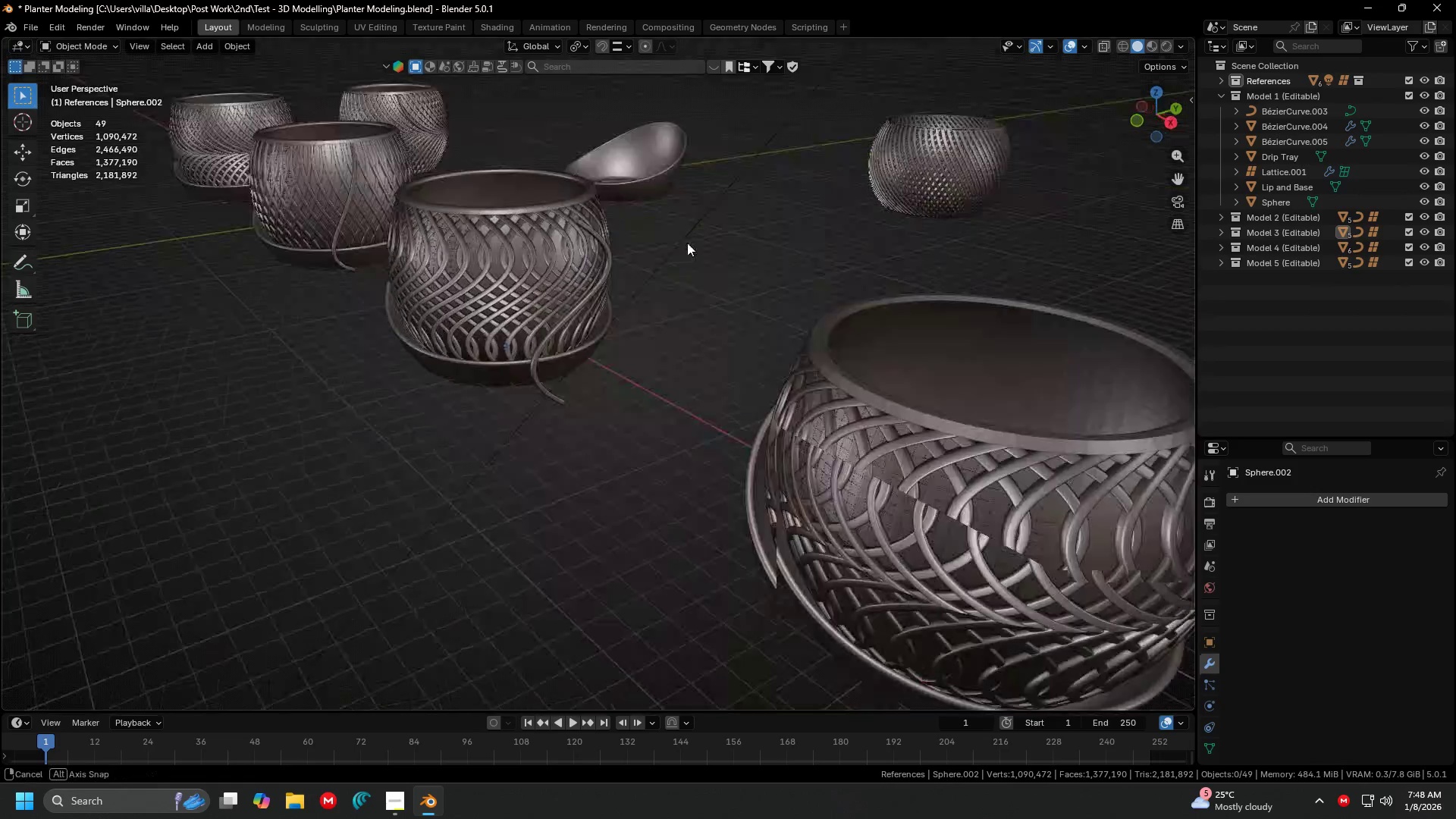 
scroll: coordinate [696, 358], scroll_direction: down, amount: 6.0
 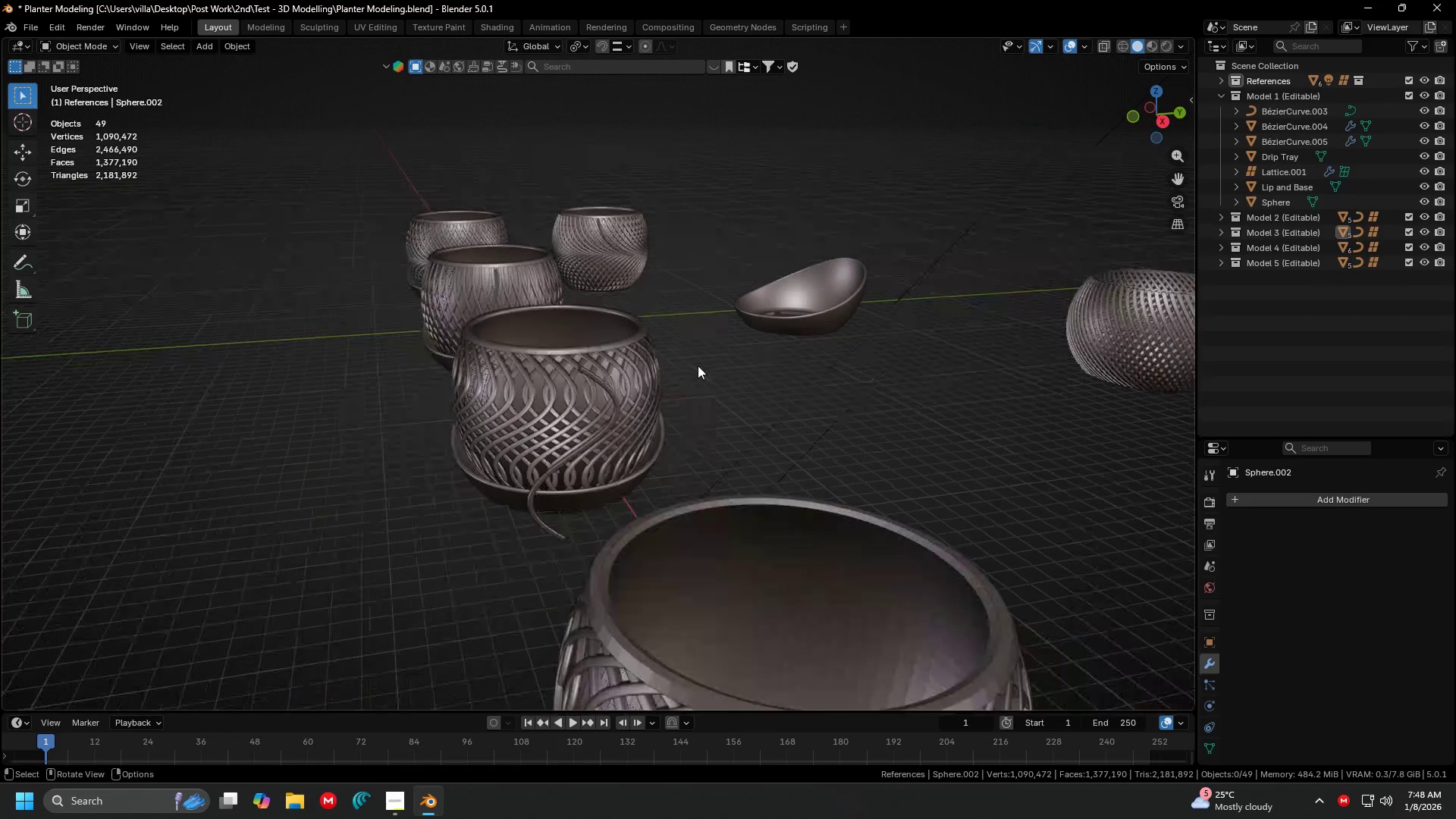 
key(Shift+ShiftLeft)
 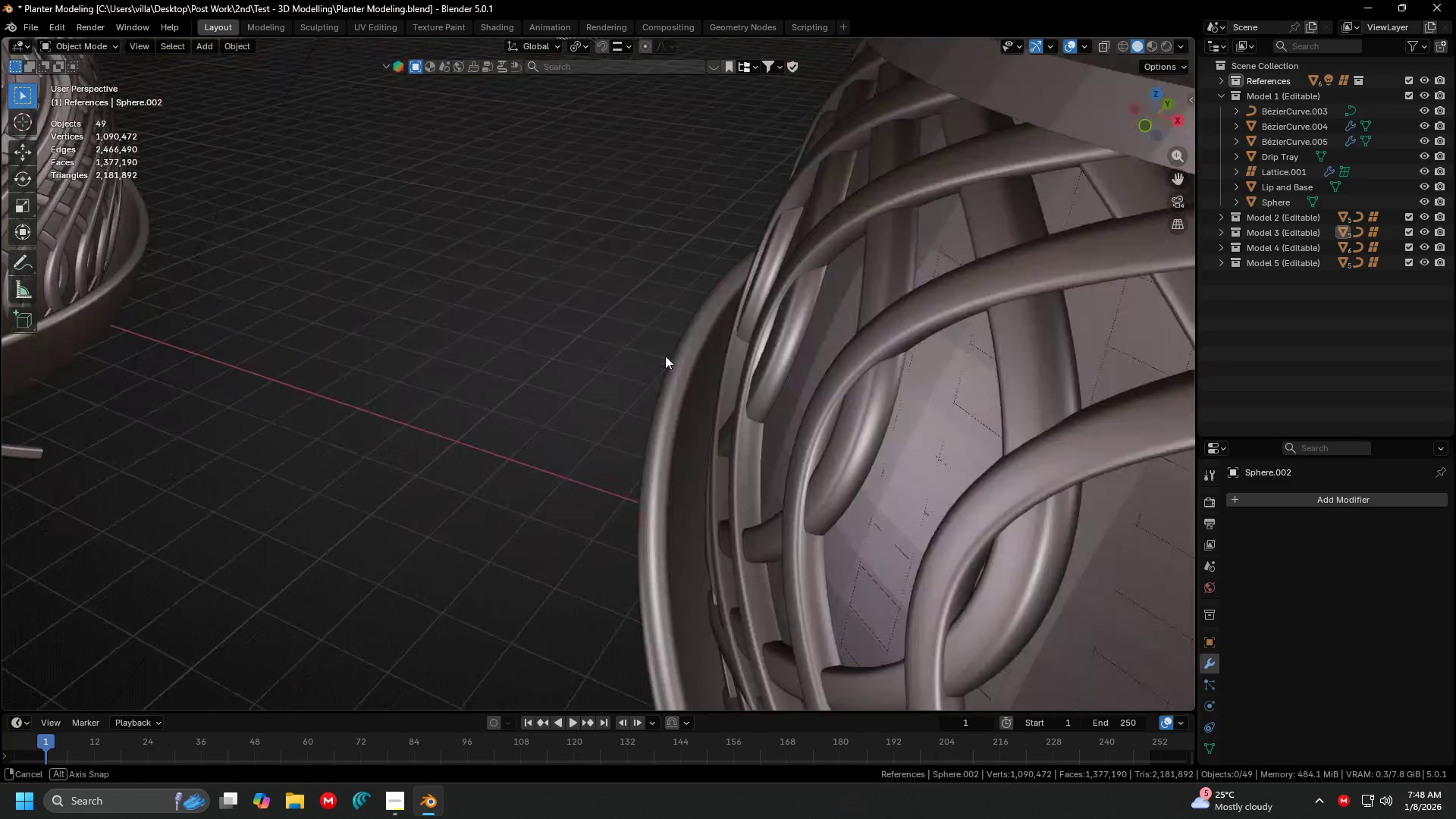 
scroll: coordinate [755, 272], scroll_direction: up, amount: 3.0
 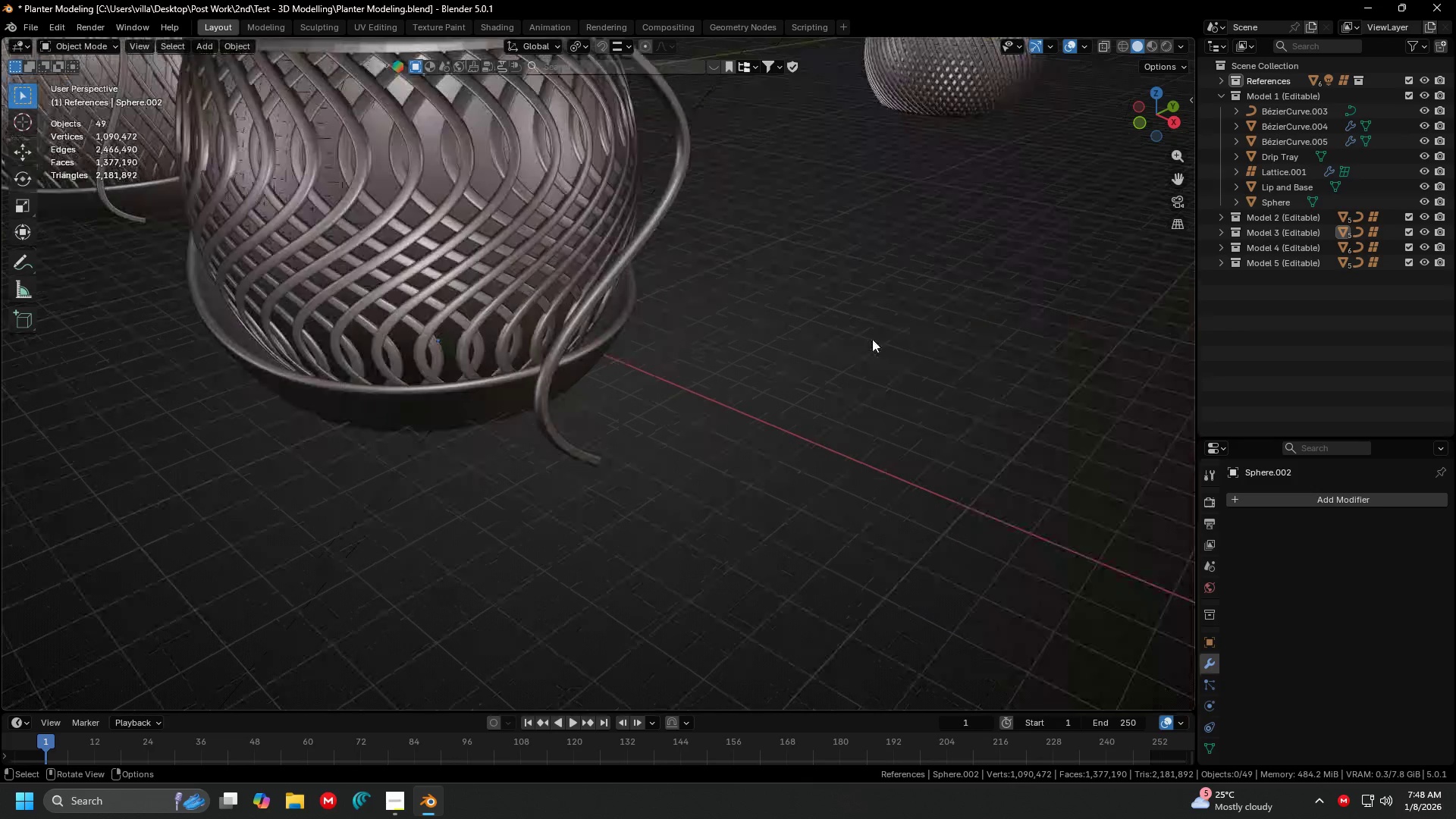 
key(Shift+ShiftLeft)
 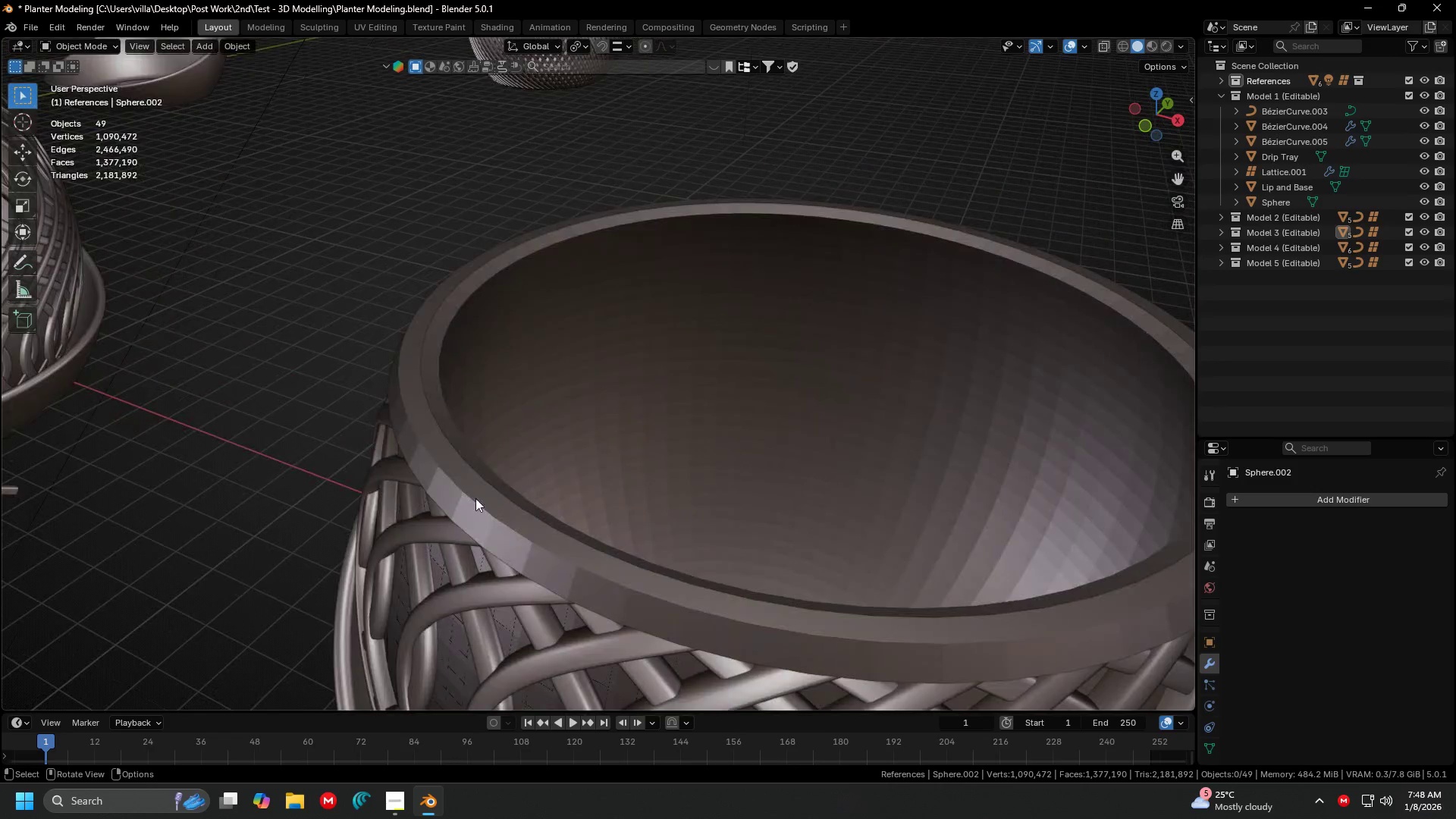 
left_click([463, 520])
 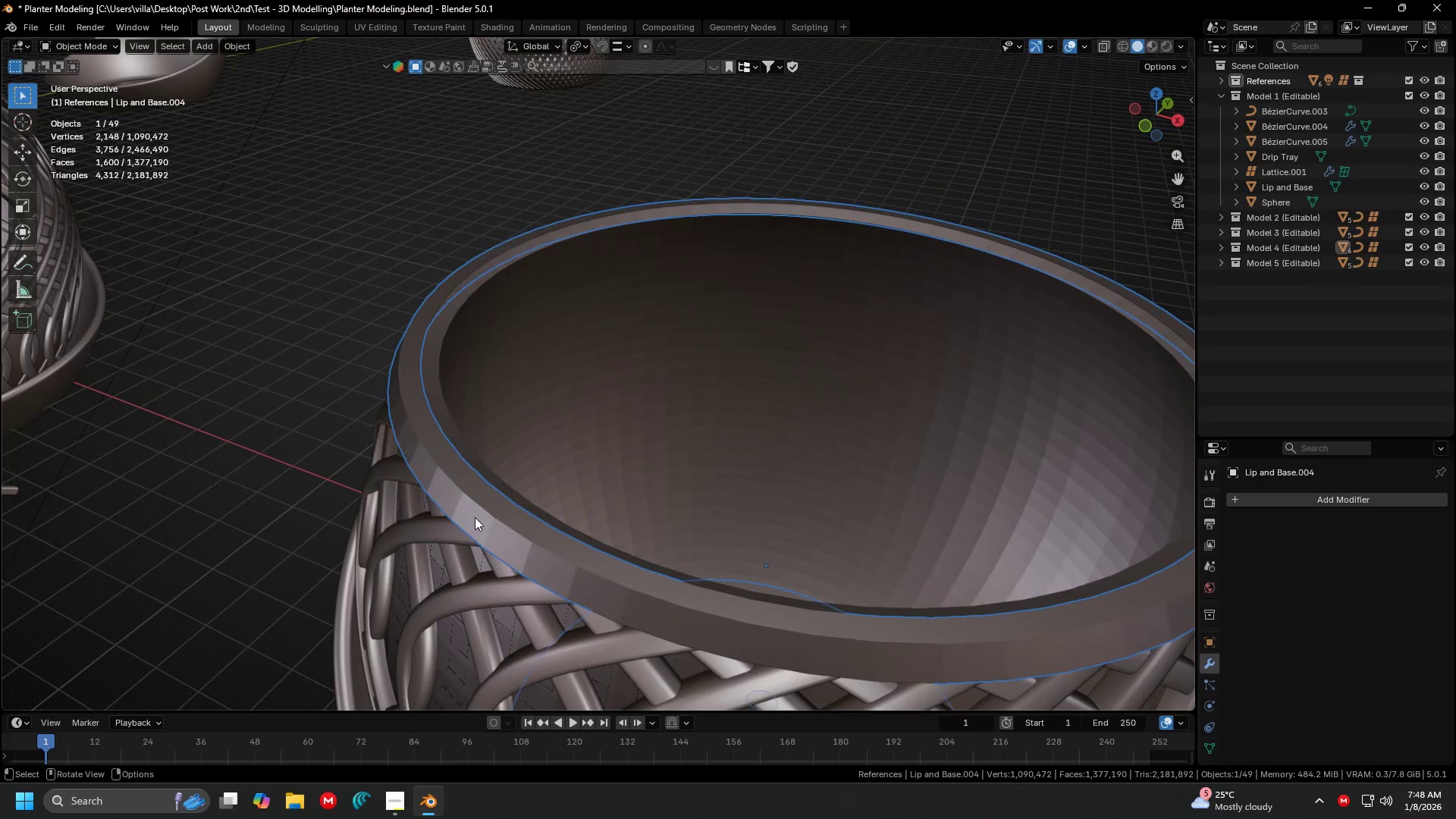 
scroll: coordinate [654, 397], scroll_direction: down, amount: 1.0
 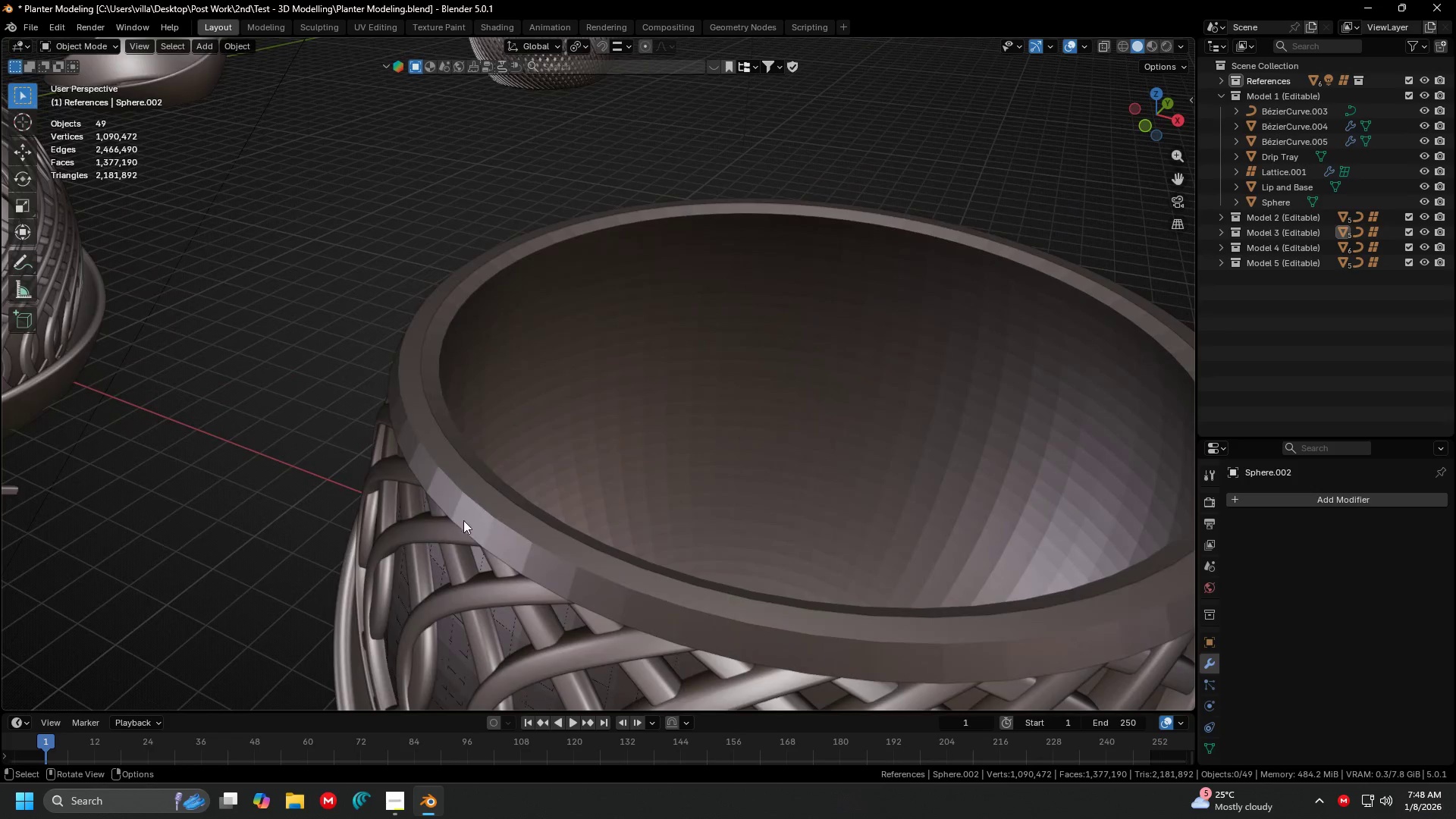 
key(Tab)
 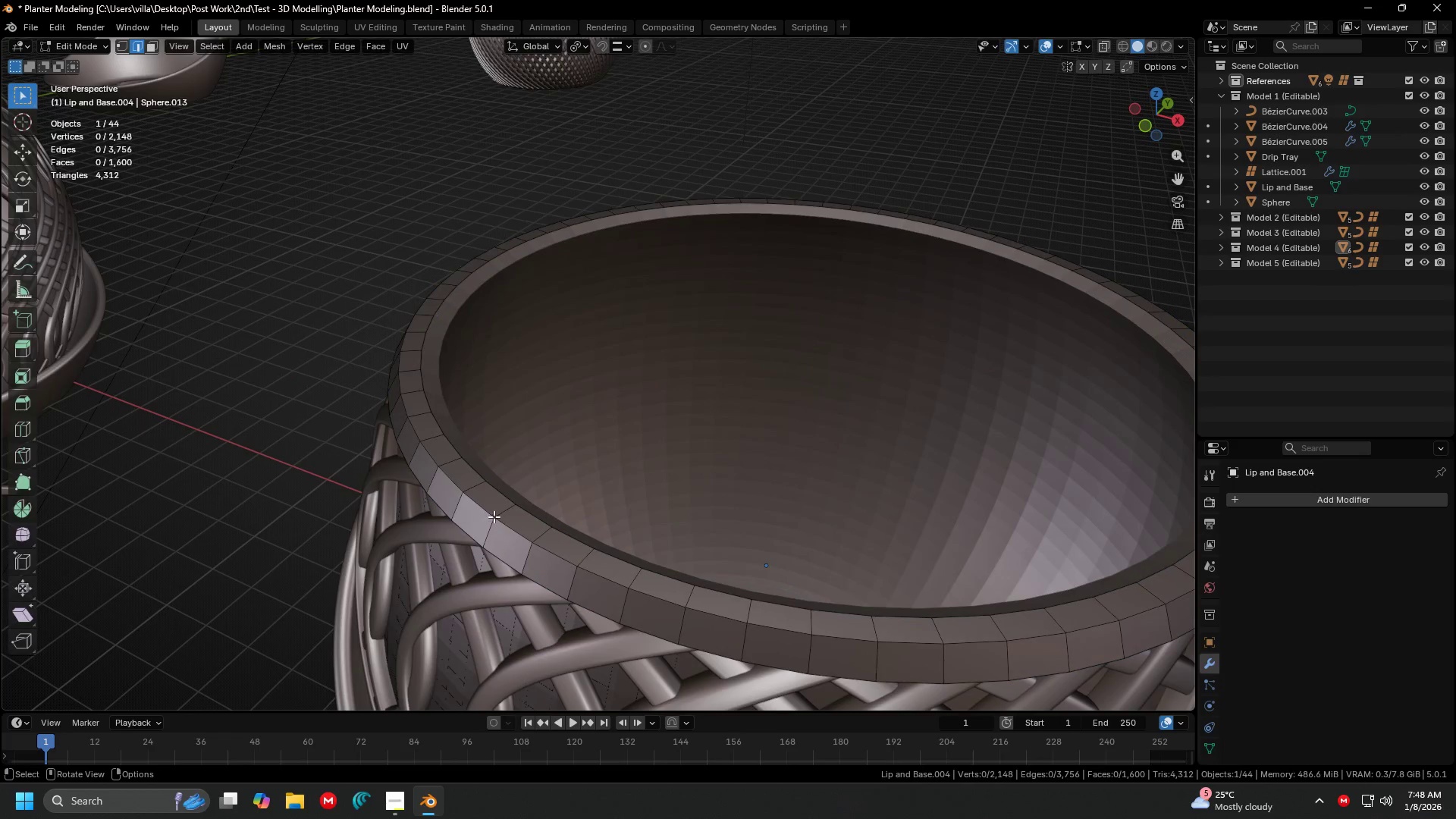 
left_click([494, 516])
 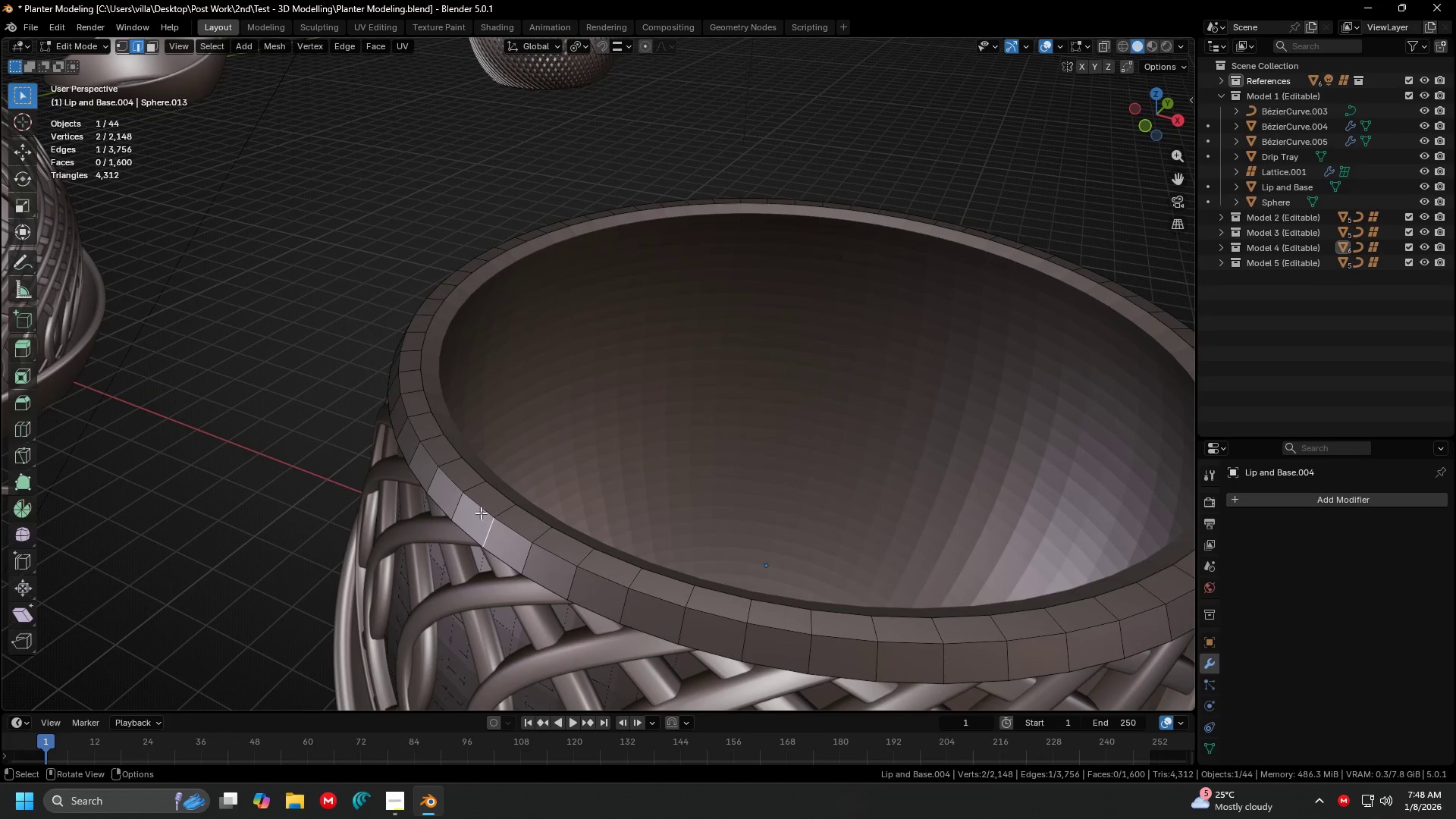 
hold_key(key=AltLeft, duration=0.42)
double_click([477, 507])
 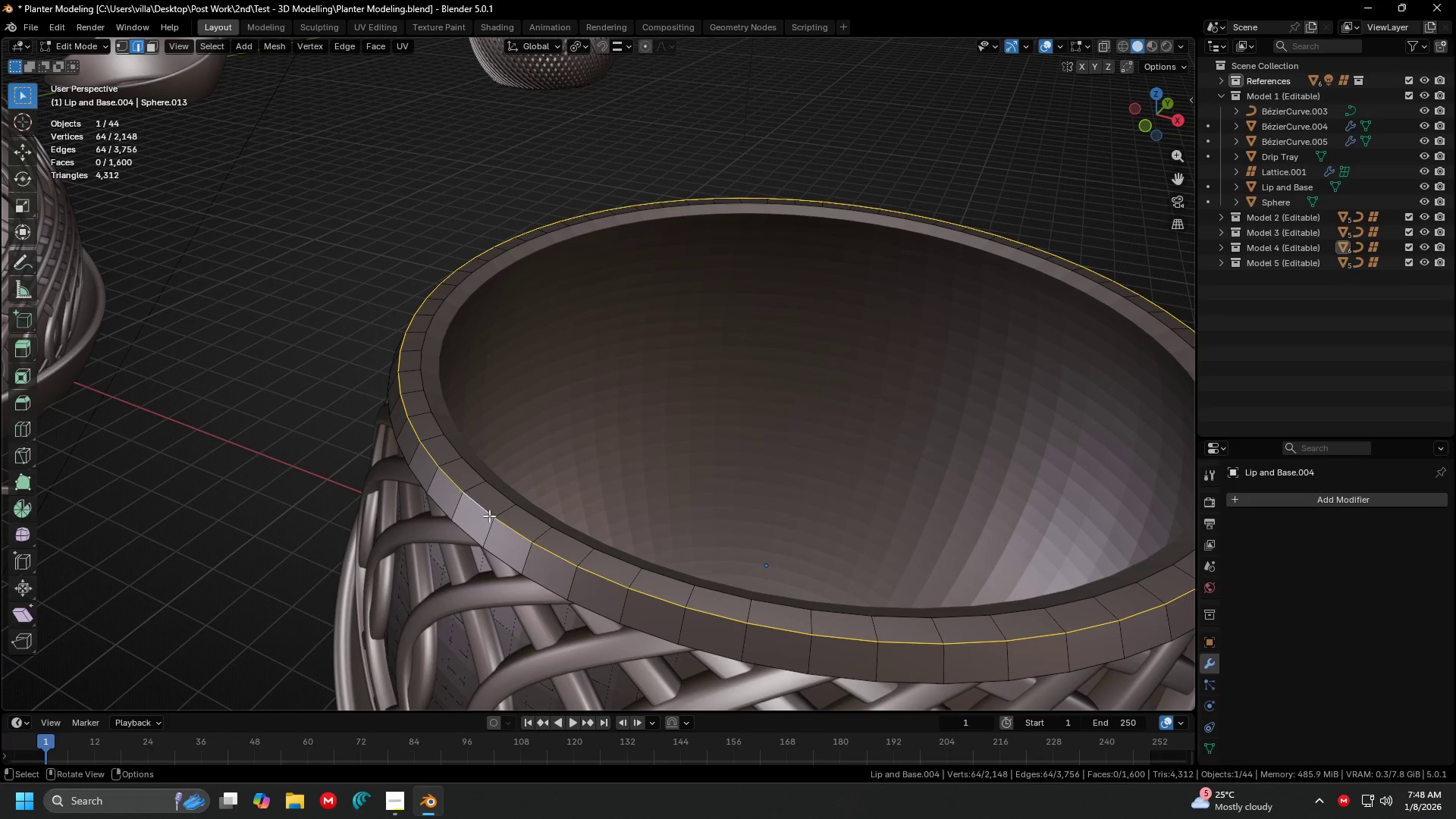 
key(Control+B)
 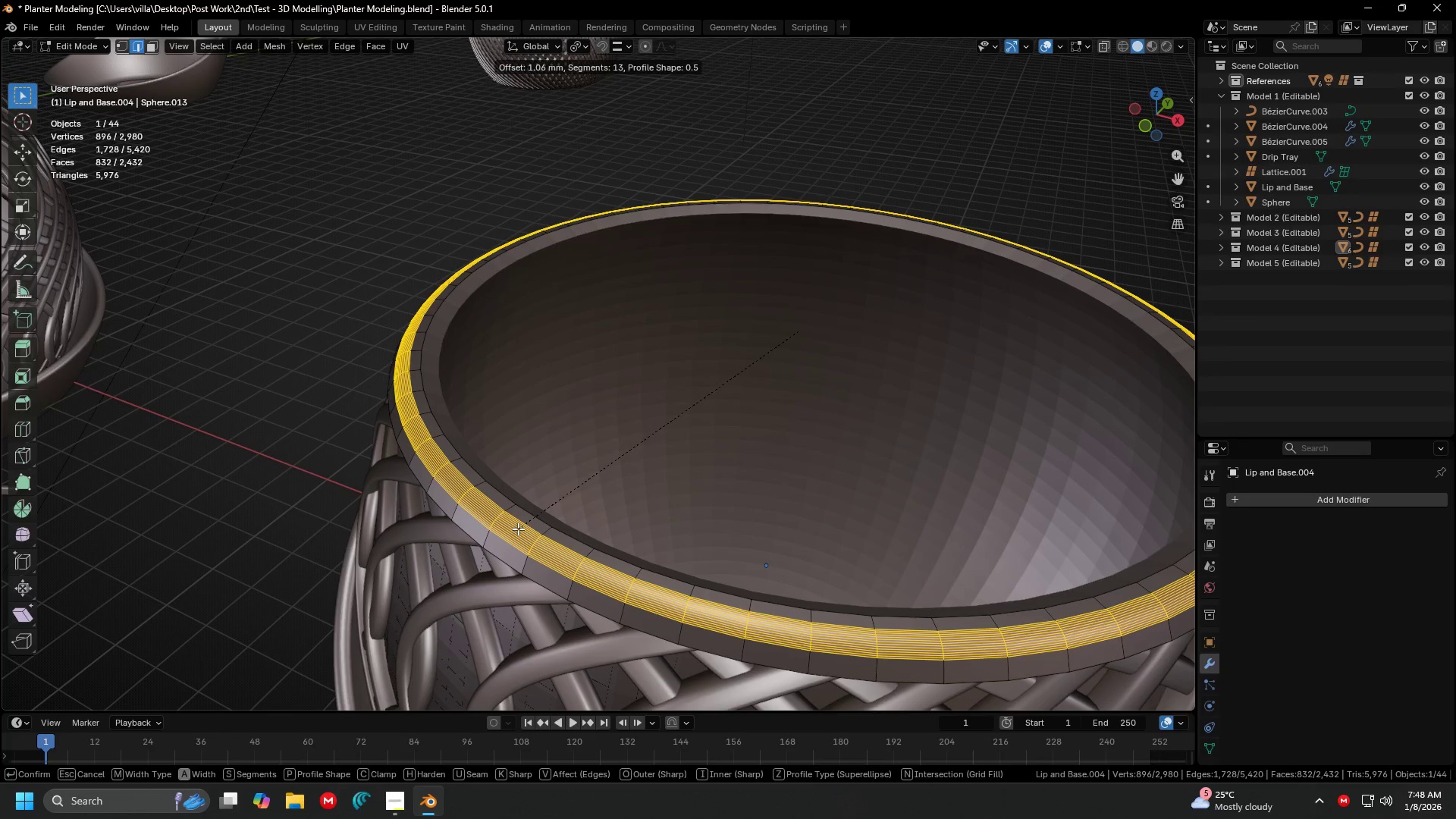 
left_click([518, 529])
 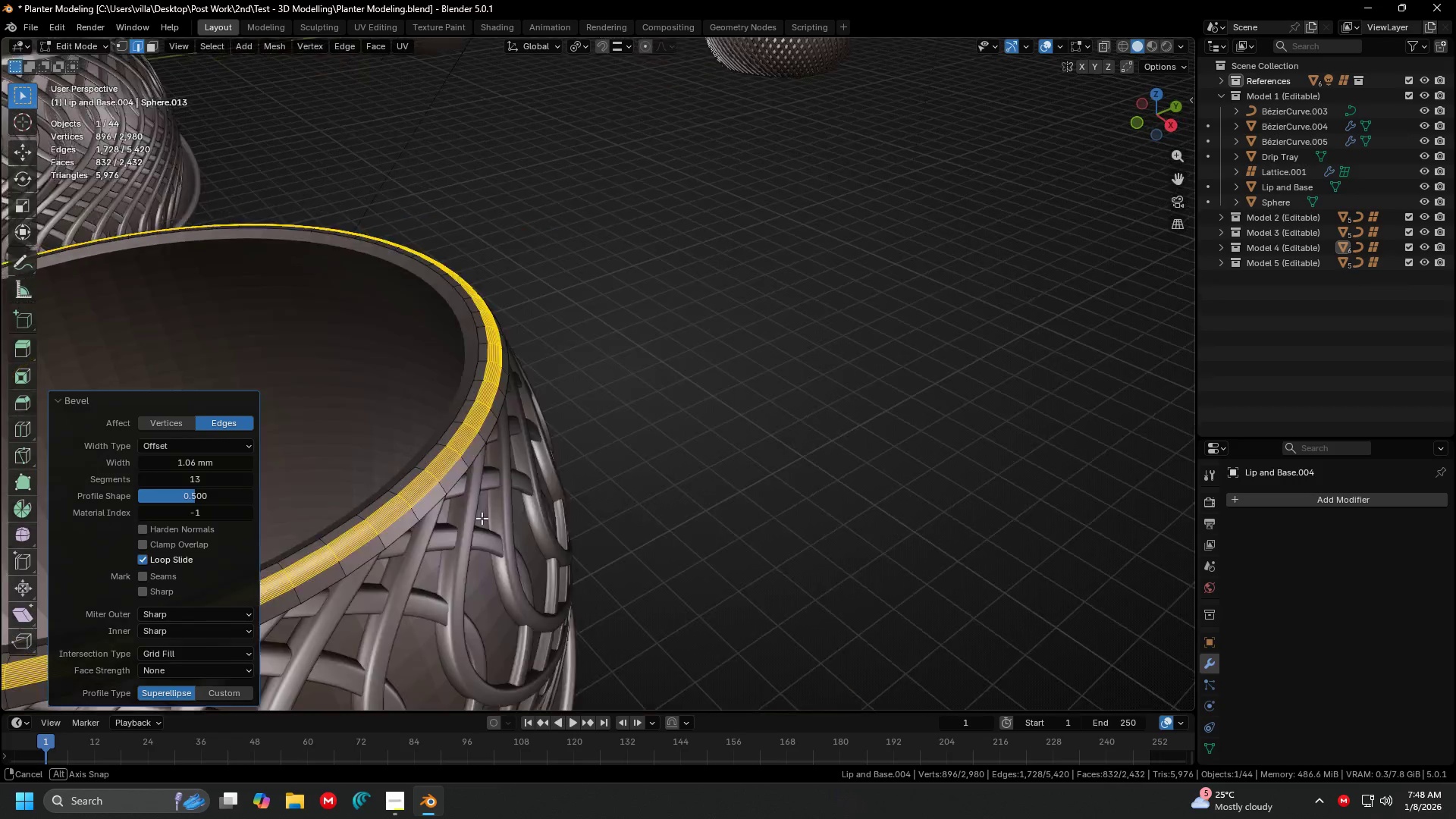 
key(Shift+ShiftLeft)
 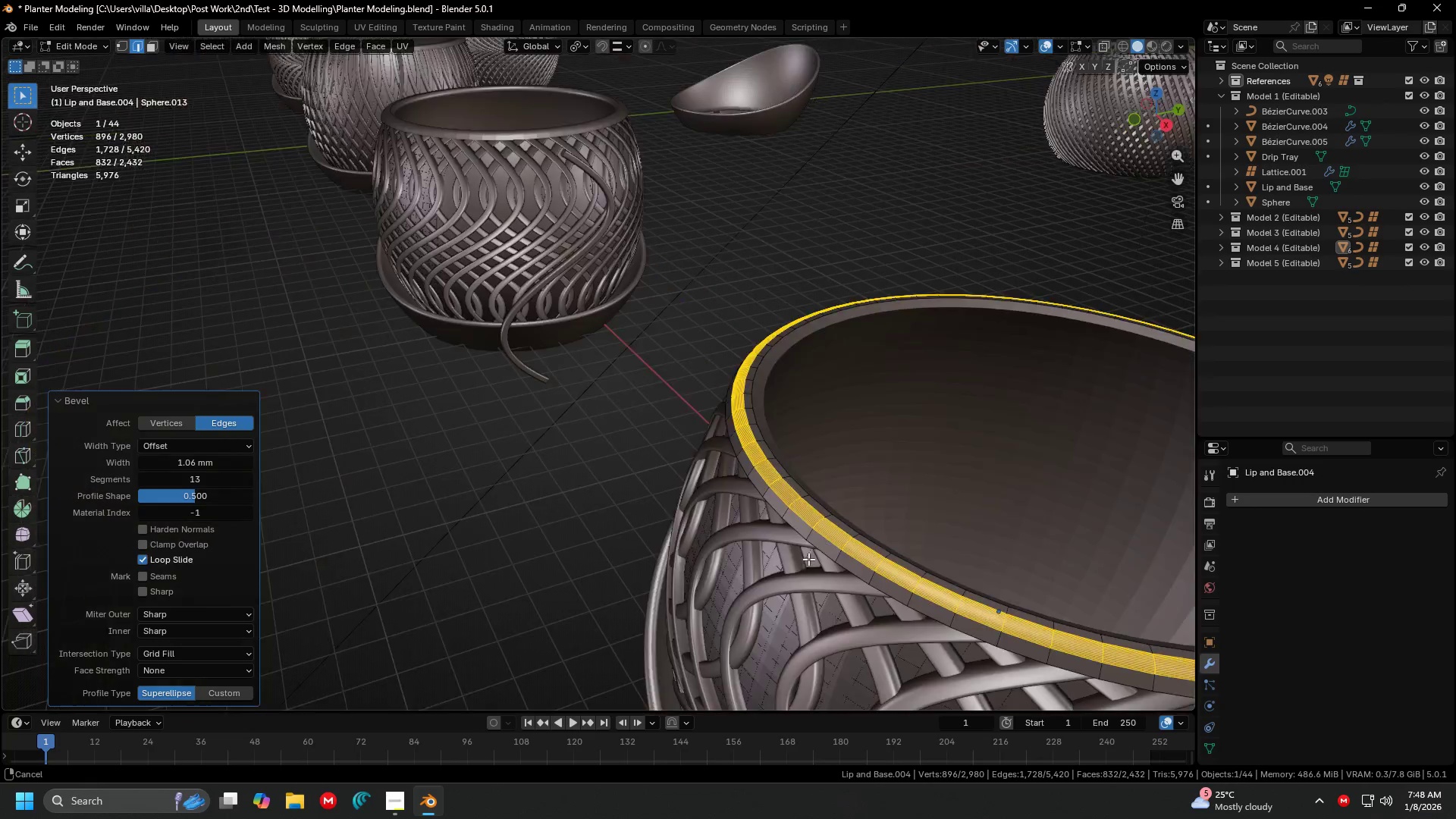 
key(Tab)
 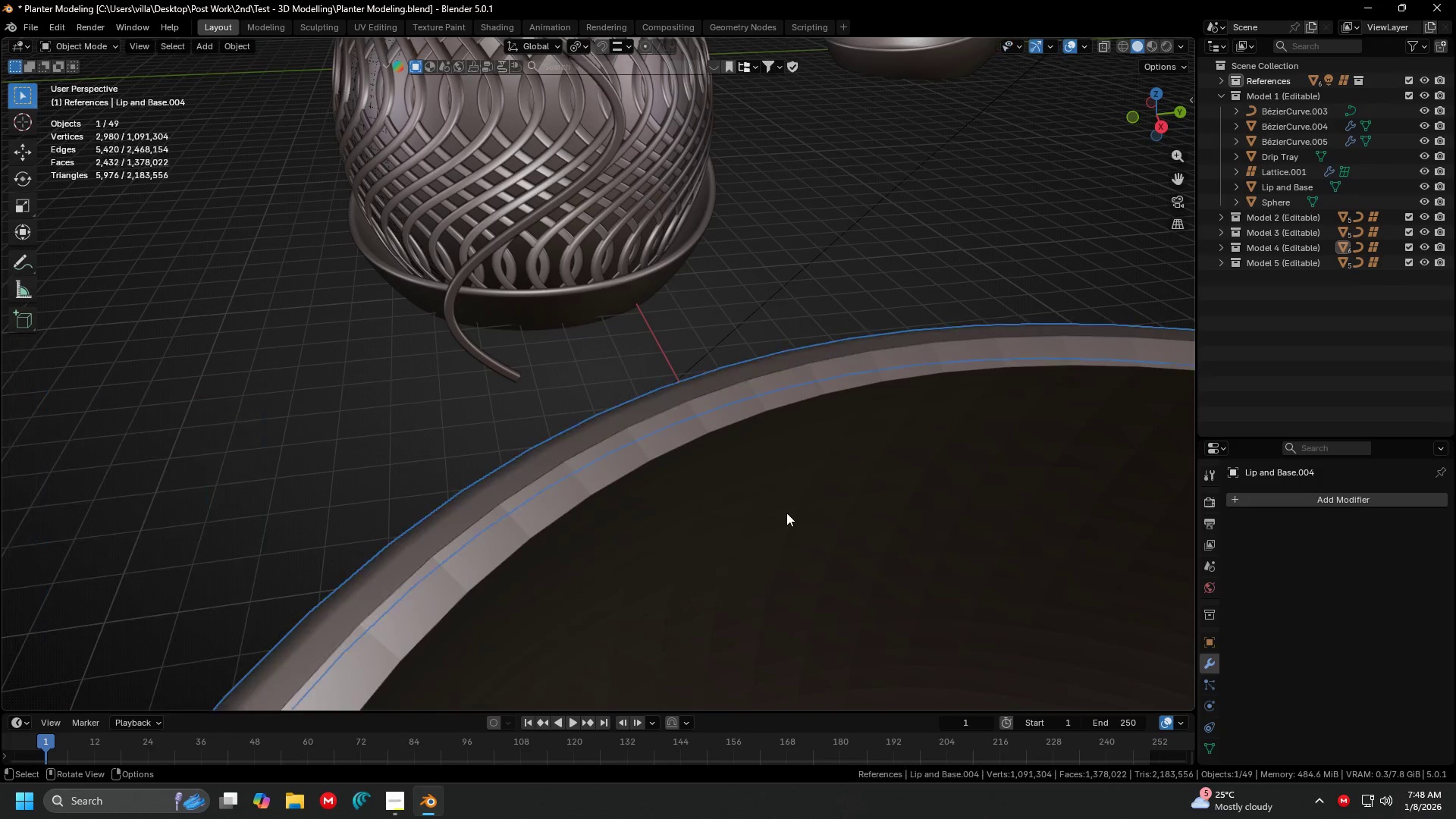 
scroll: coordinate [765, 567], scroll_direction: up, amount: 2.0
 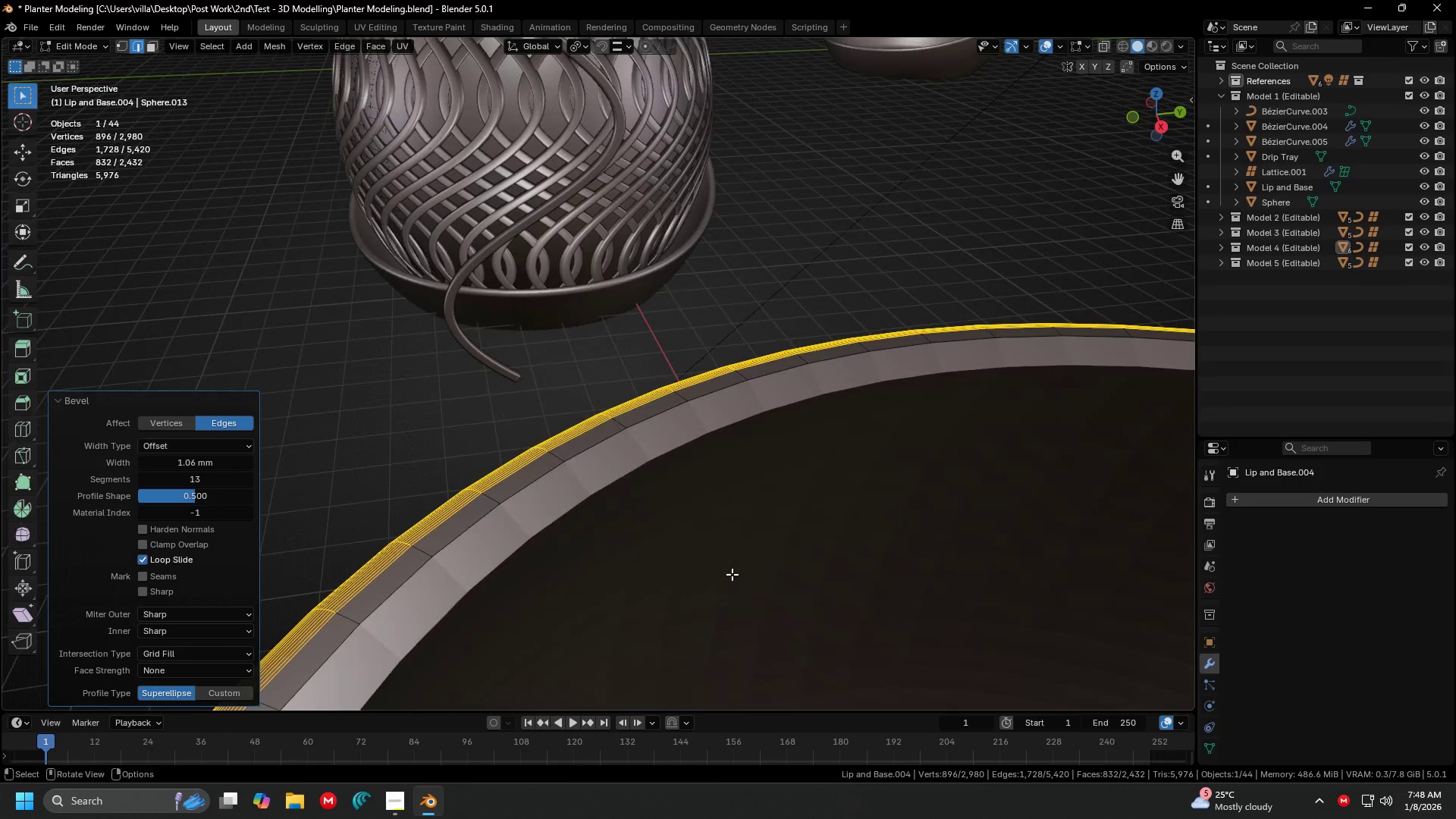 
left_click([786, 513])
 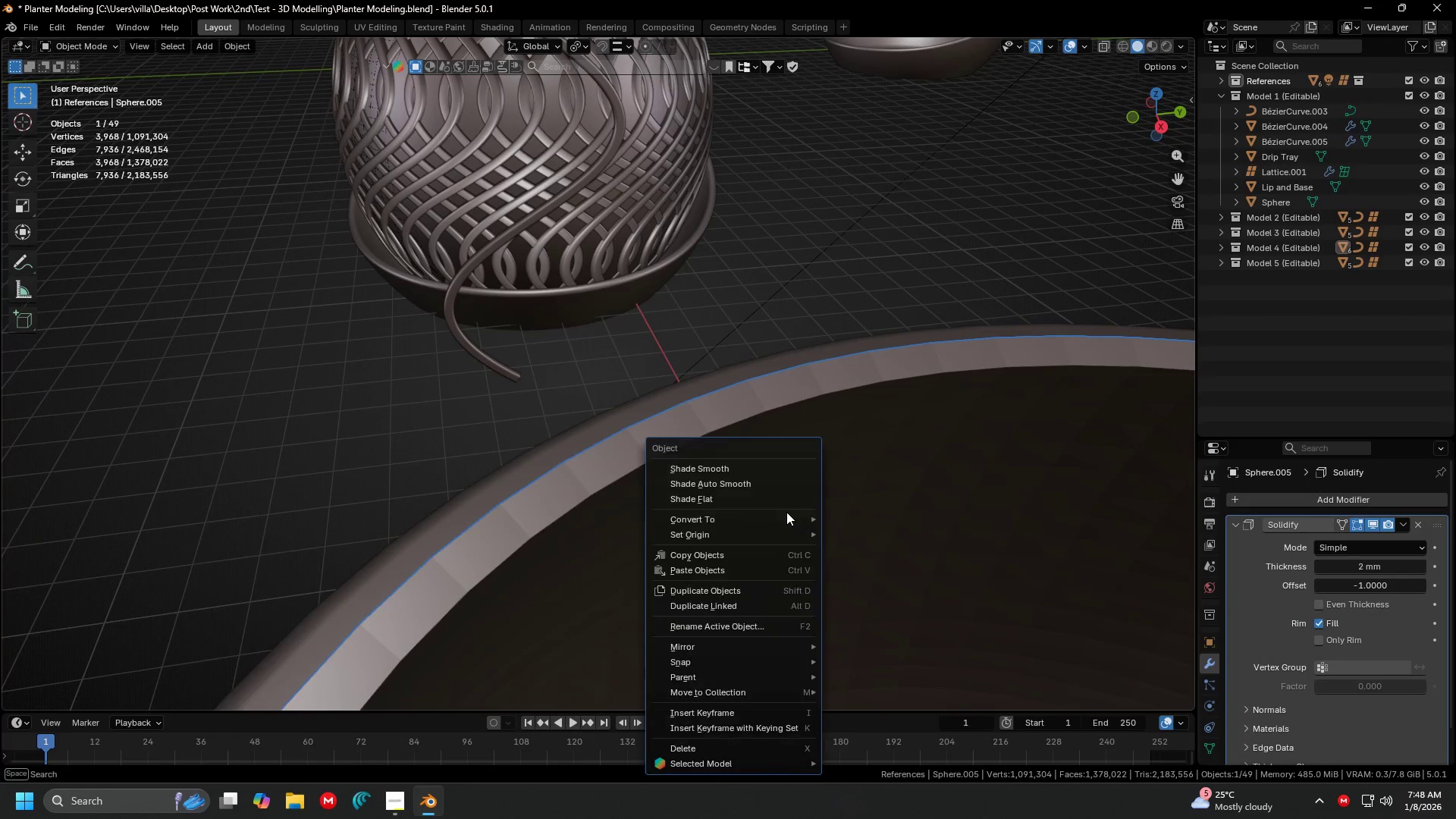 
right_click([786, 512])
 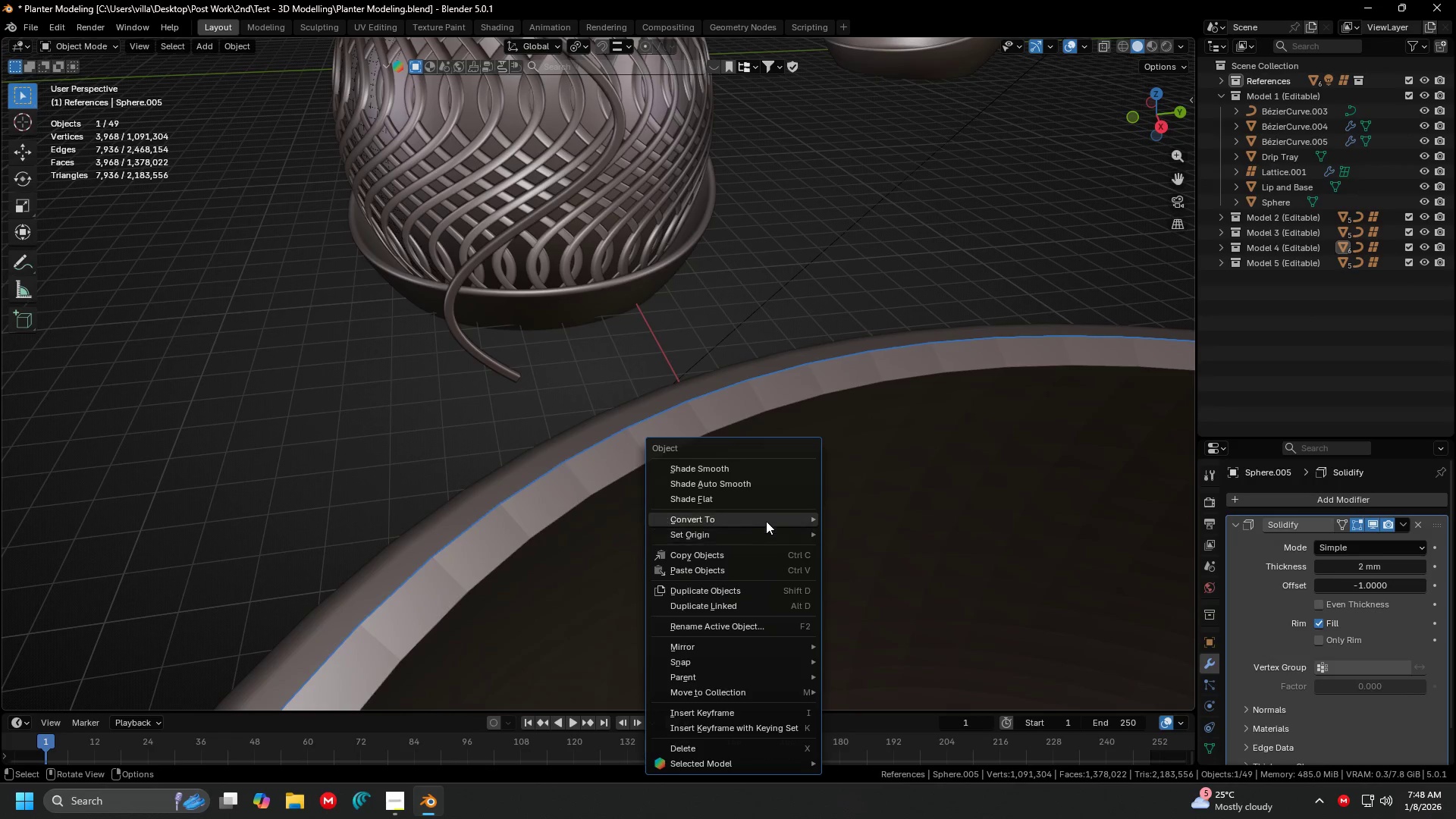 
left_click([767, 519])
 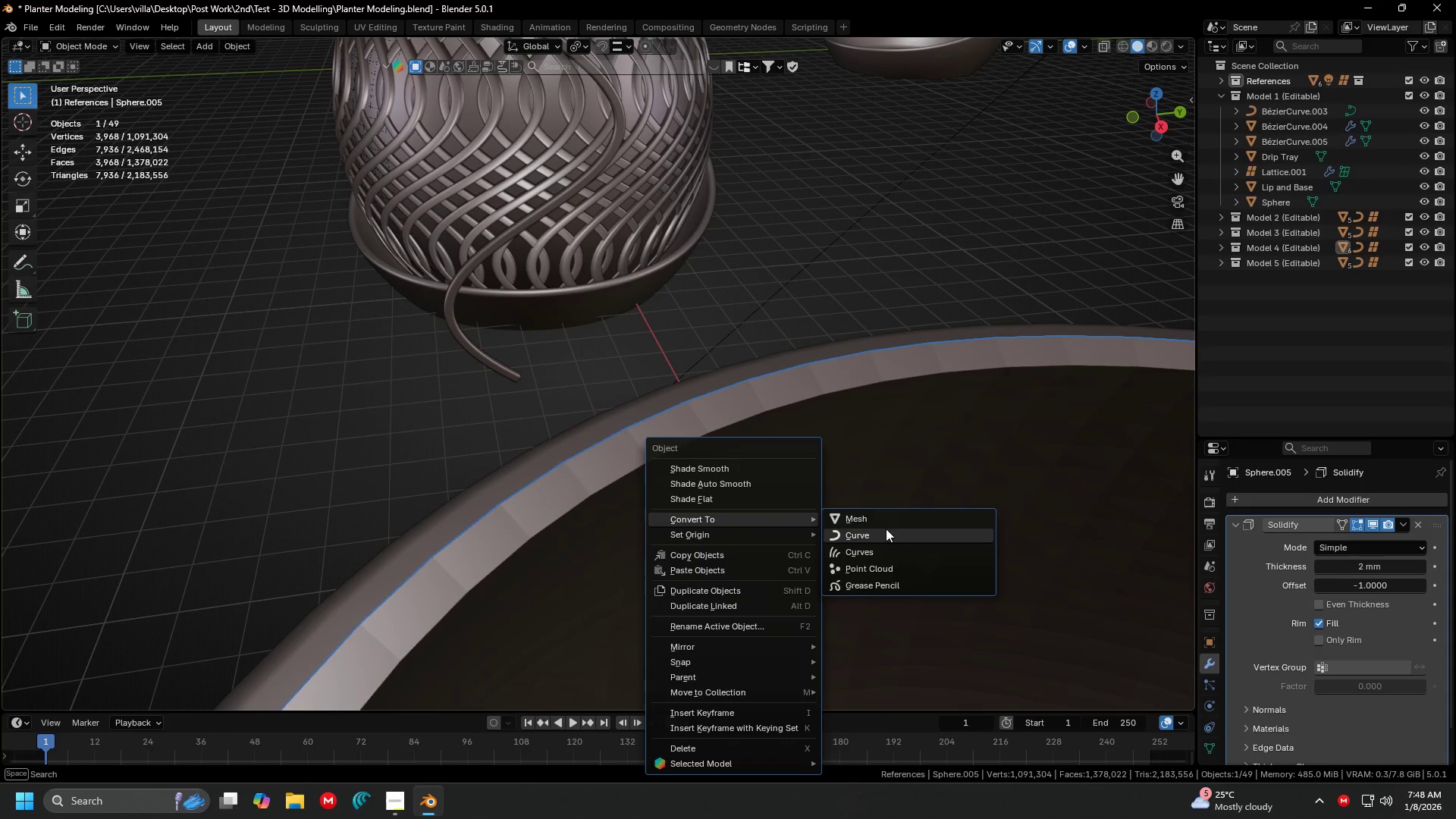 
left_click([891, 519])
 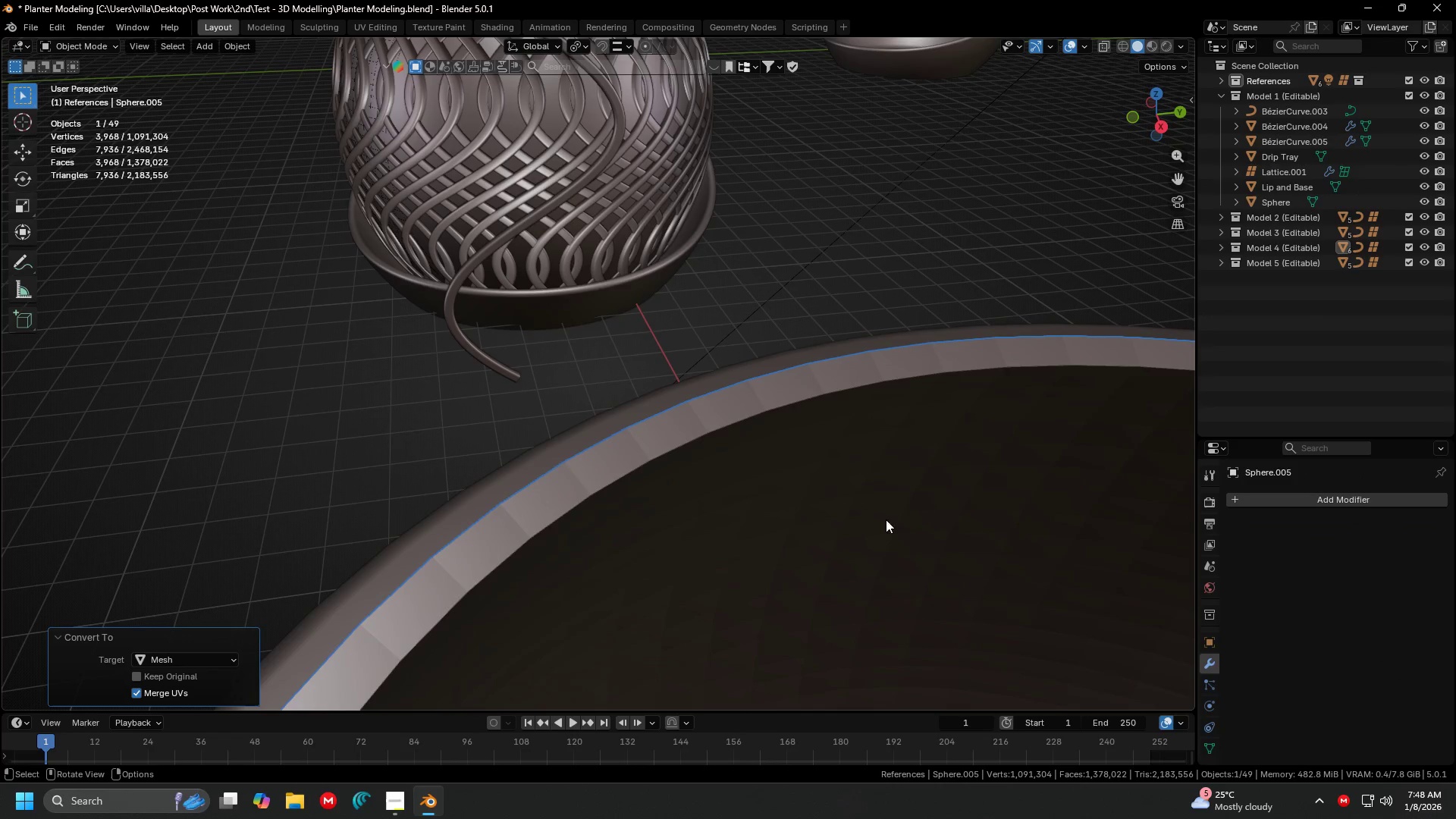 
key(Tab)
 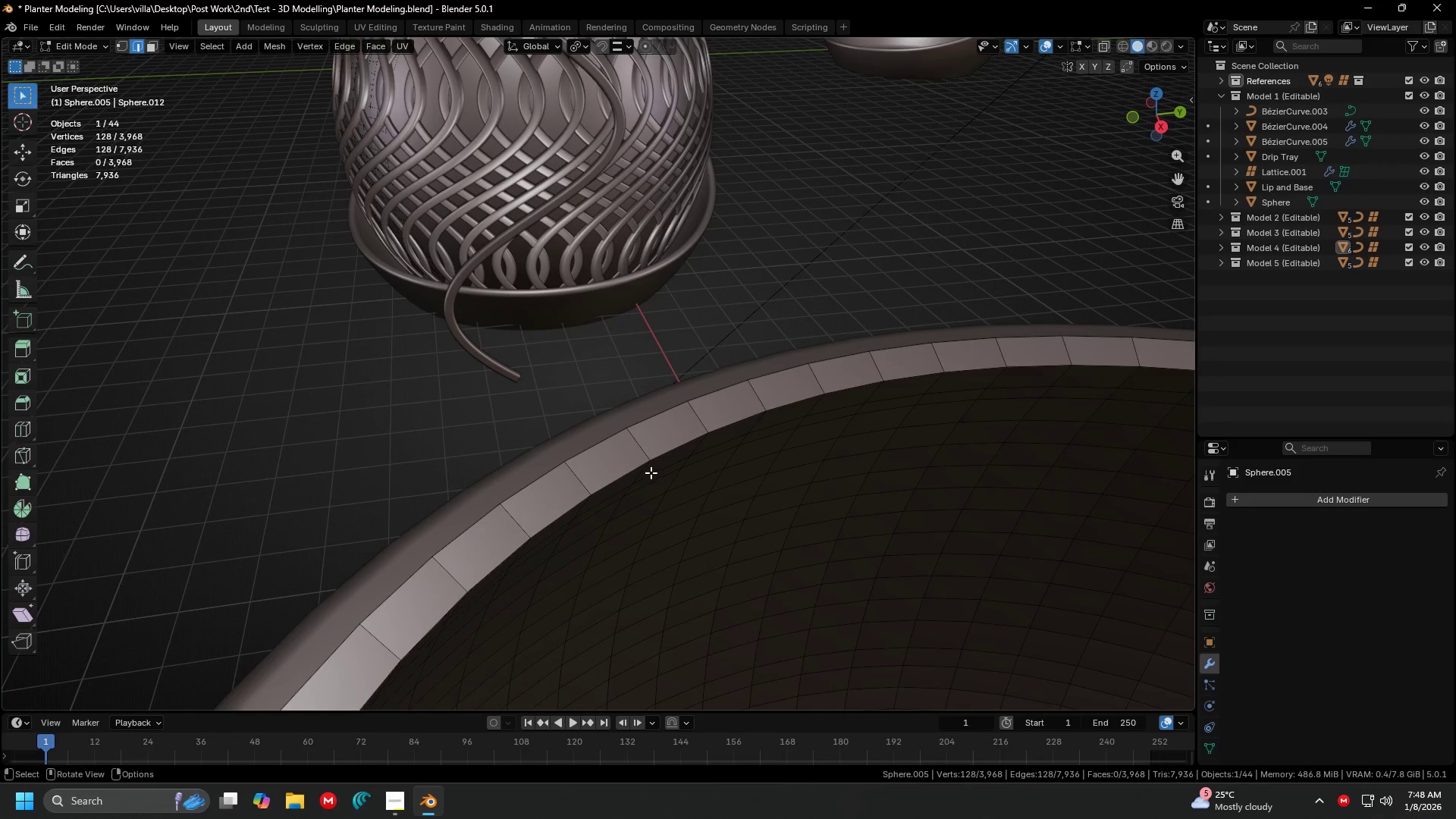 
hold_key(key=AltLeft, duration=0.36)
left_click([637, 469])
 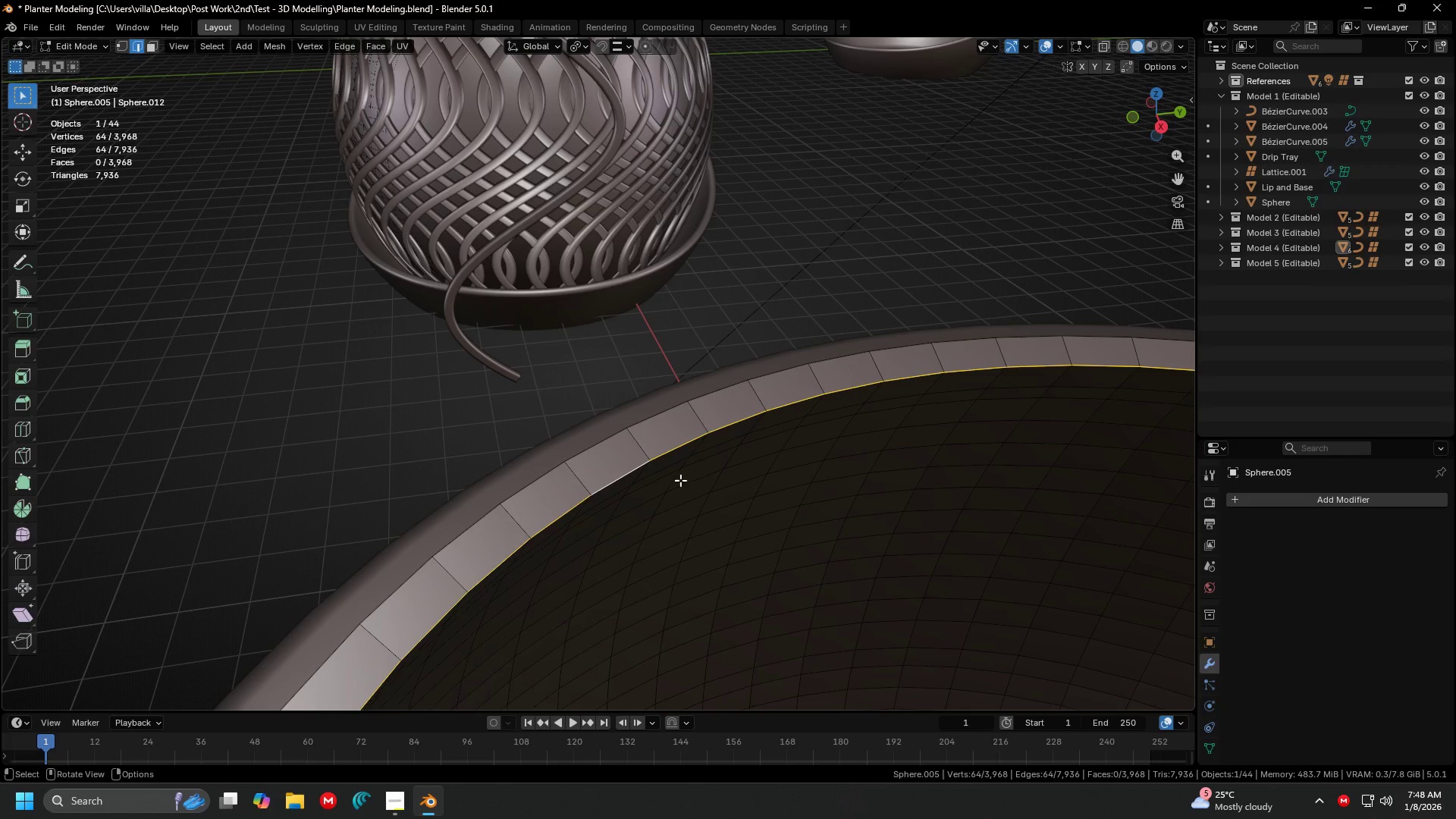 
key(Control+B)
 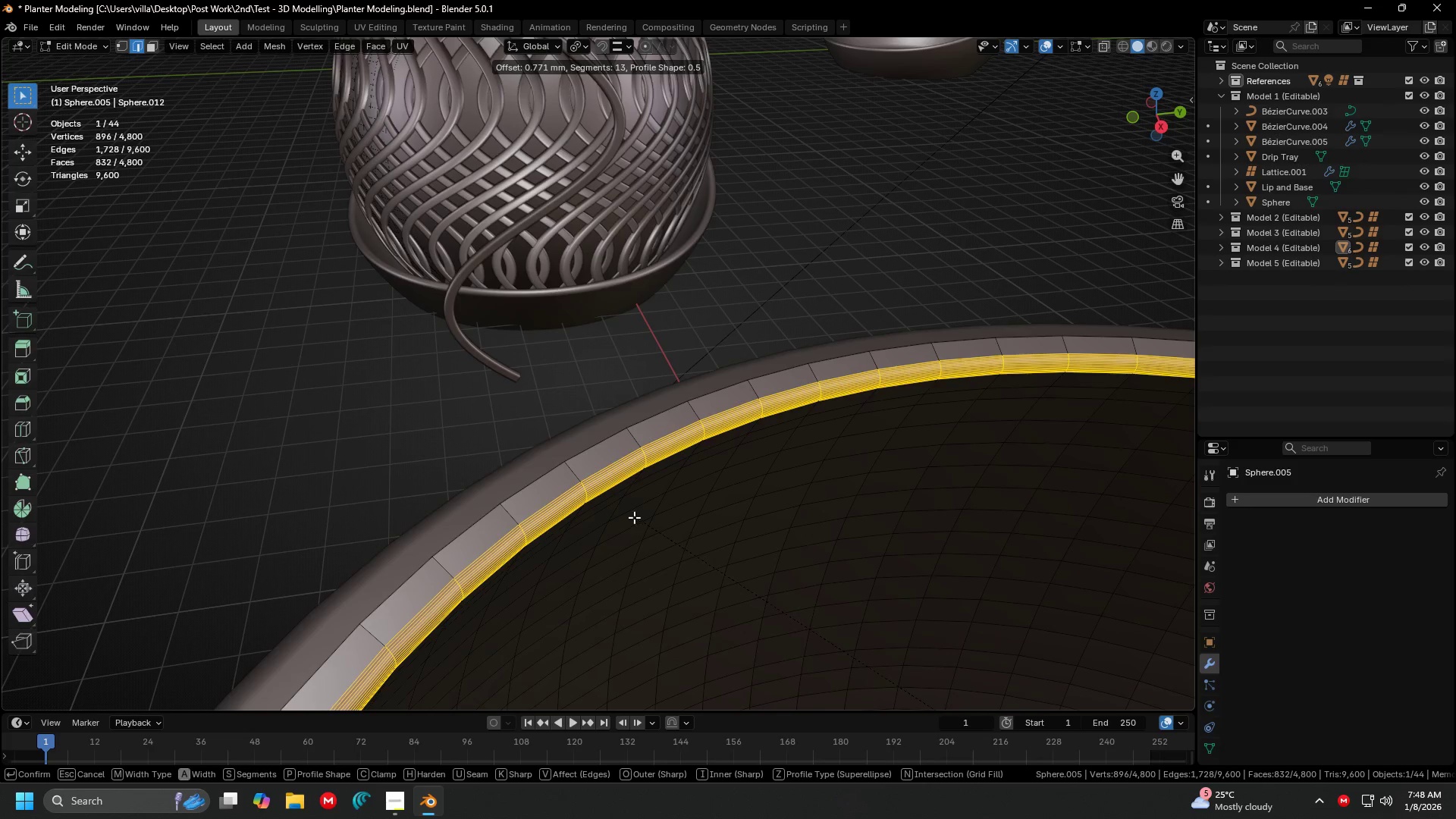 
left_click([619, 516])
 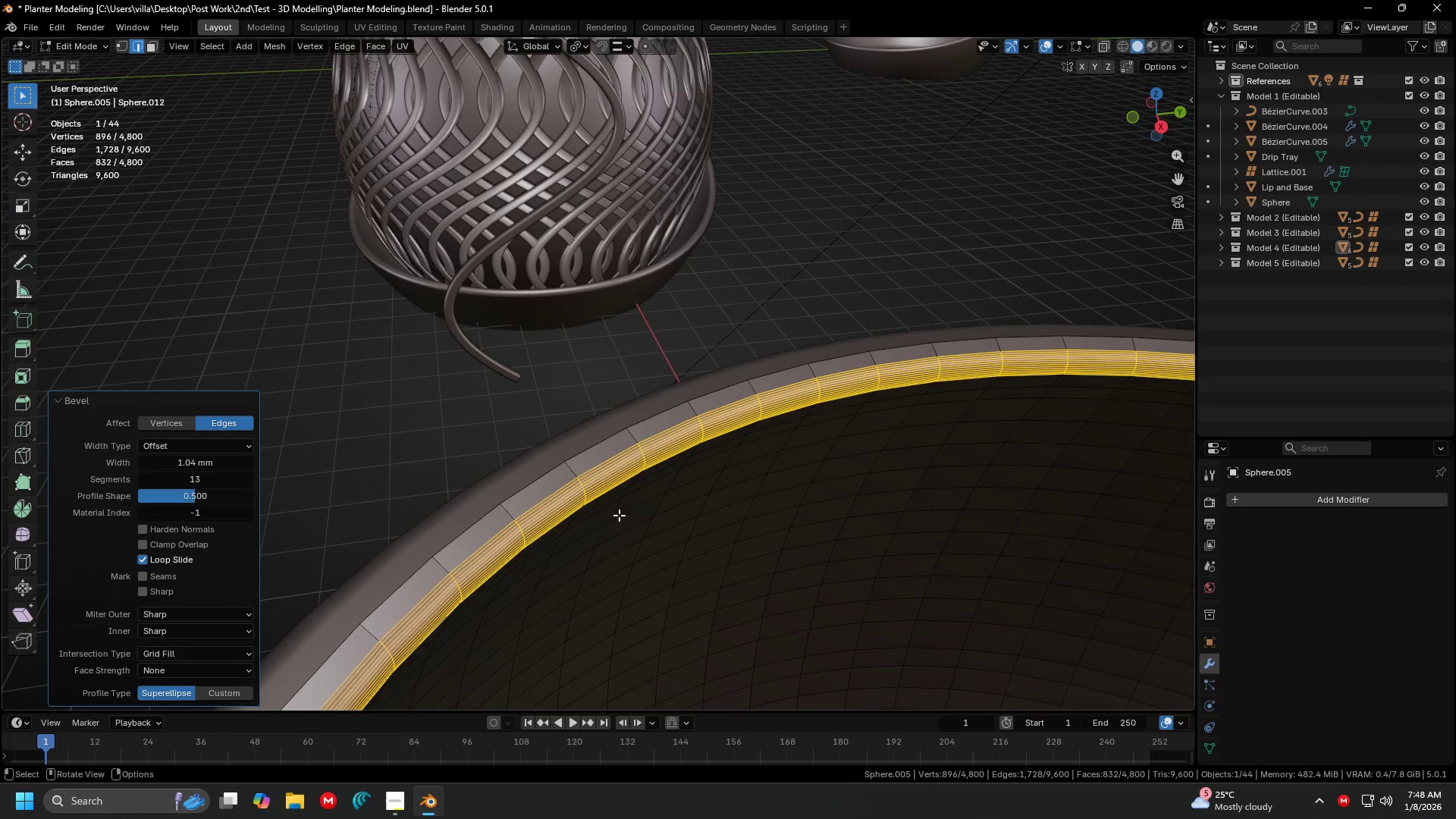 
right_click([634, 490])
 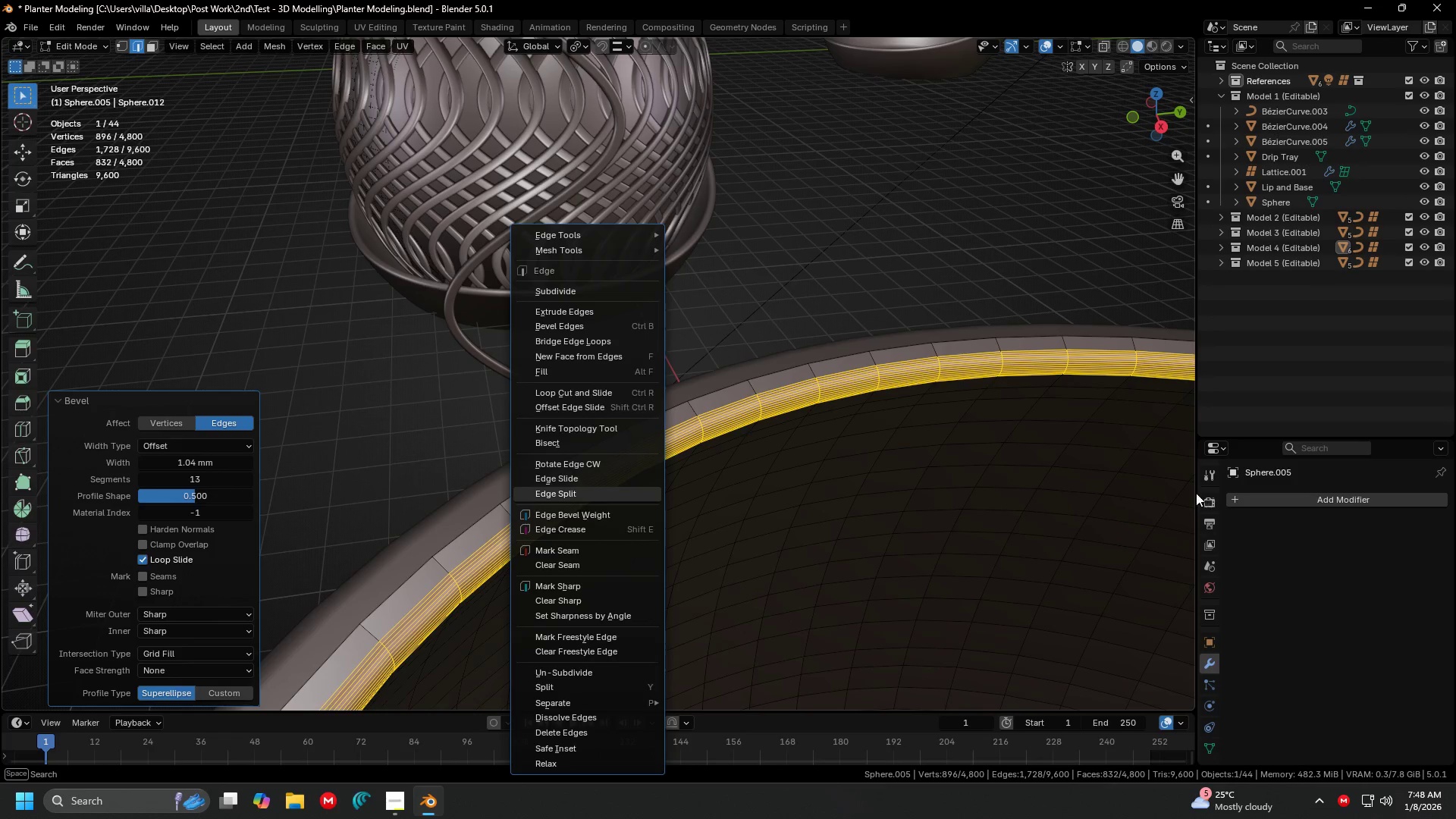 
key(Escape)
 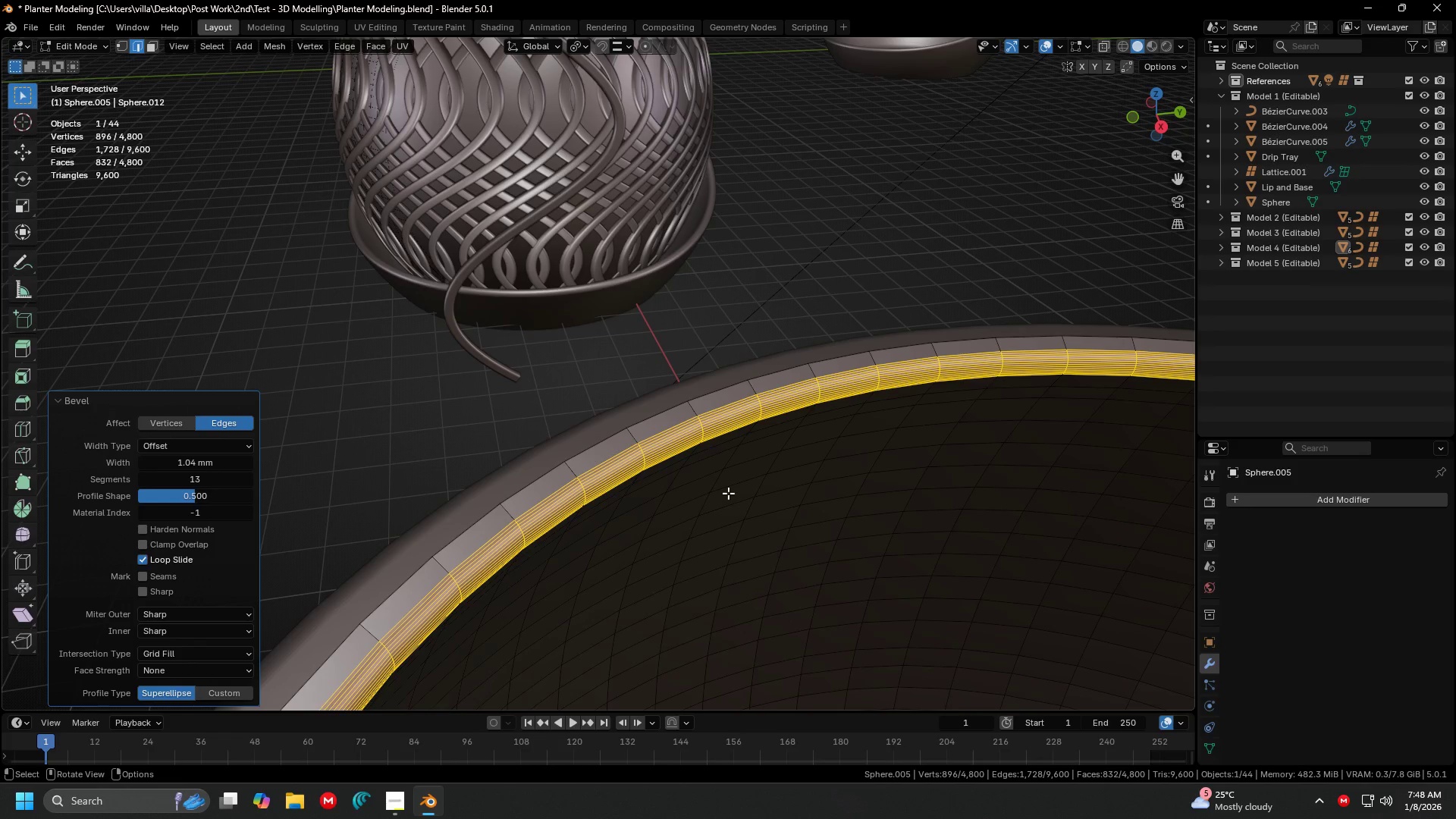 
key(Tab)
 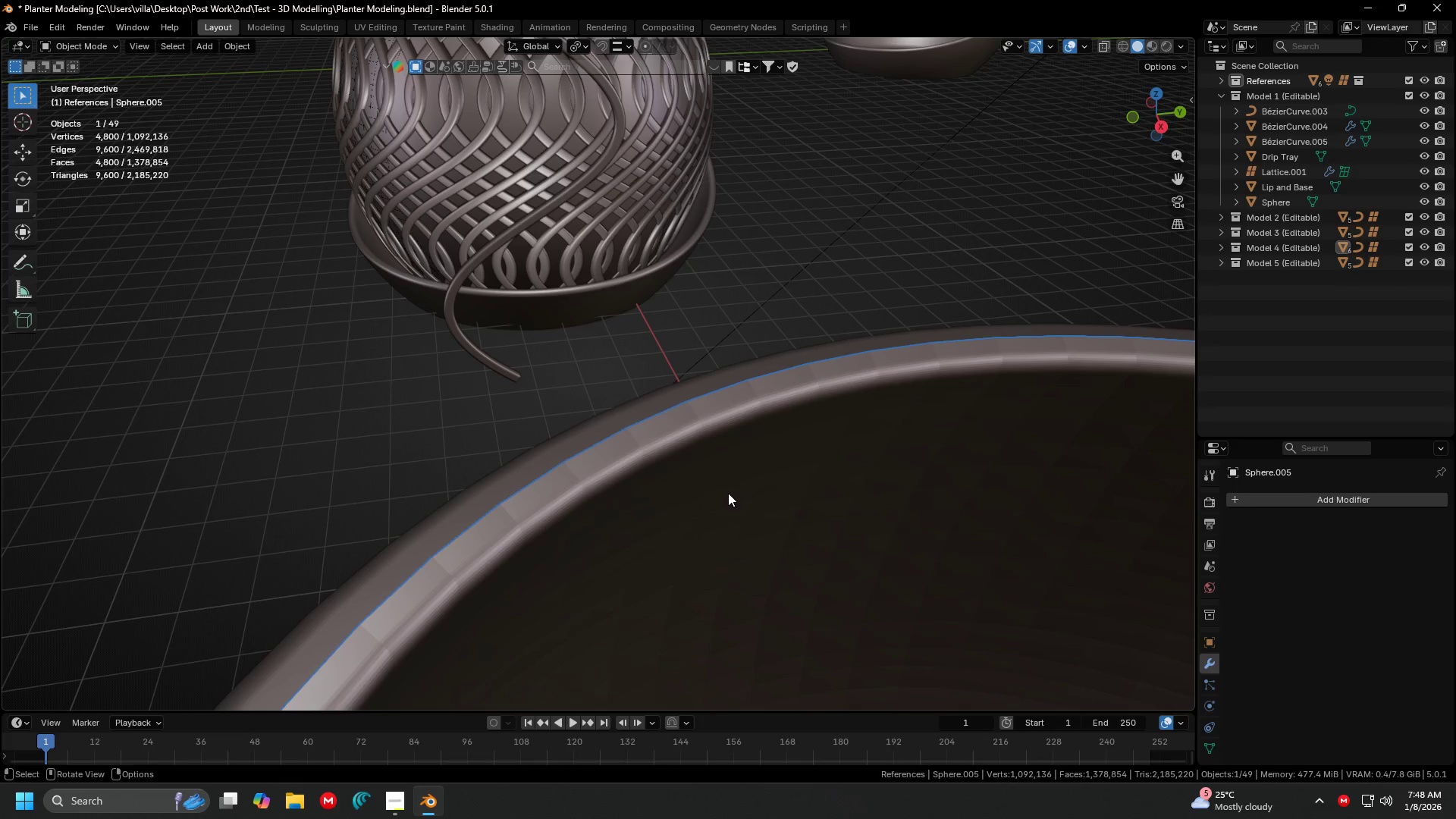 
right_click([728, 493])
 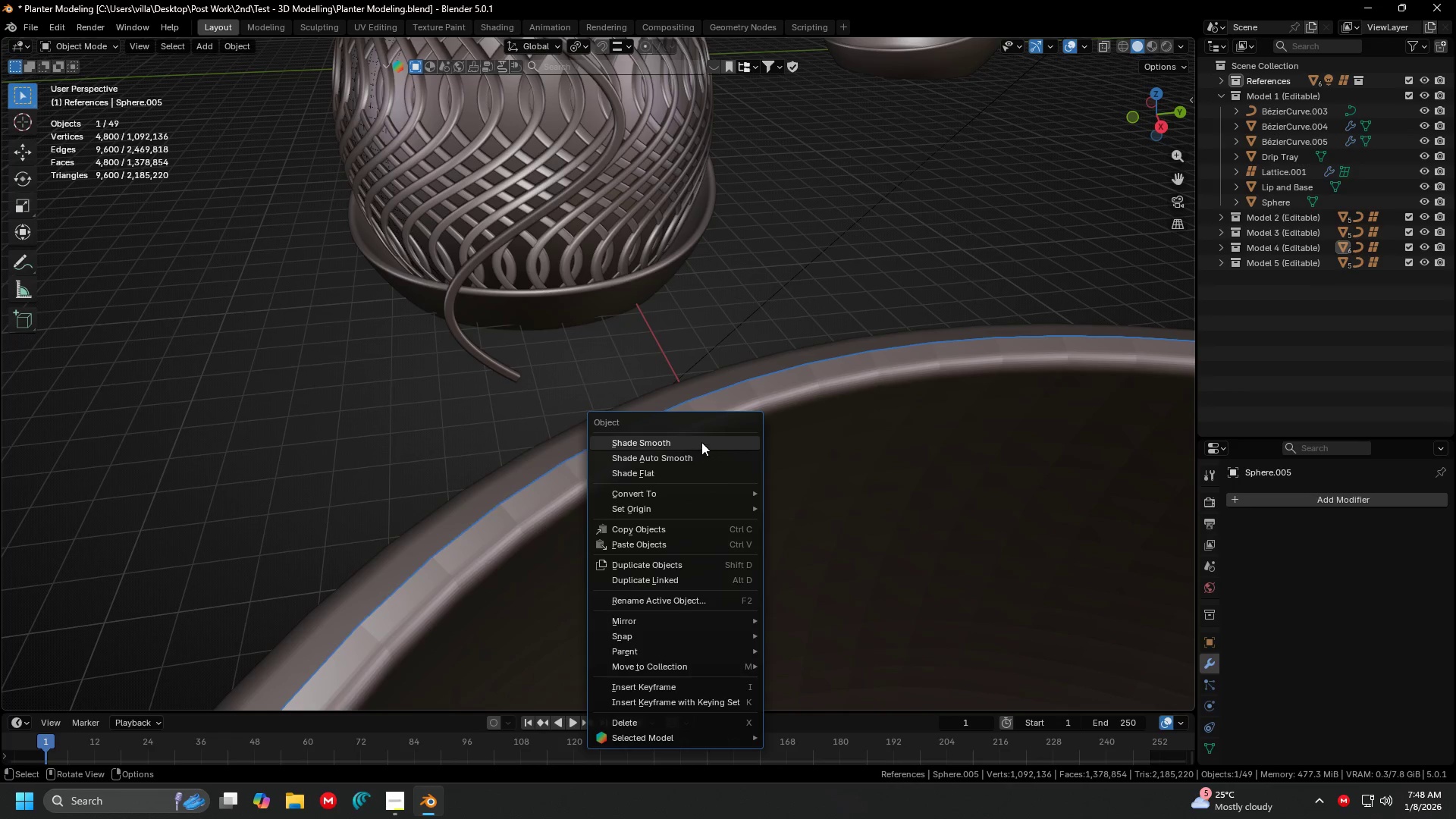 
left_click([701, 442])
 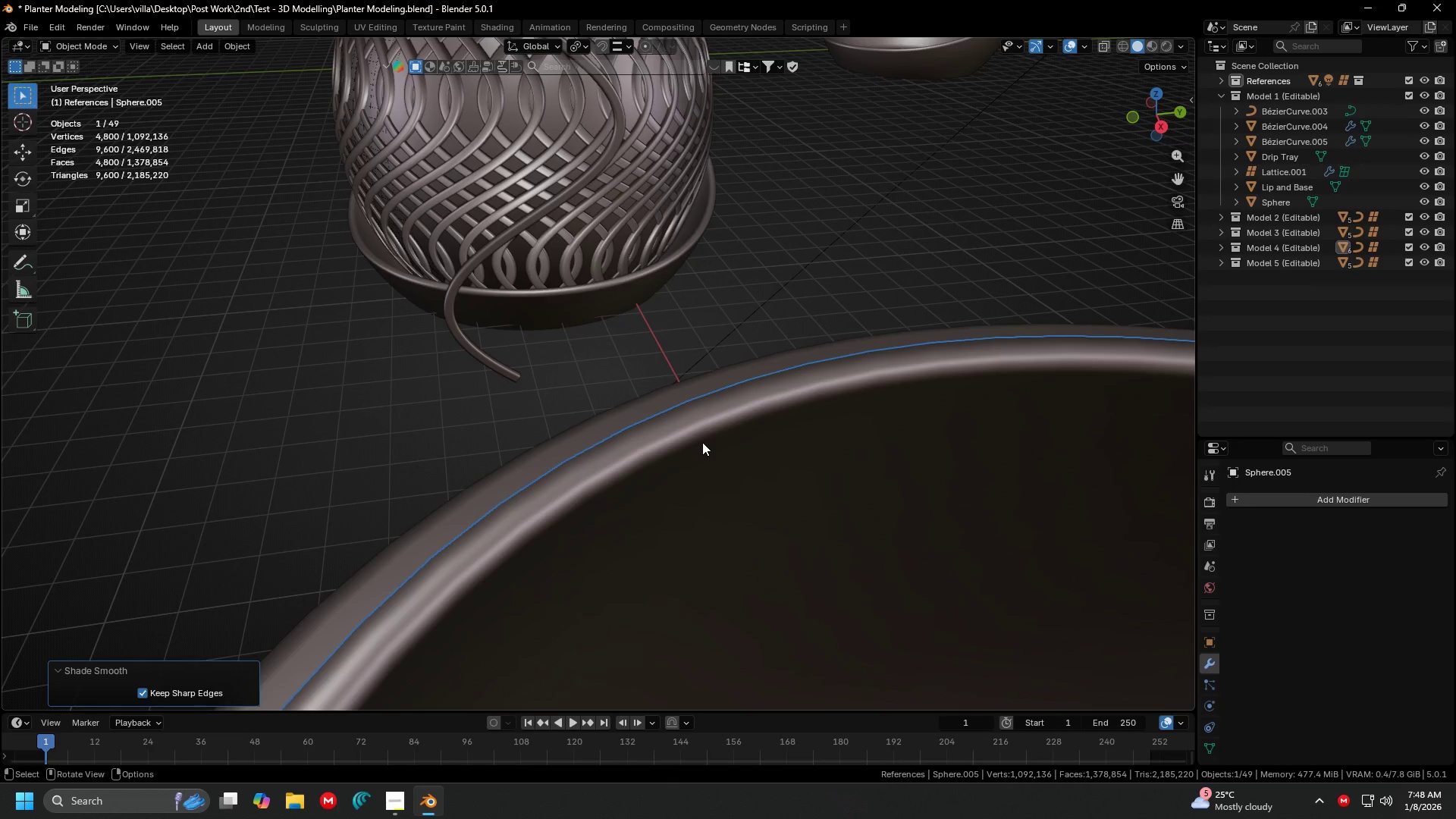 
key(Shift+ShiftLeft)
 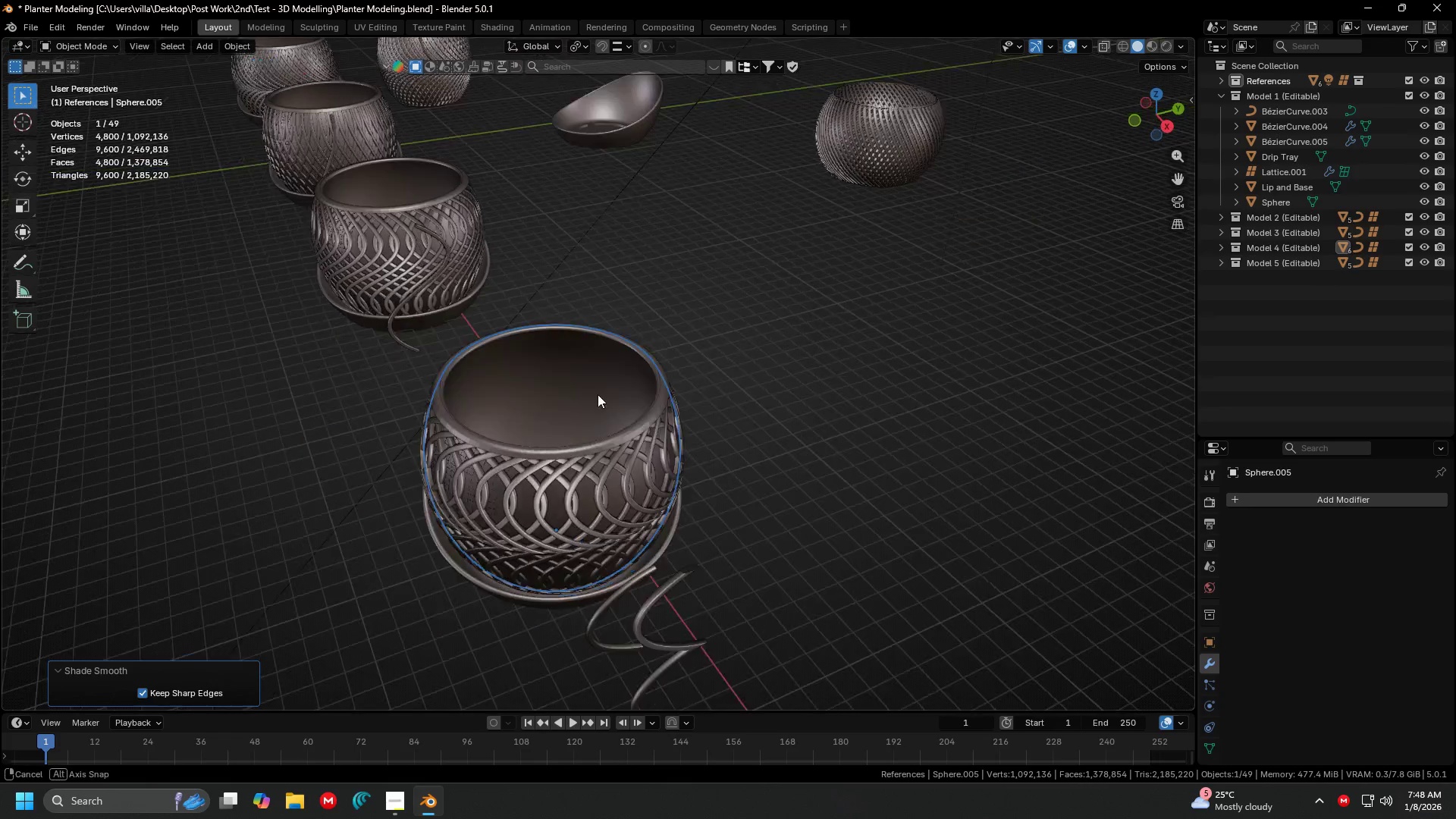 
scroll: coordinate [717, 448], scroll_direction: down, amount: 5.0
 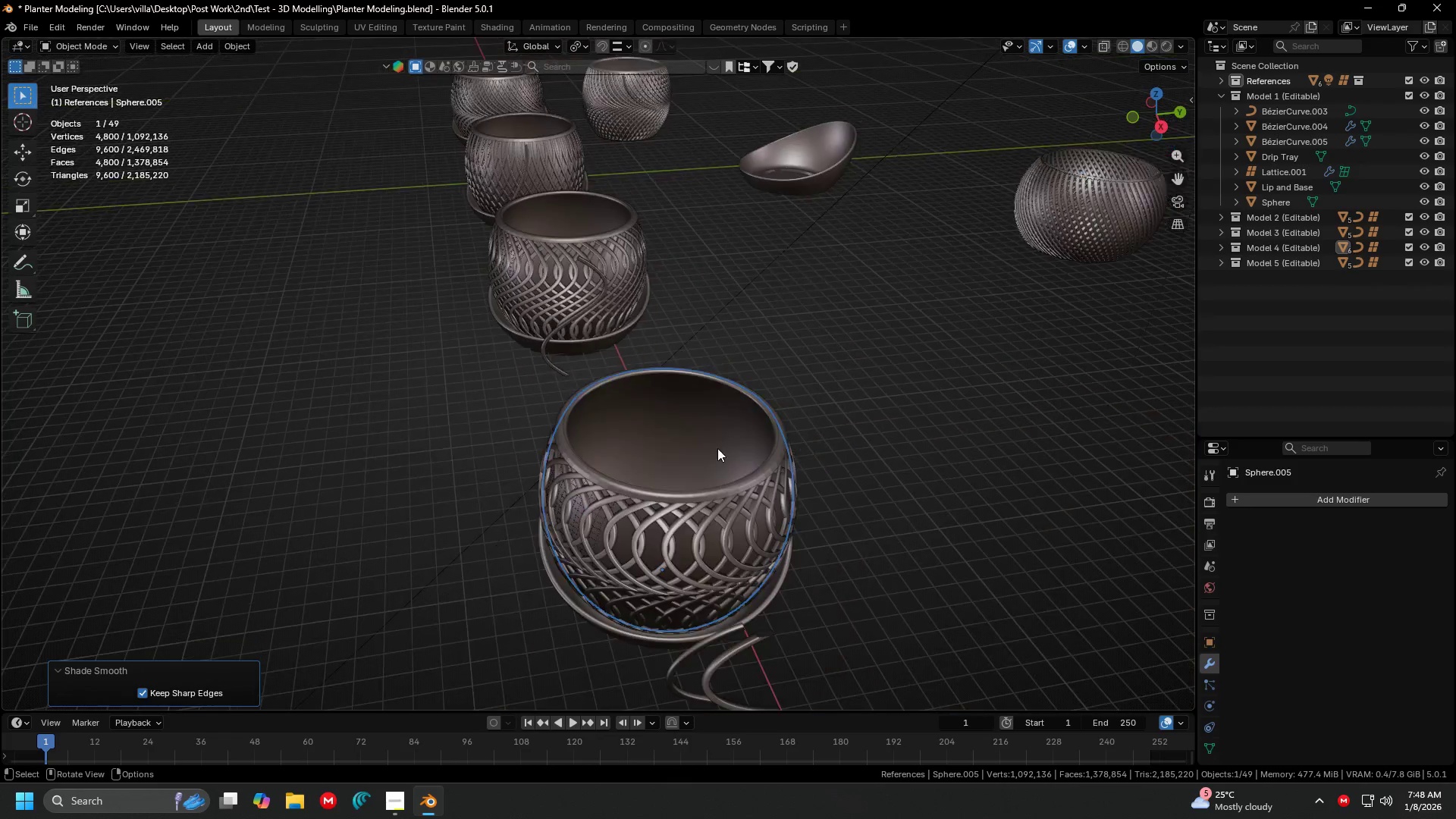 
key(Shift+ShiftLeft)
 